 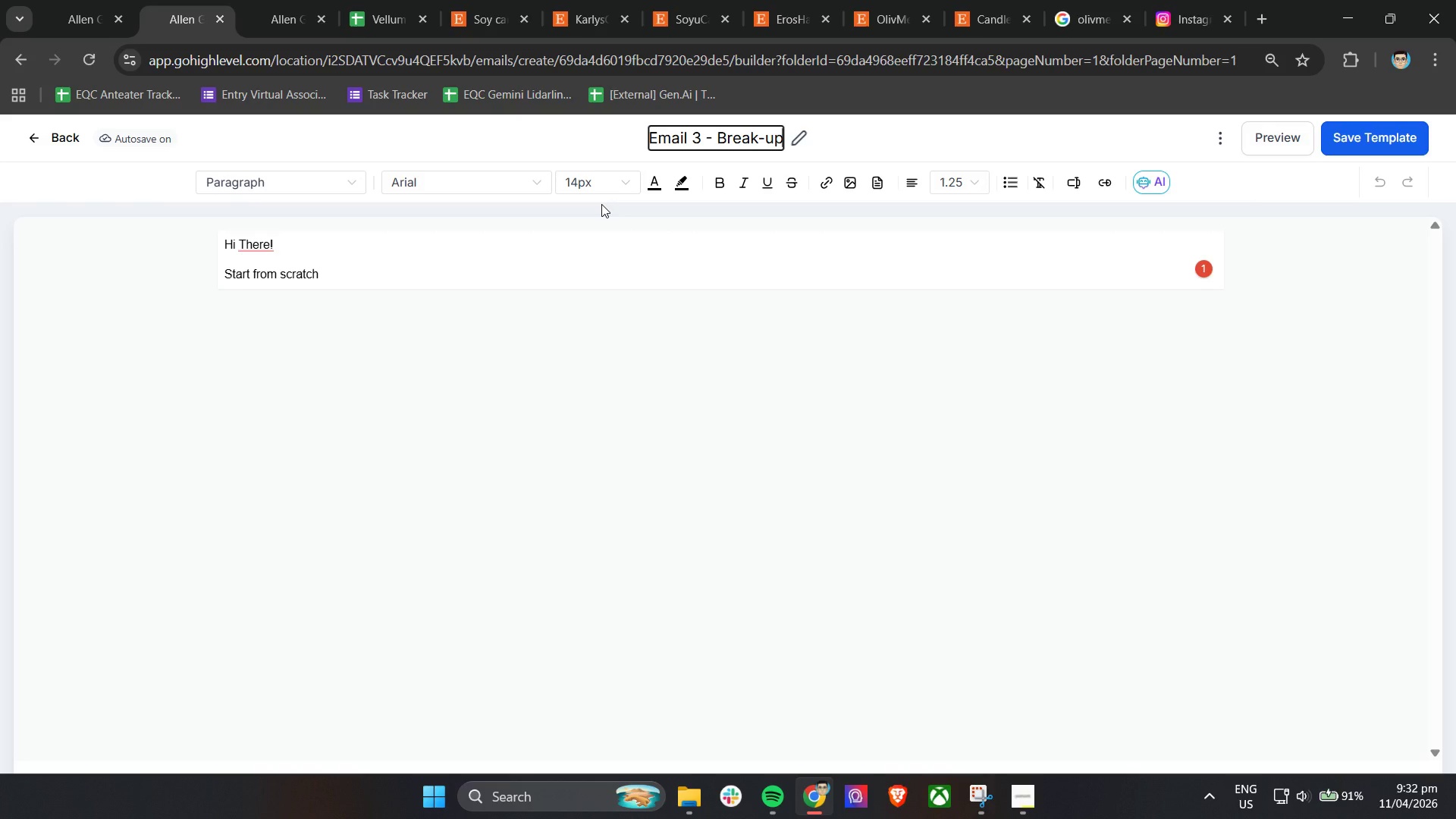 
left_click([376, 276])
 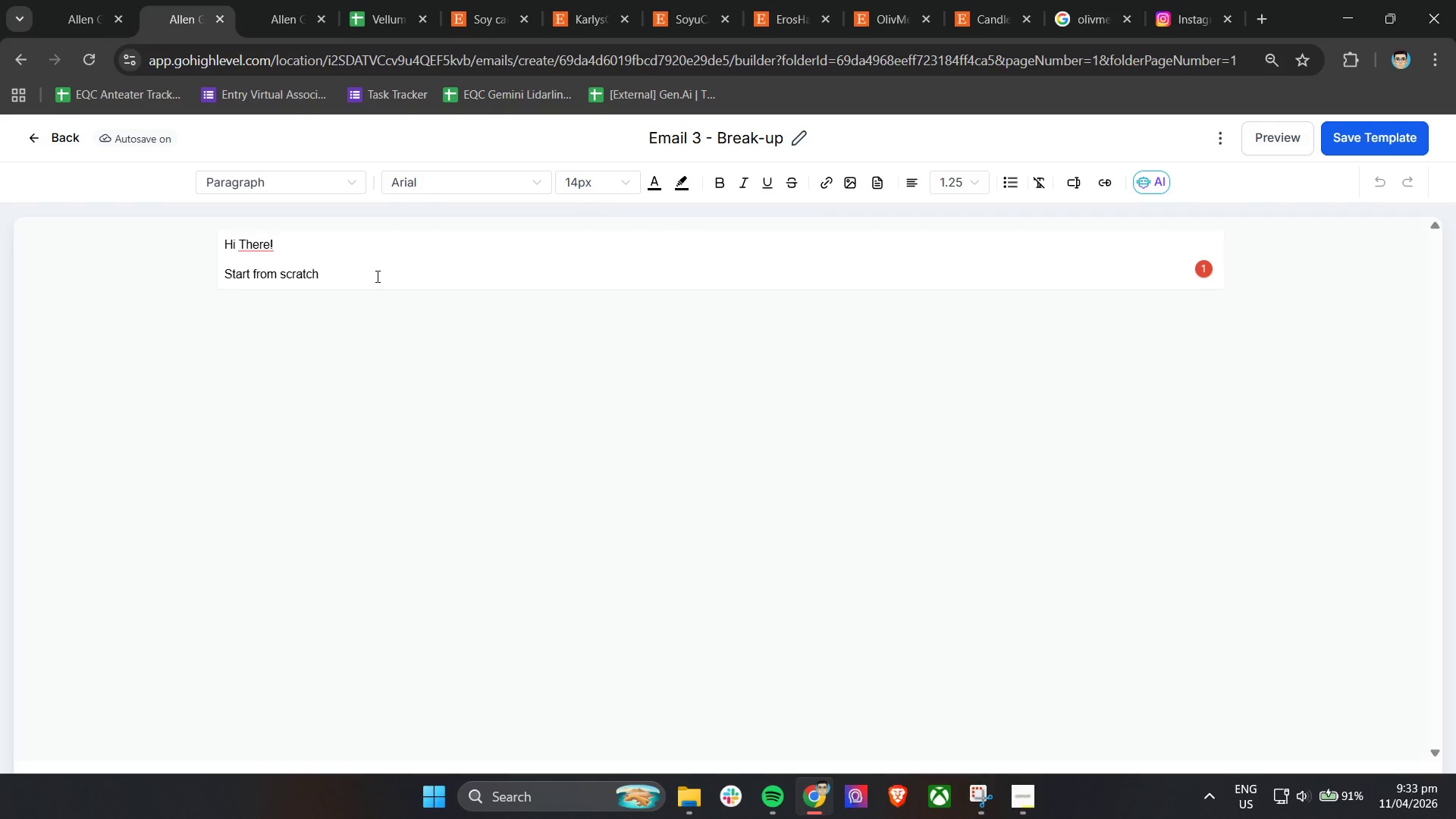 
key(Control+A)
 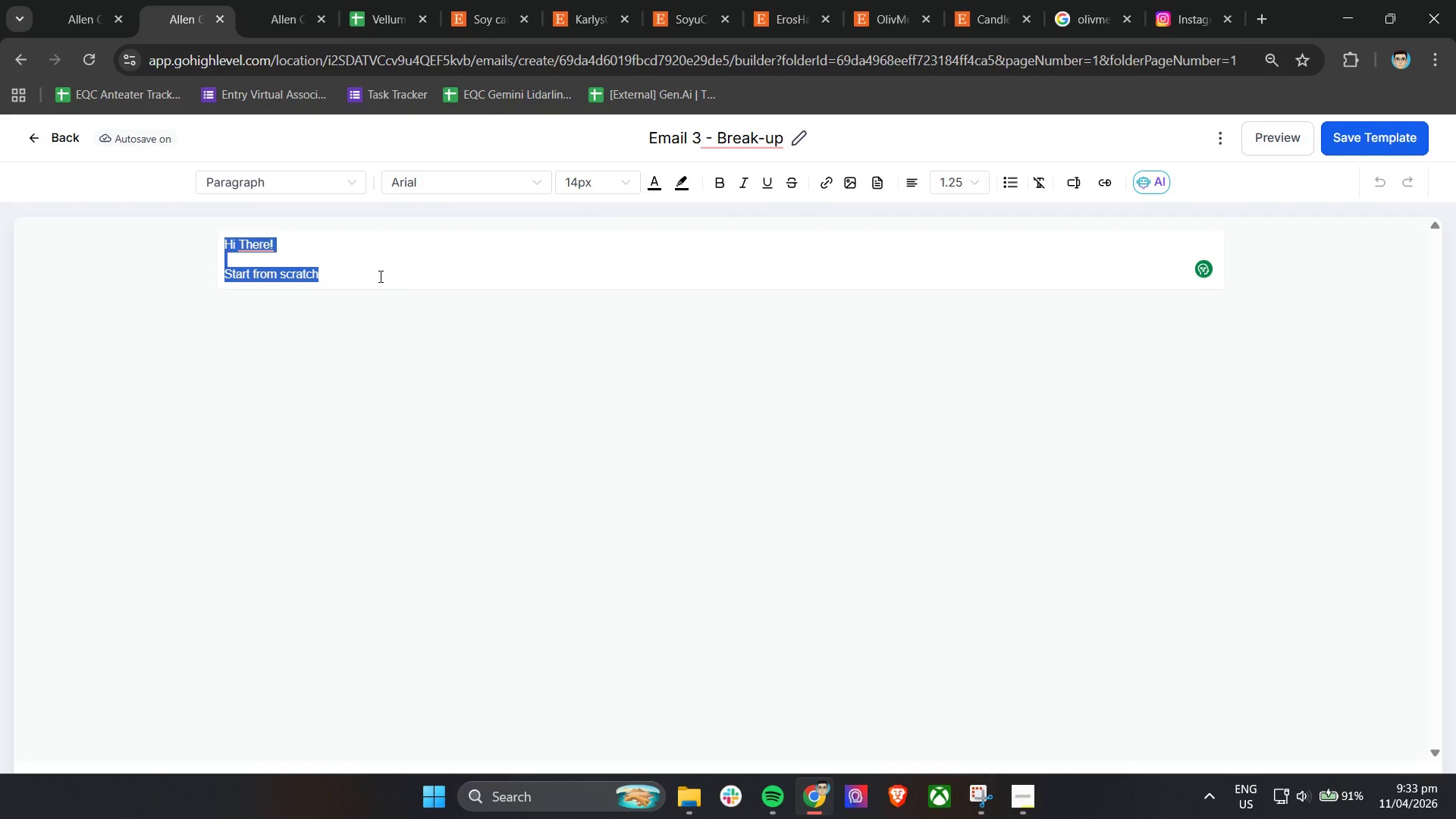 
key(Backspace)
type(Subject: Should I close this?)
 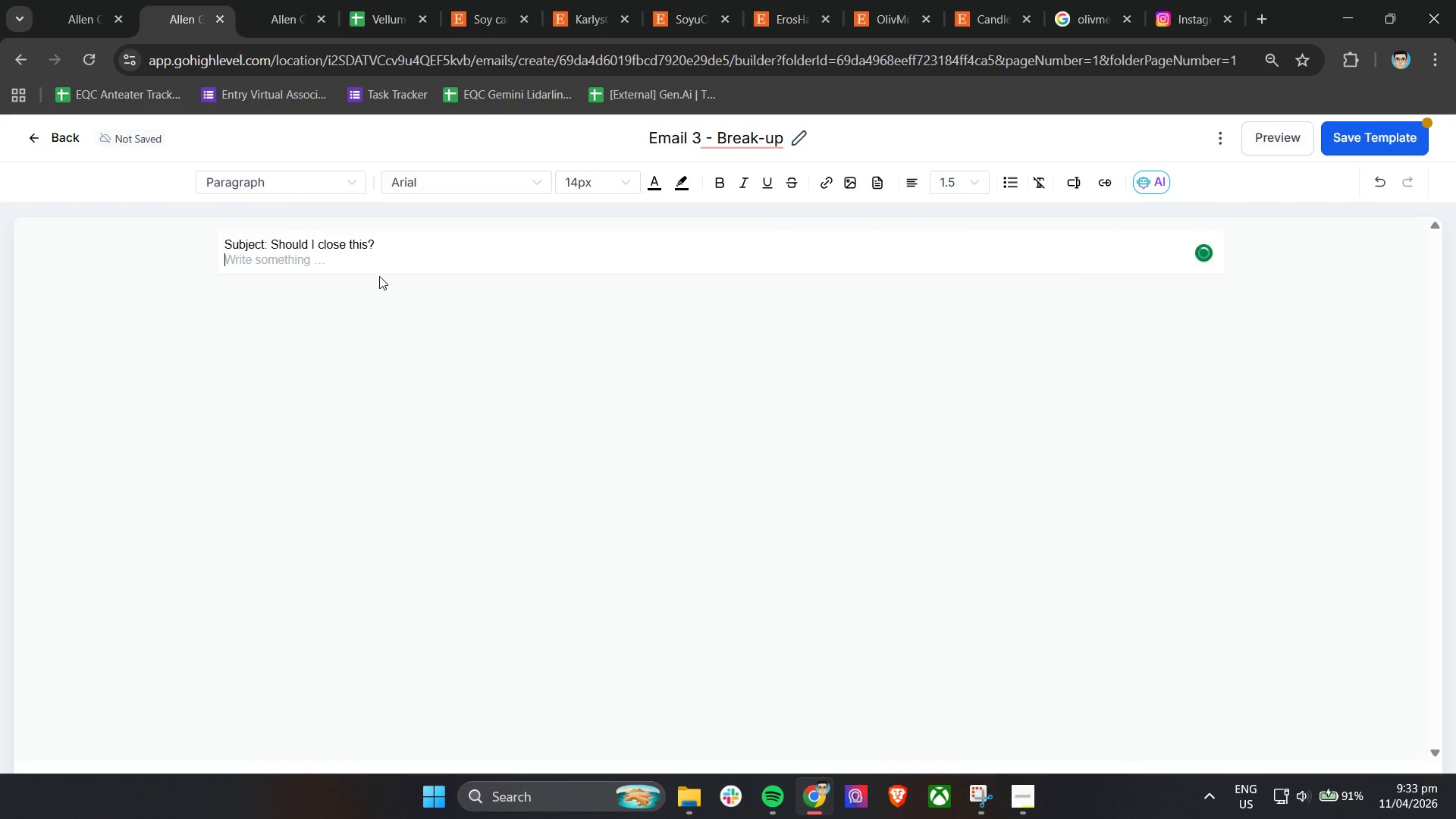 
 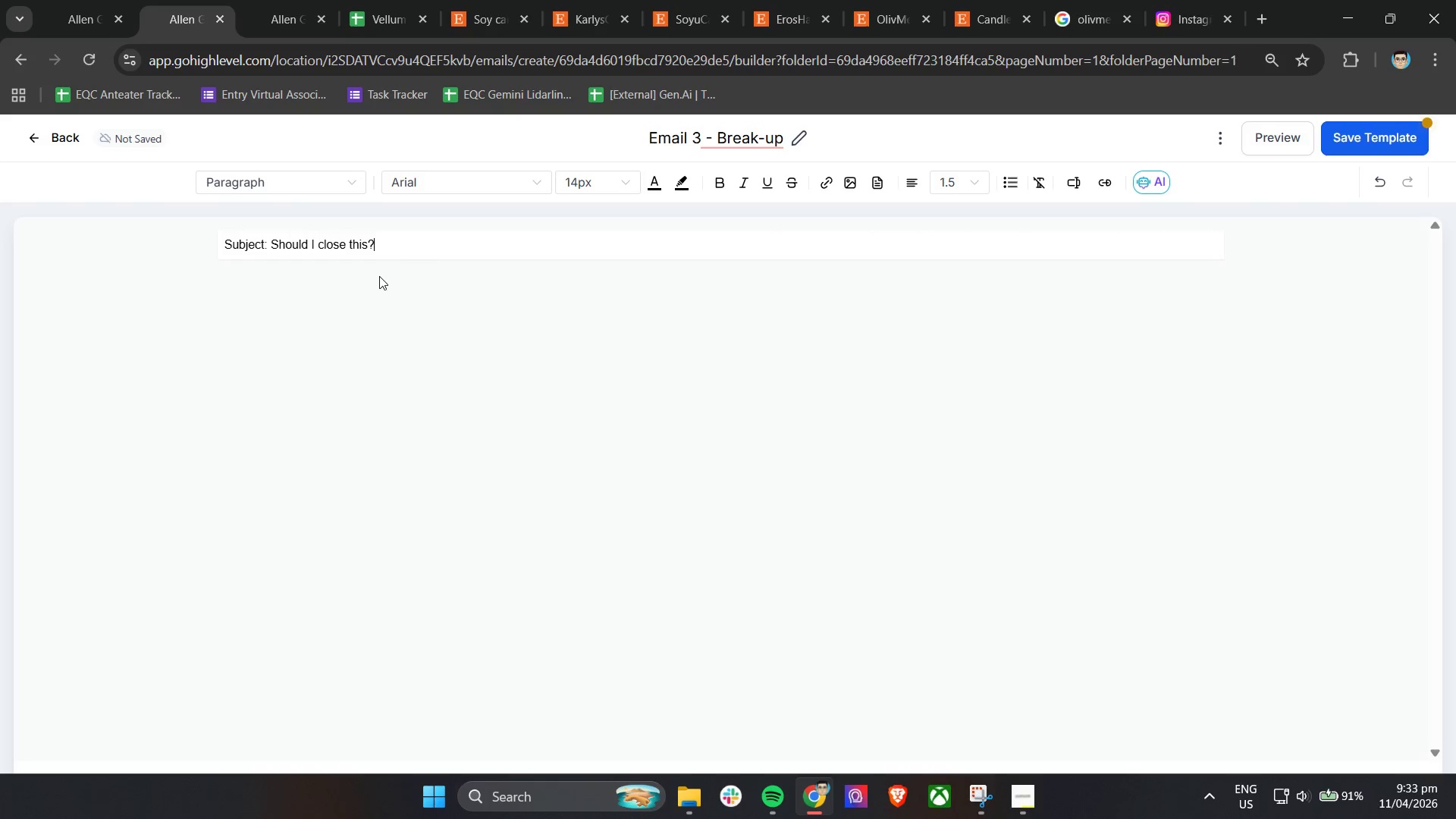 
key(Enter)
 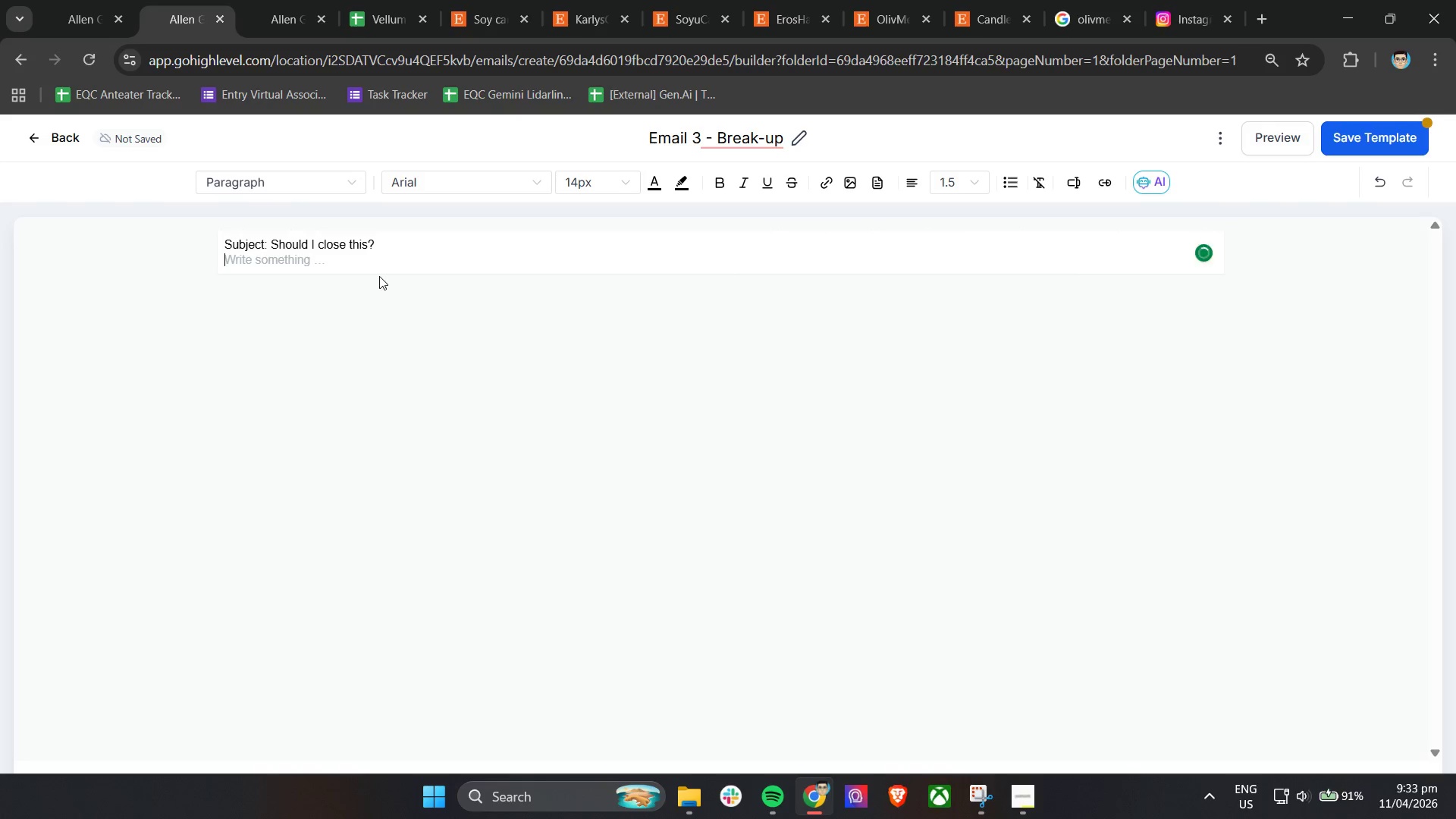 
key(Enter)
 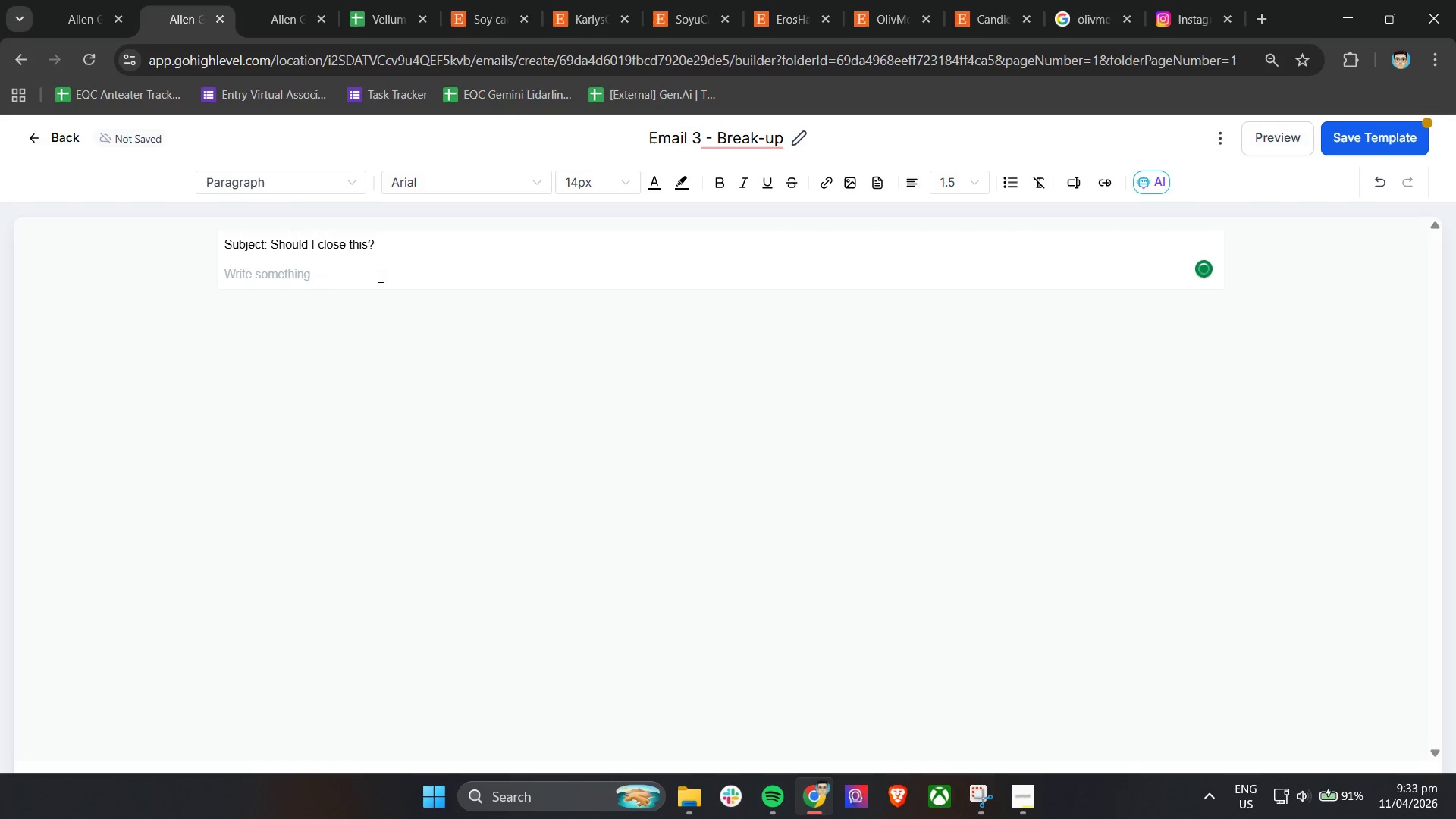 
key(Backspace)
 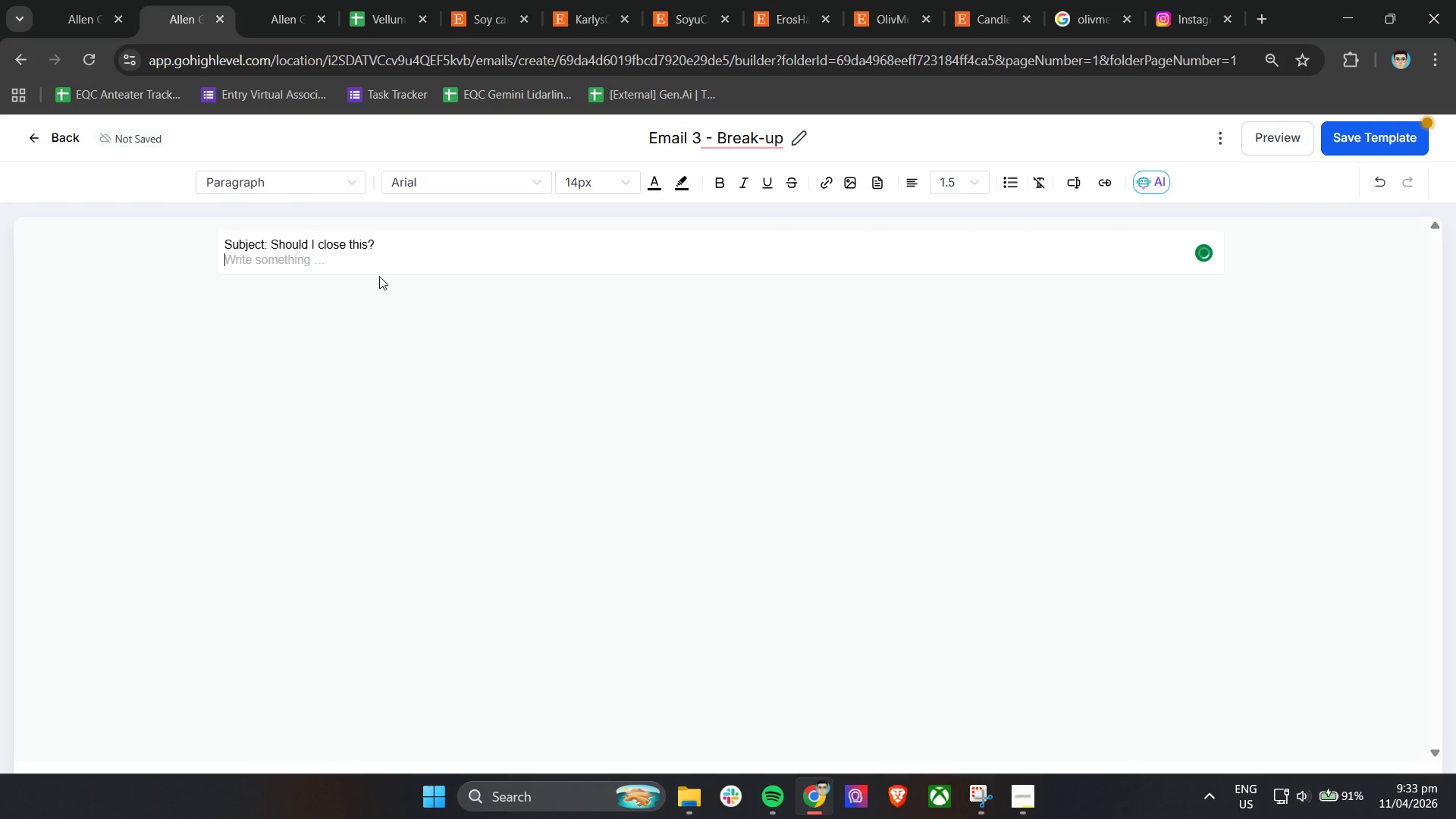 
key(Enter)
 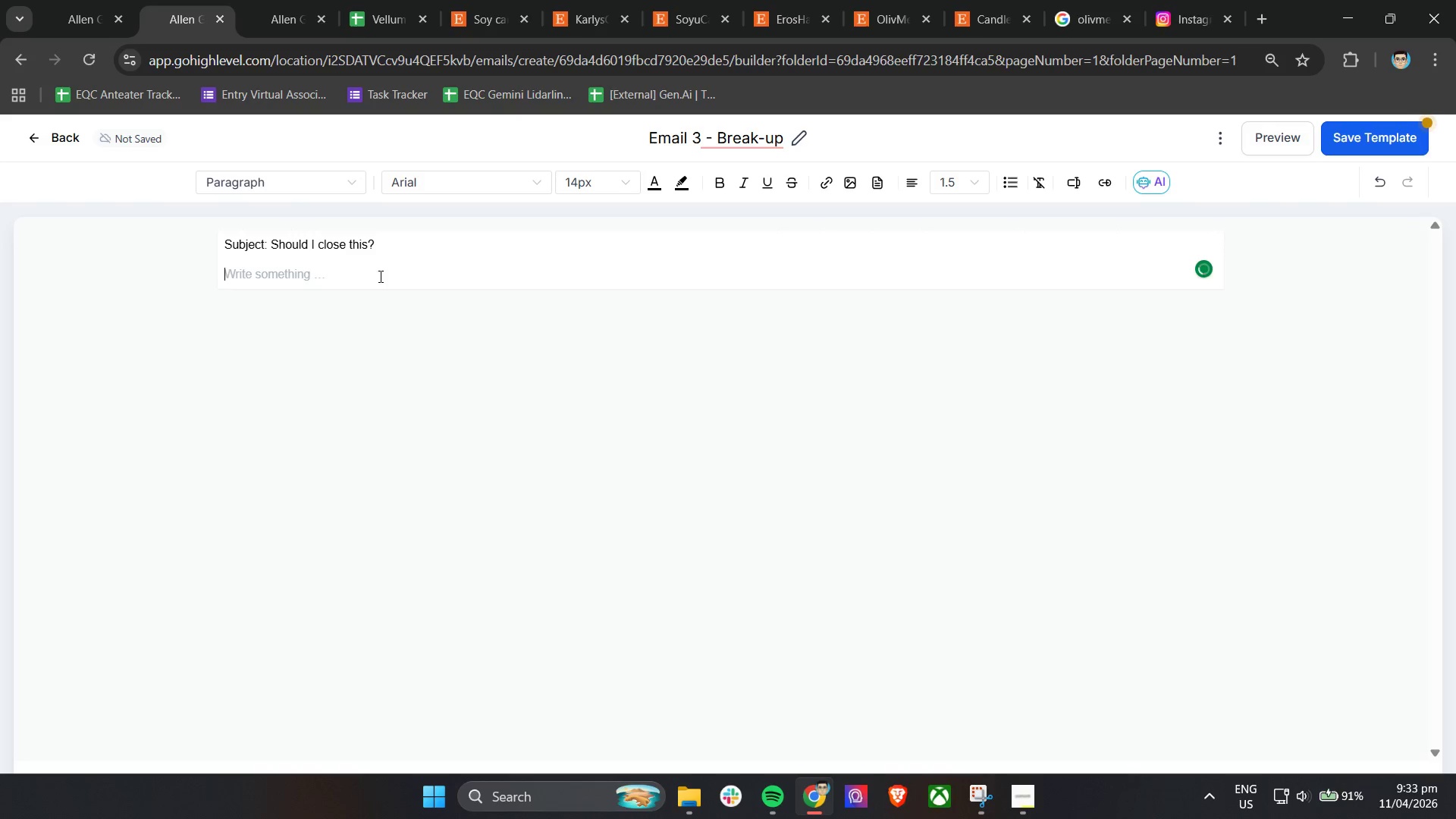 
key(Enter)
 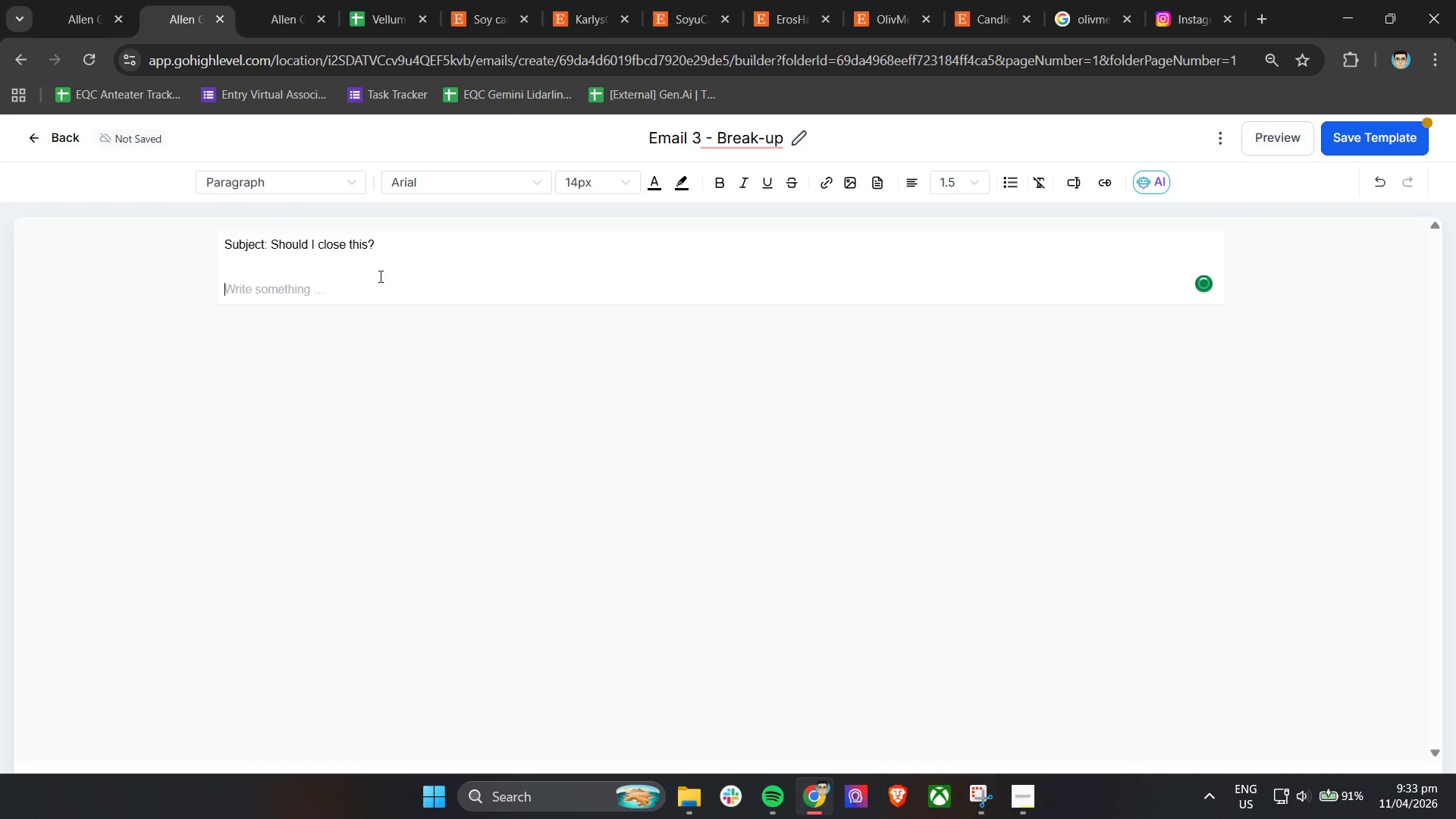 
key(Enter)
 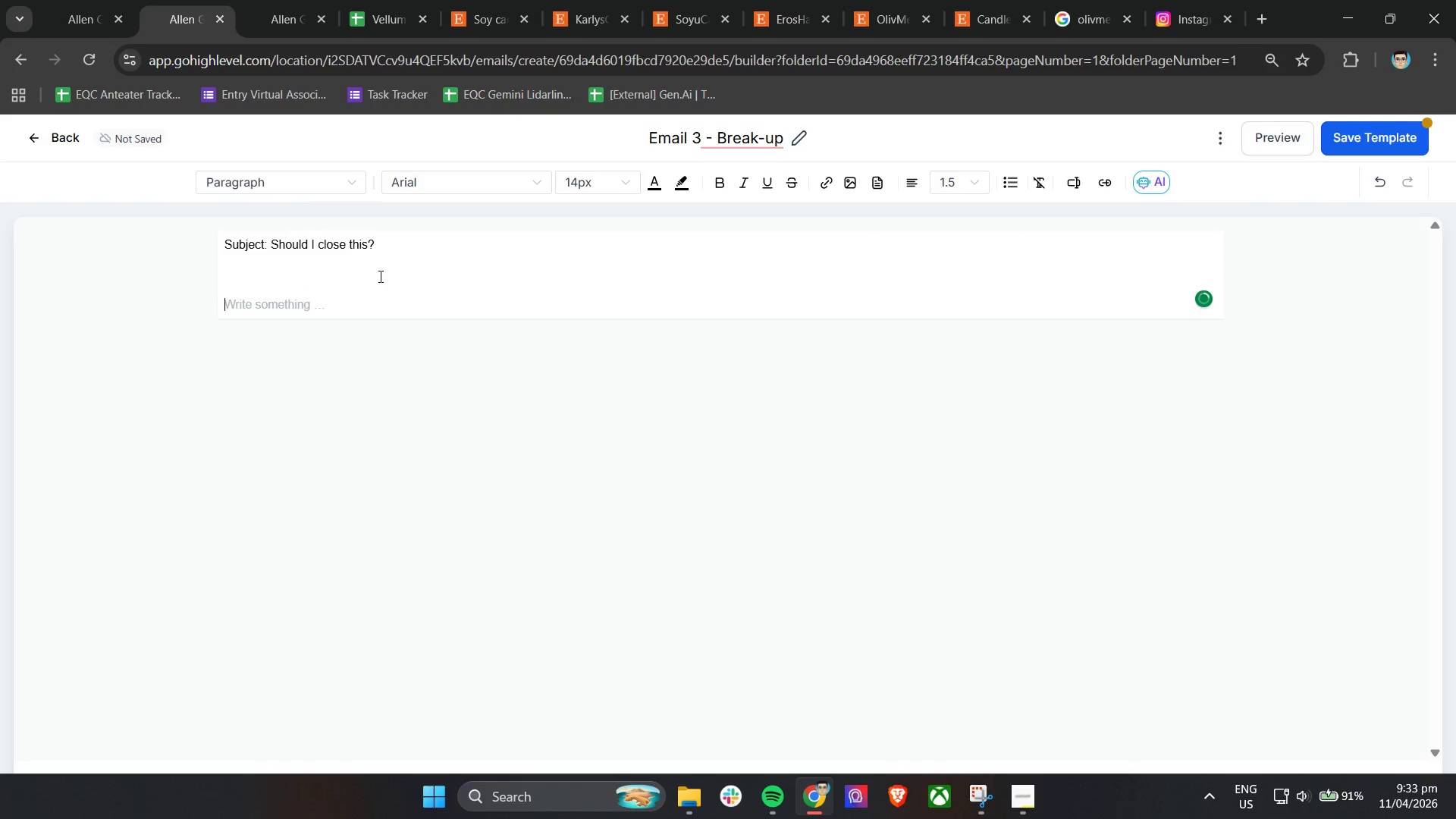 
type(Hi )
 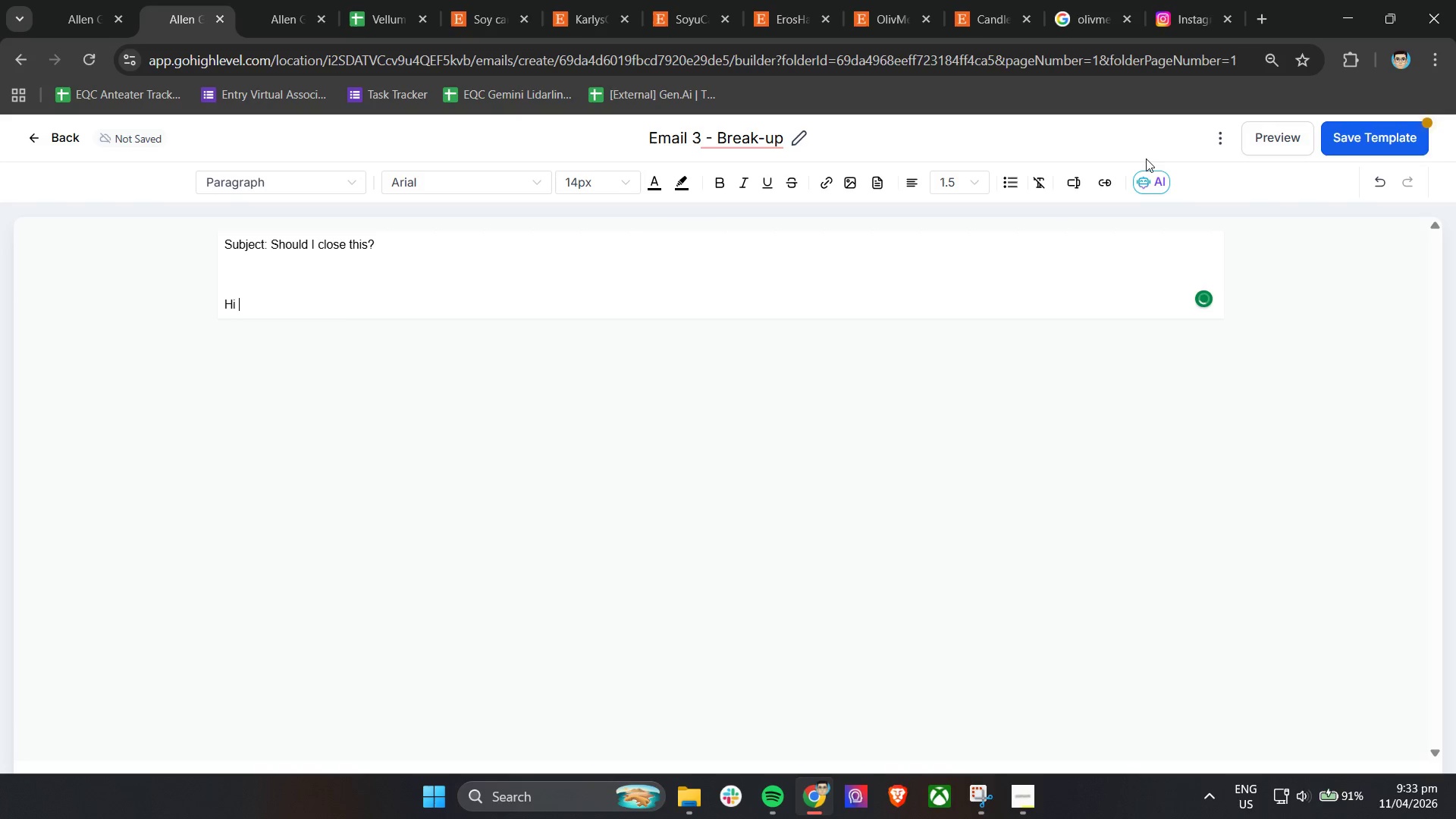 
left_click([1077, 183])
 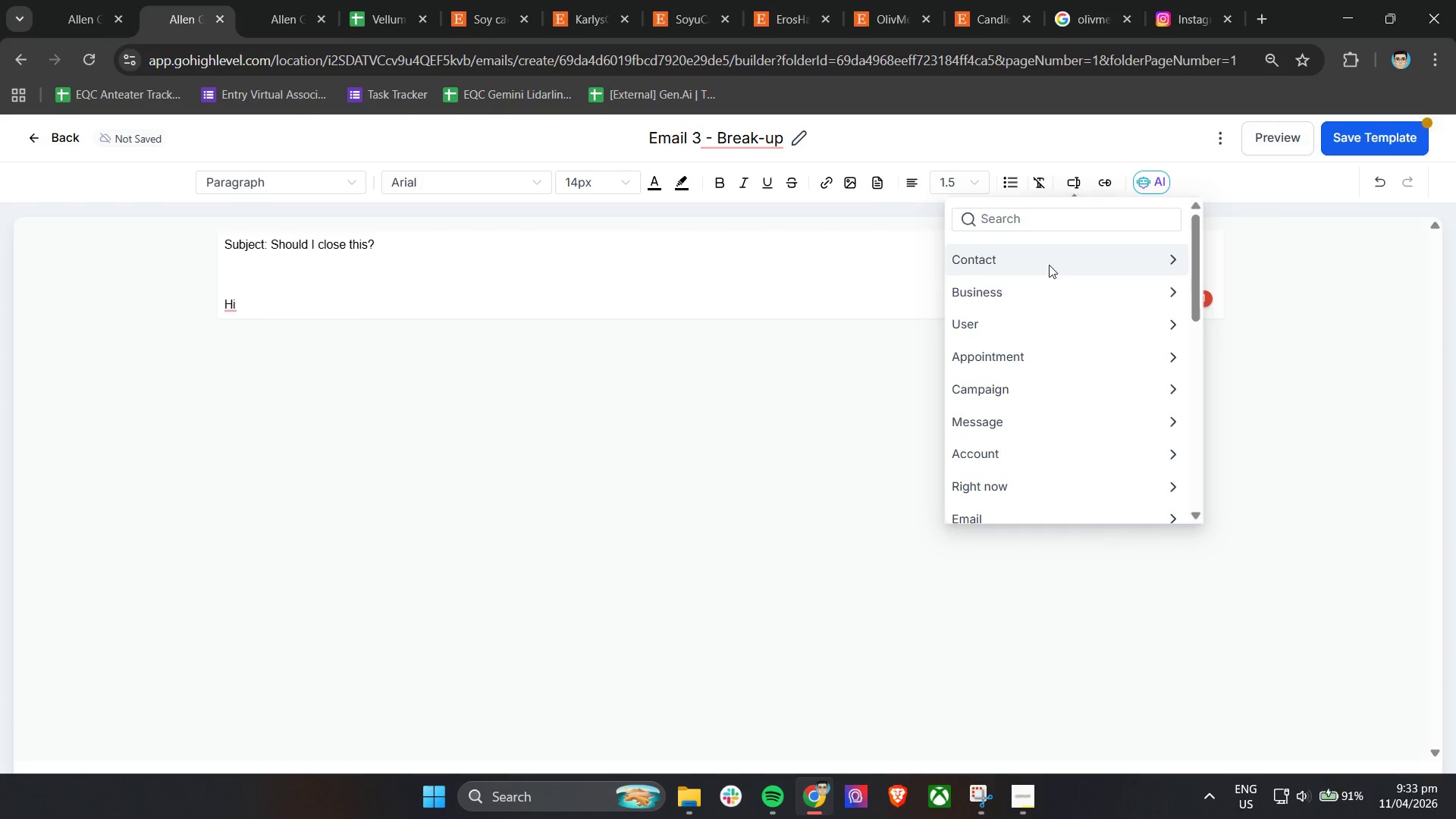 
left_click([1049, 263])
 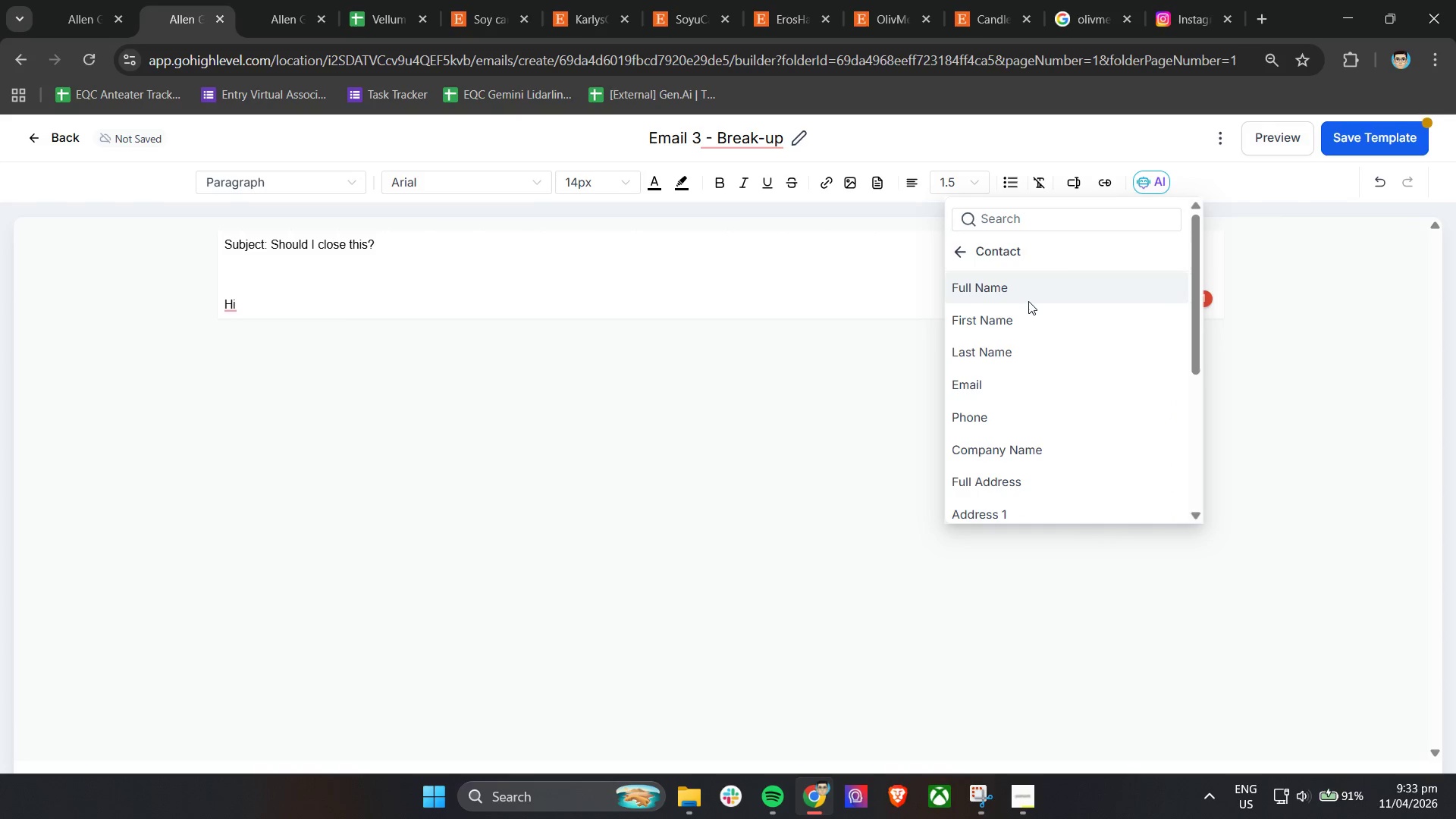 
left_click([1028, 315])
 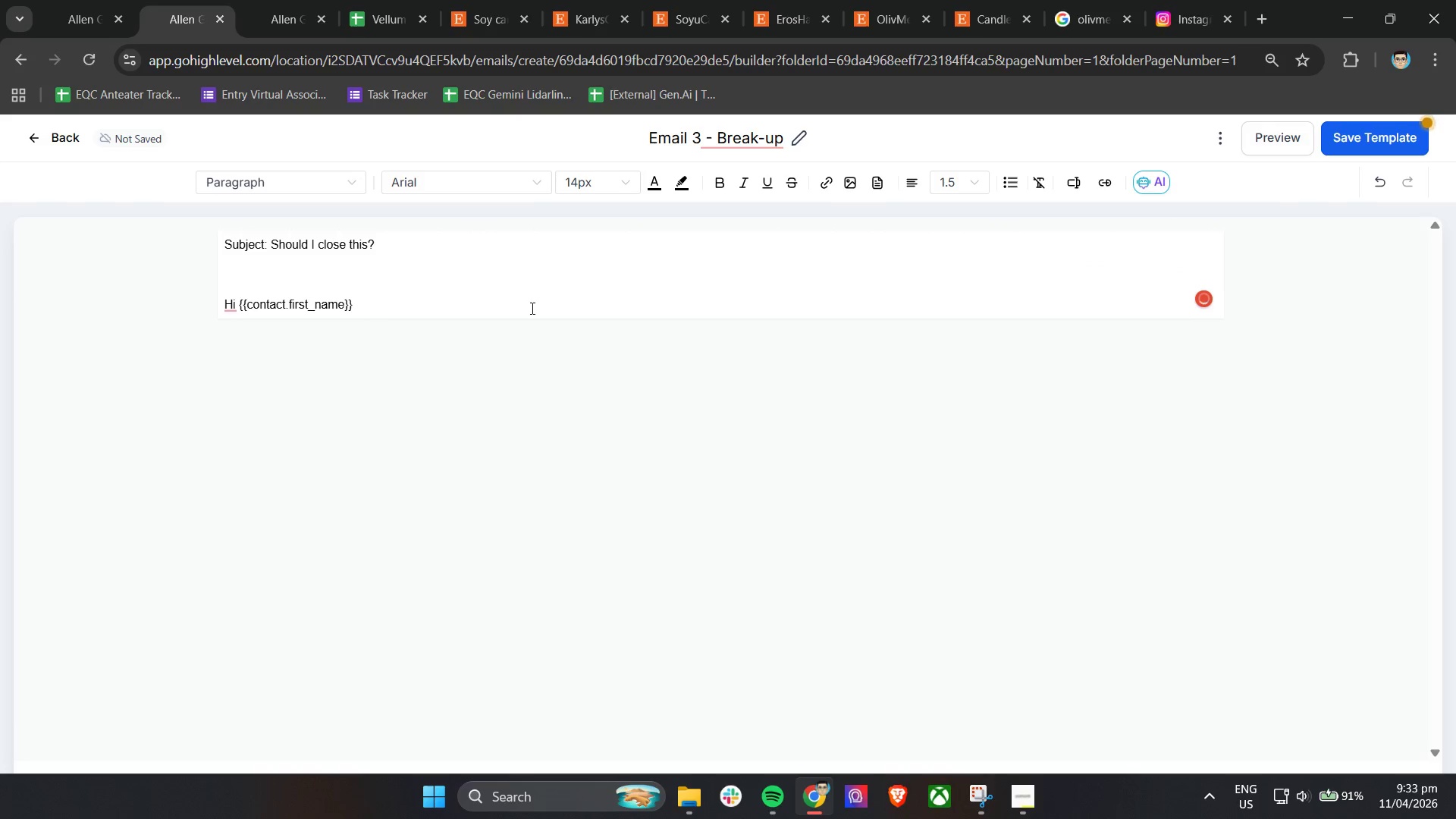 
key(Comma)
 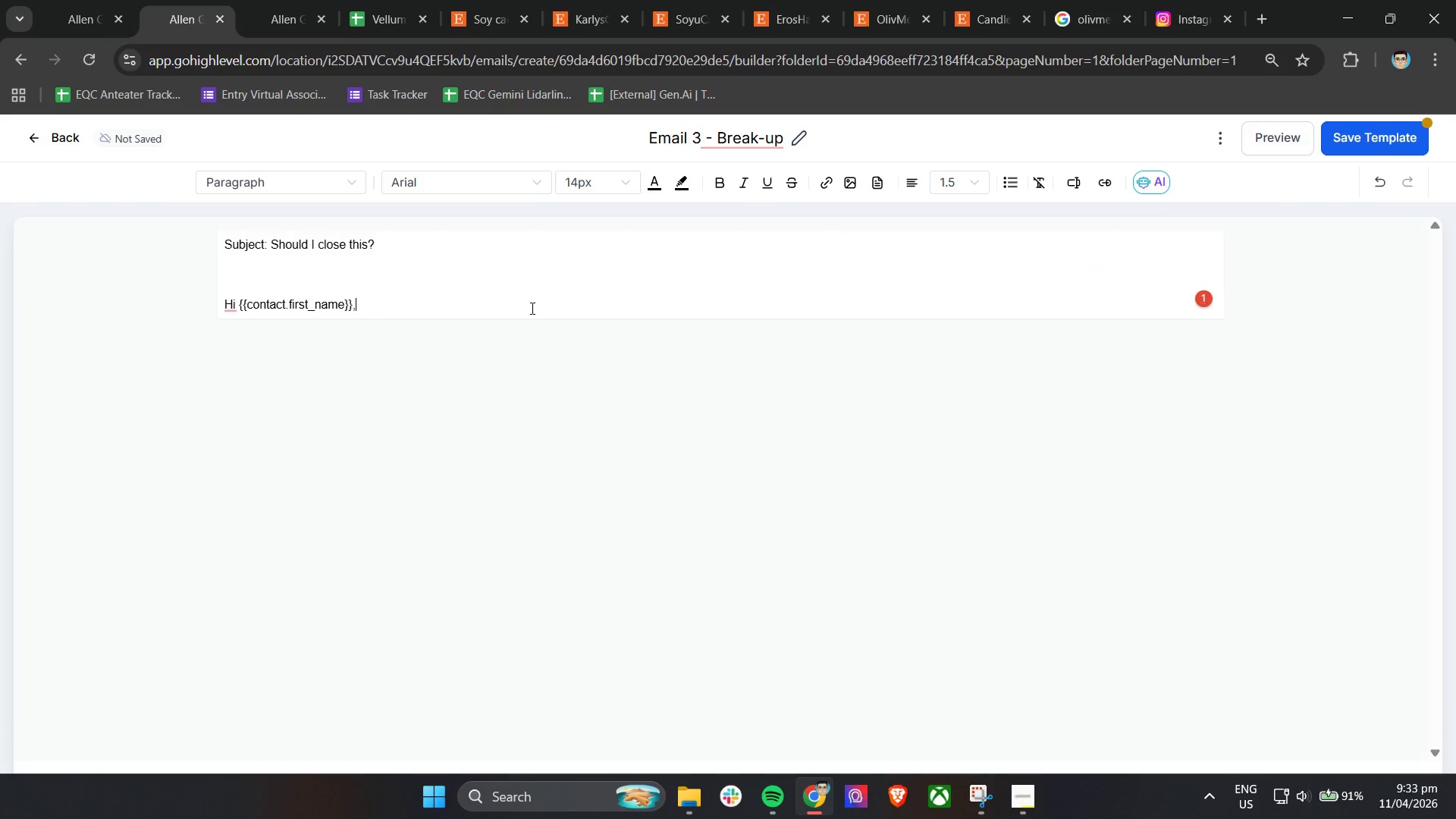 
key(Enter)
 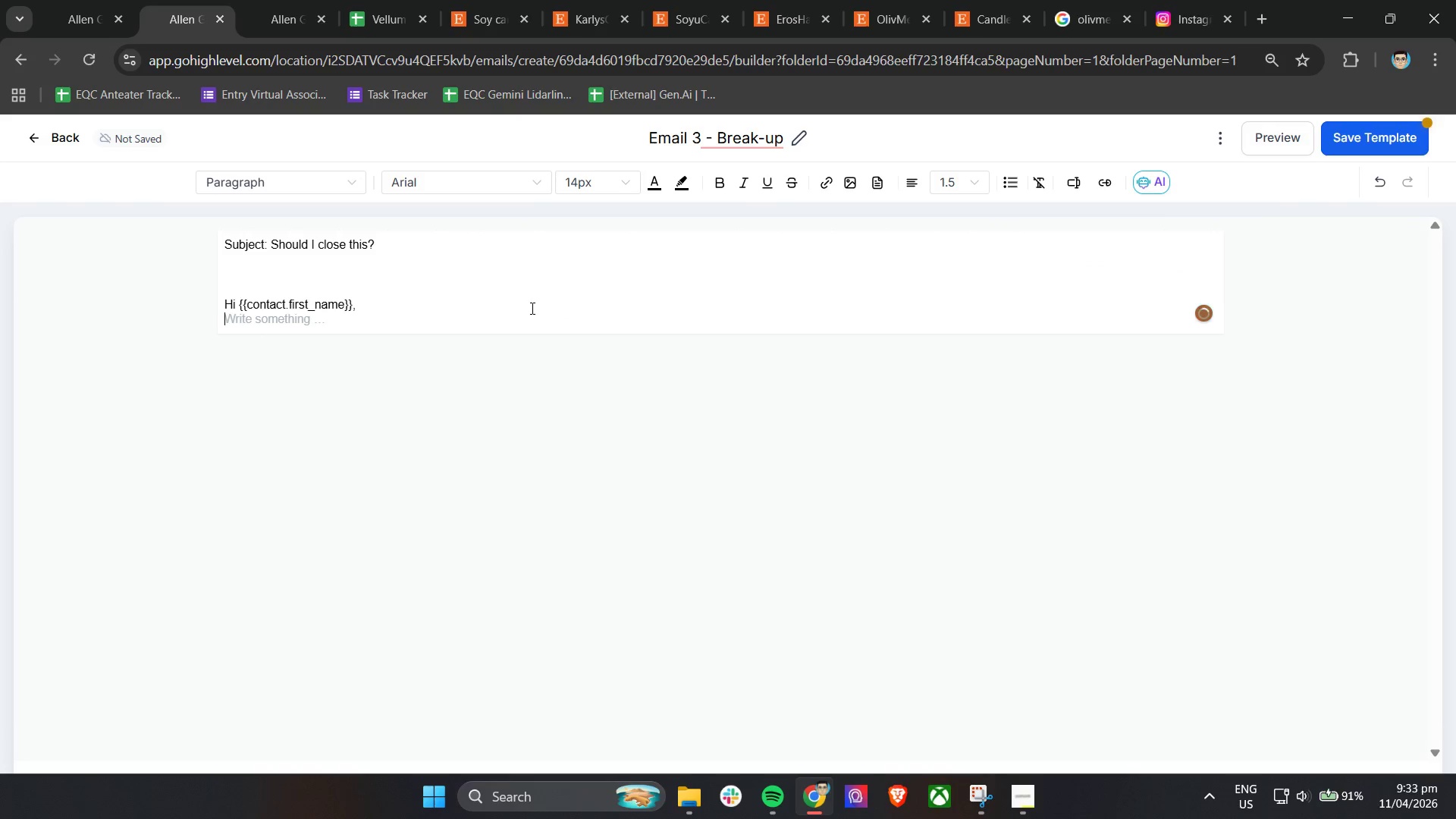 
key(Enter)
 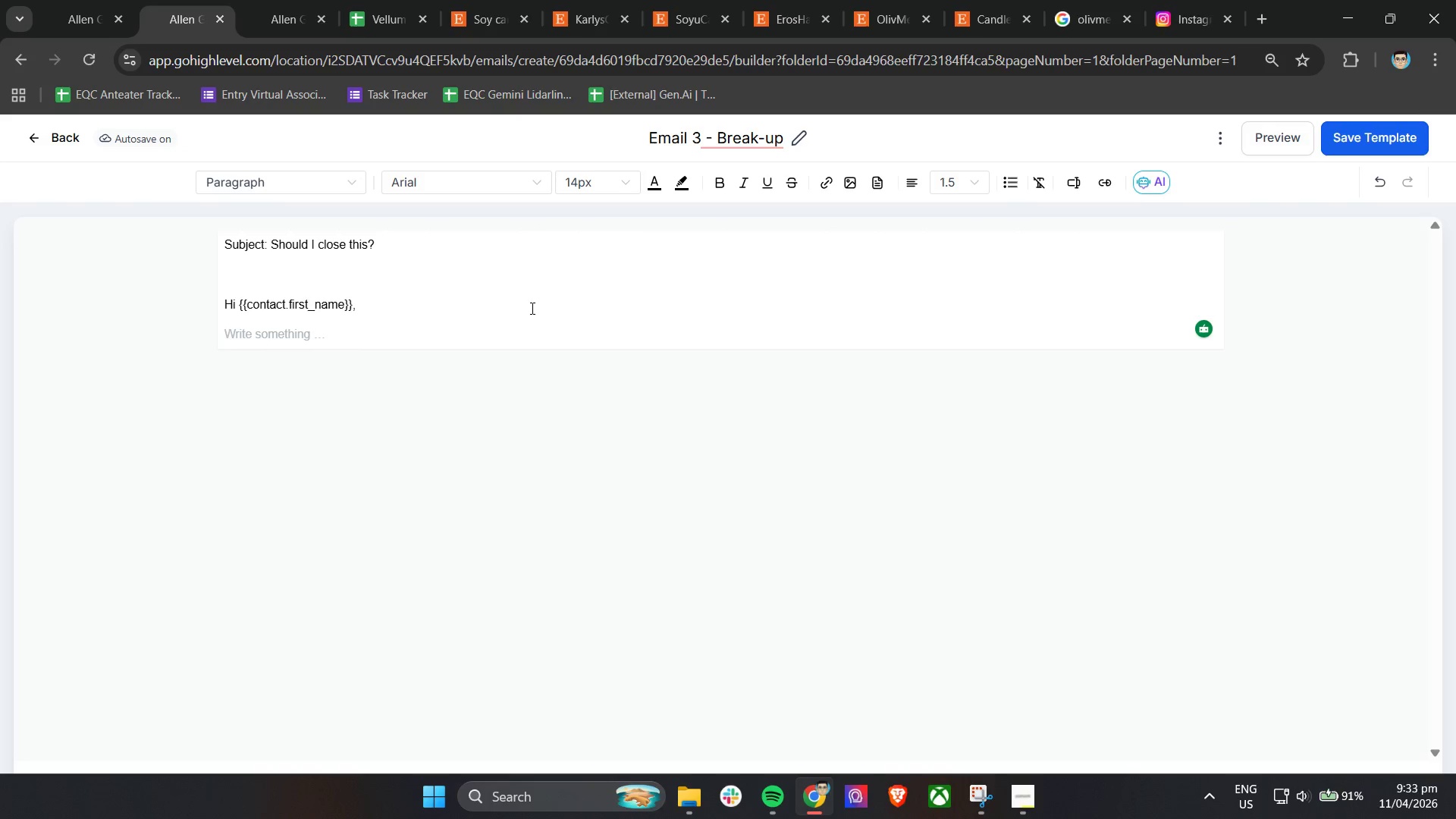 
wait(15.81)
 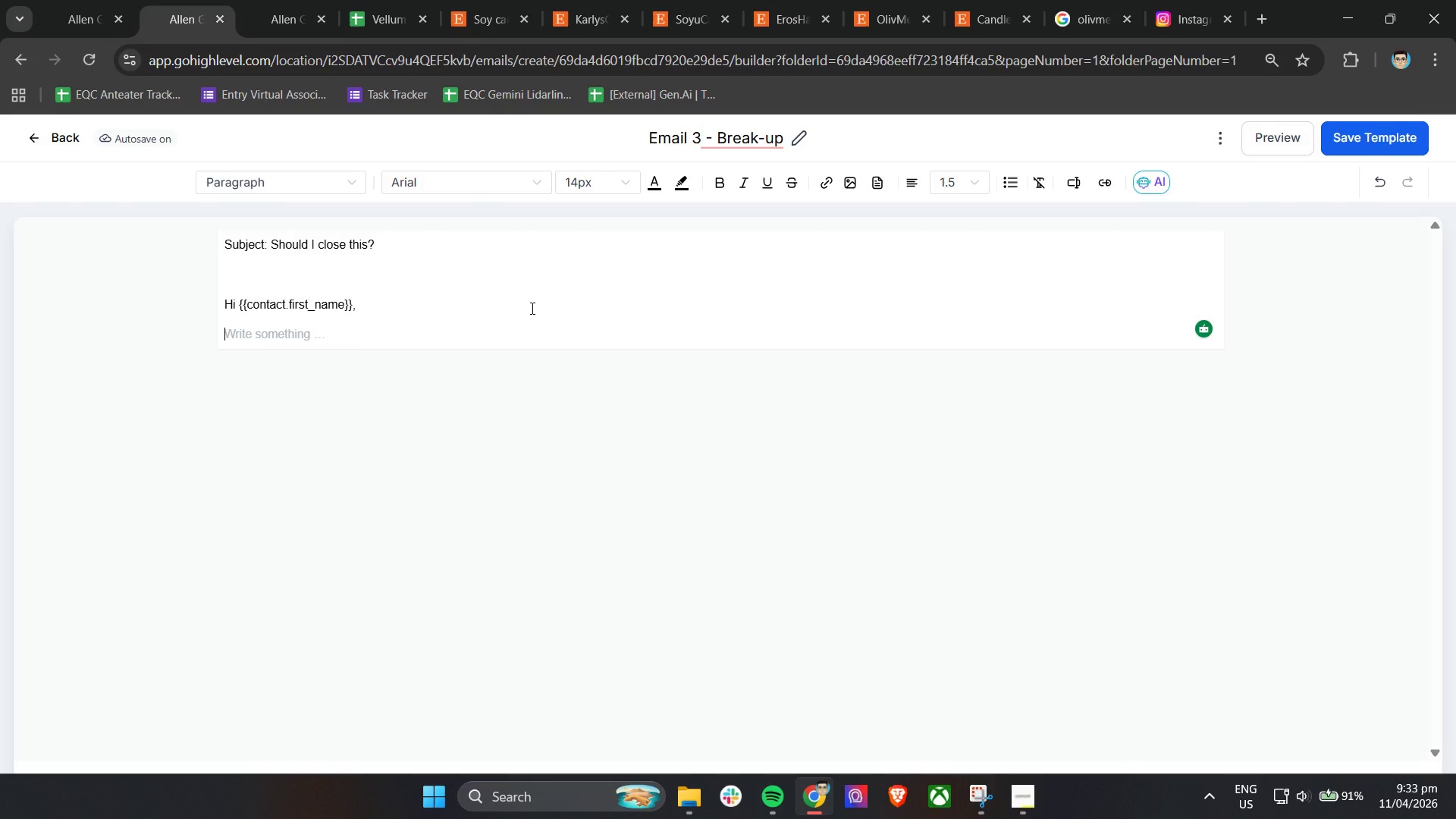 
type(I'll assume now's not the right time - no worries at all.)
 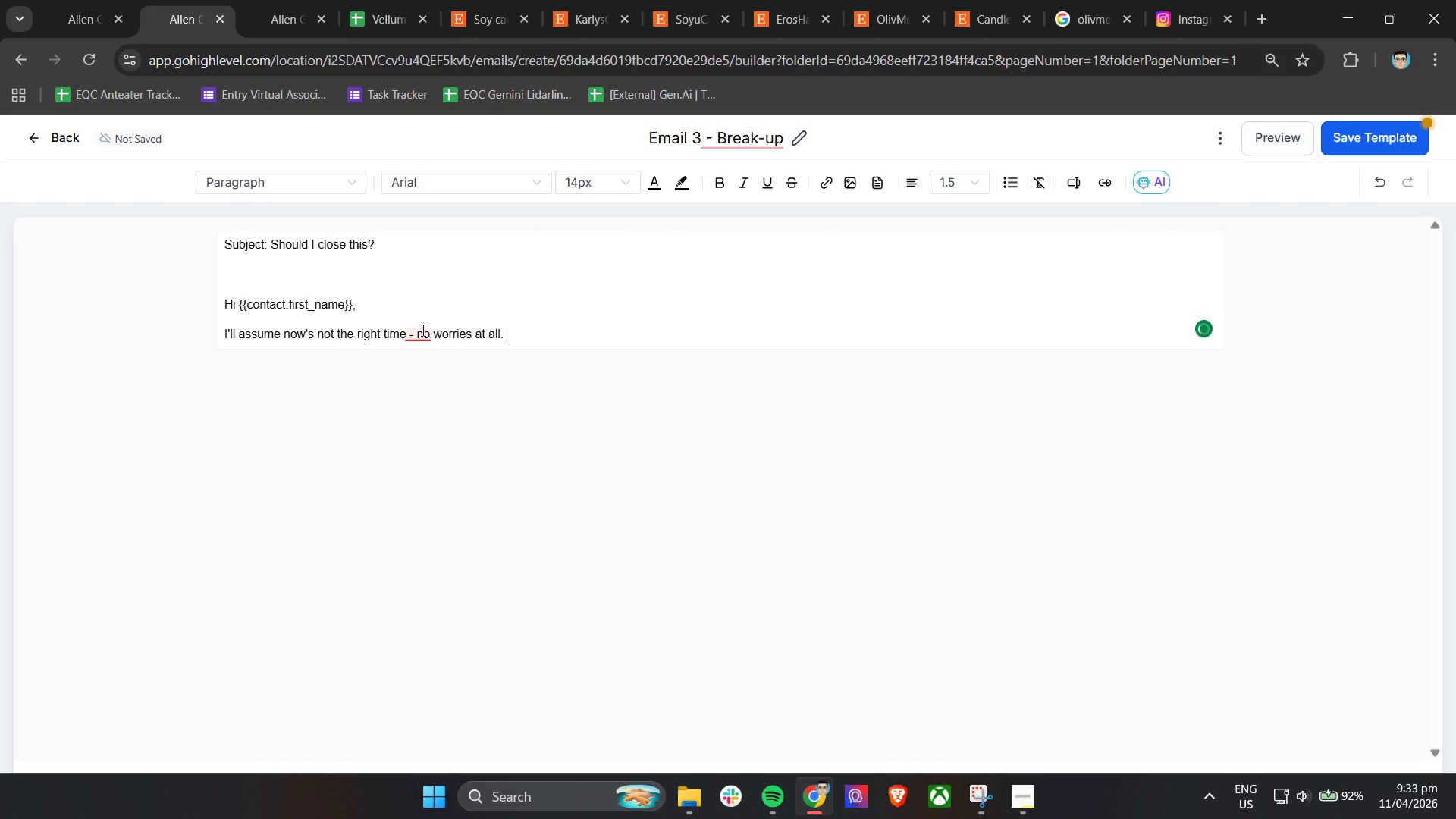 
double_click([419, 369])
 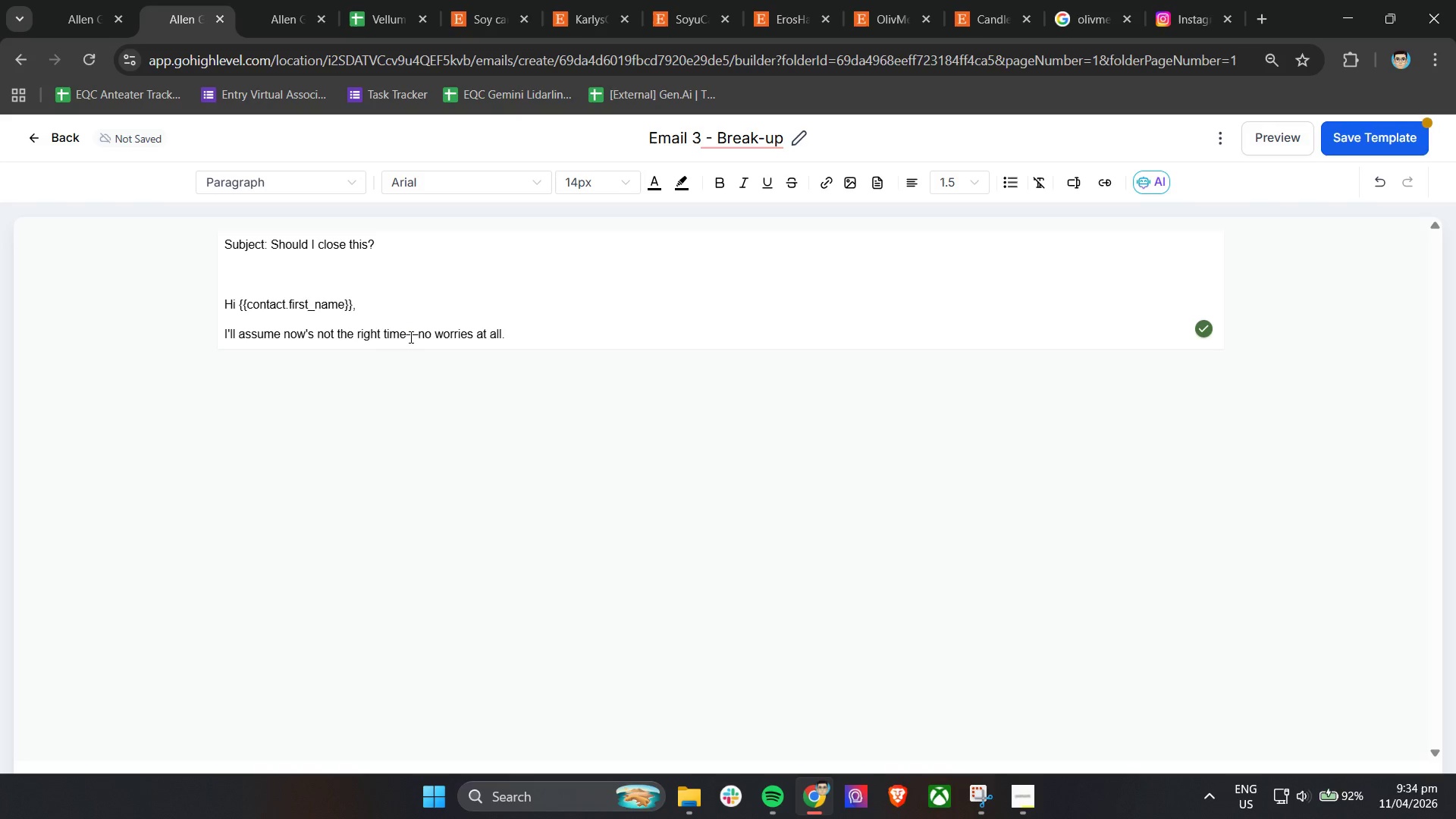 
left_click([408, 337])
 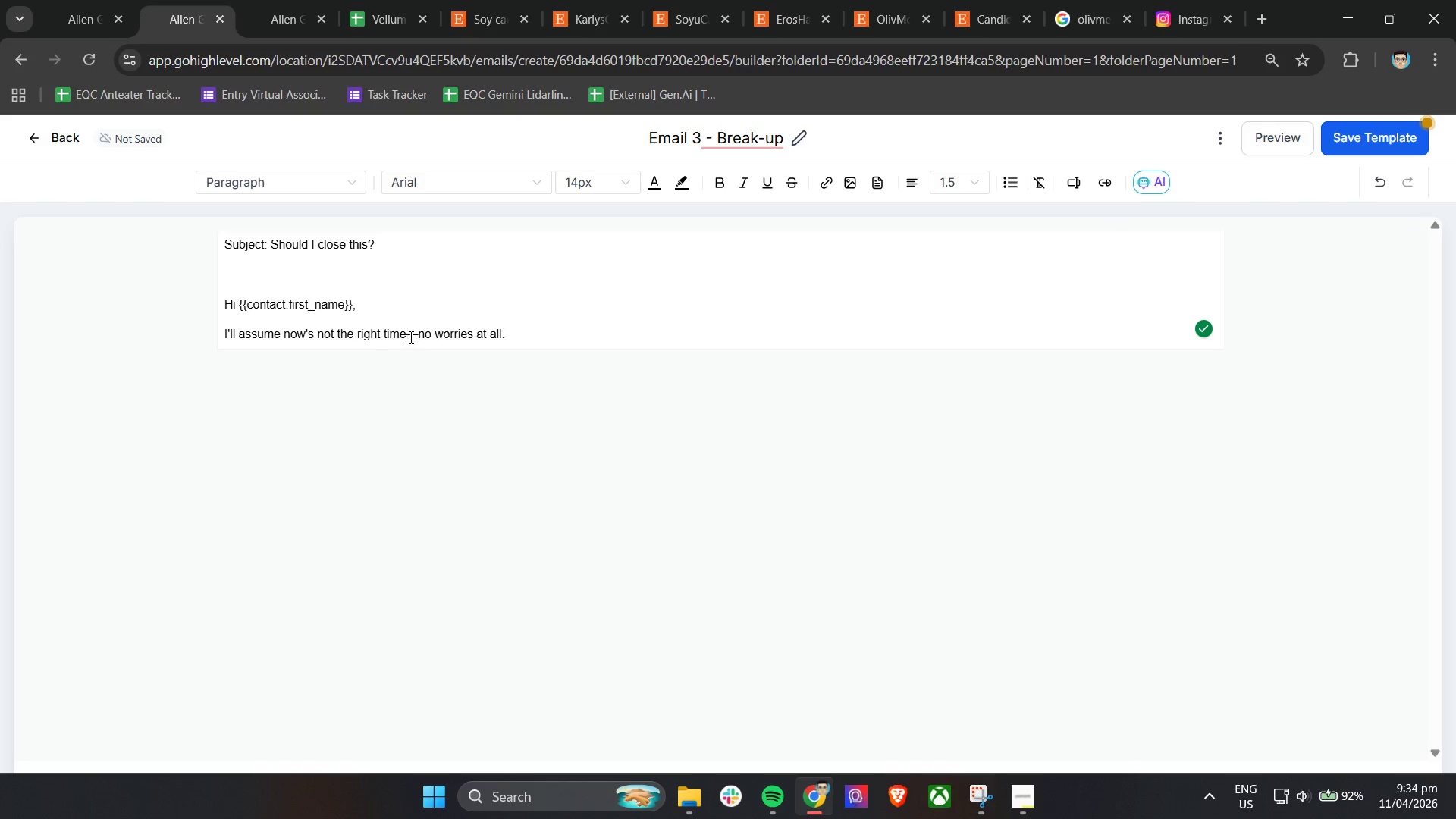 
key(Space)
 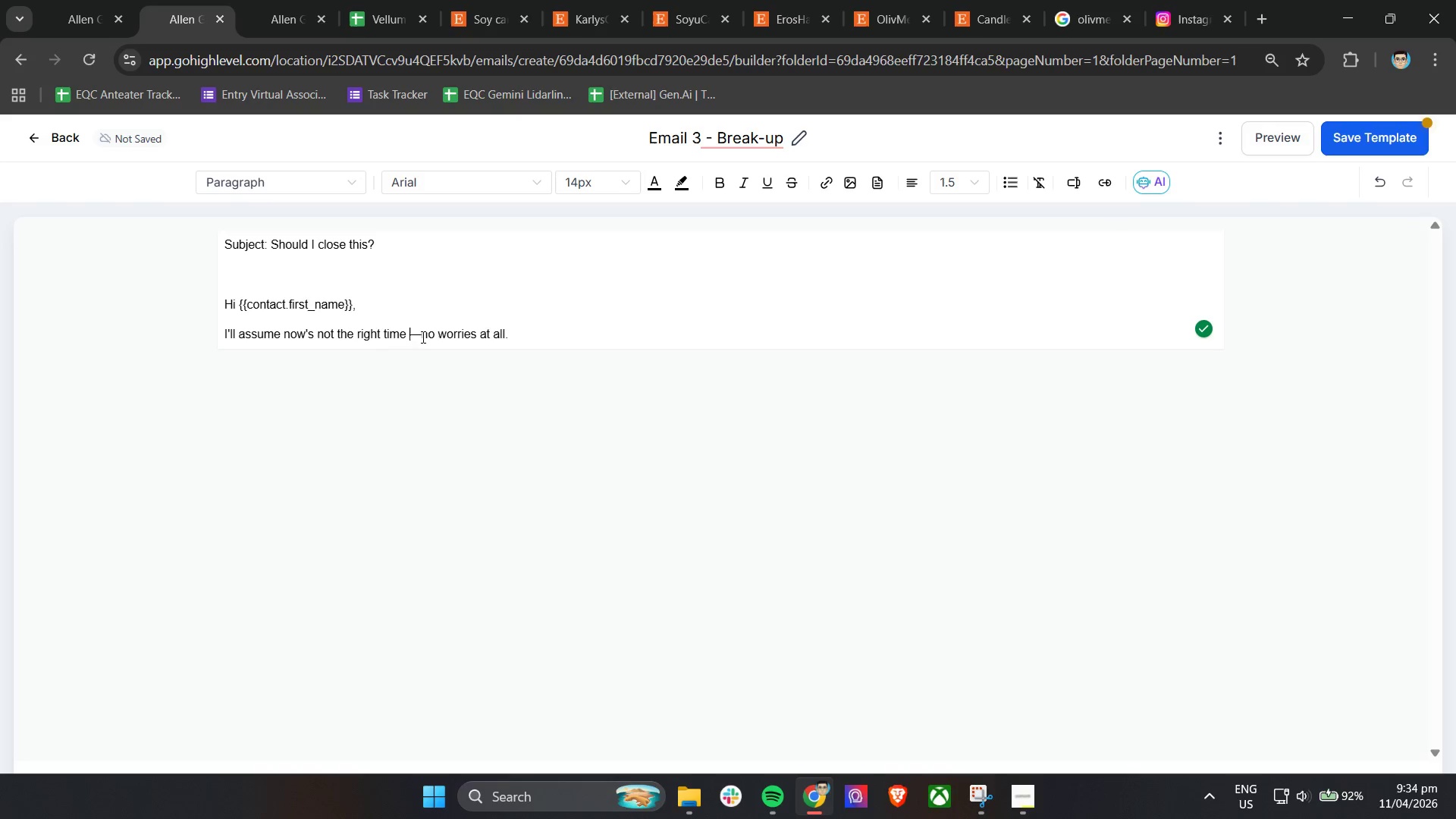 
left_click([422, 337])
 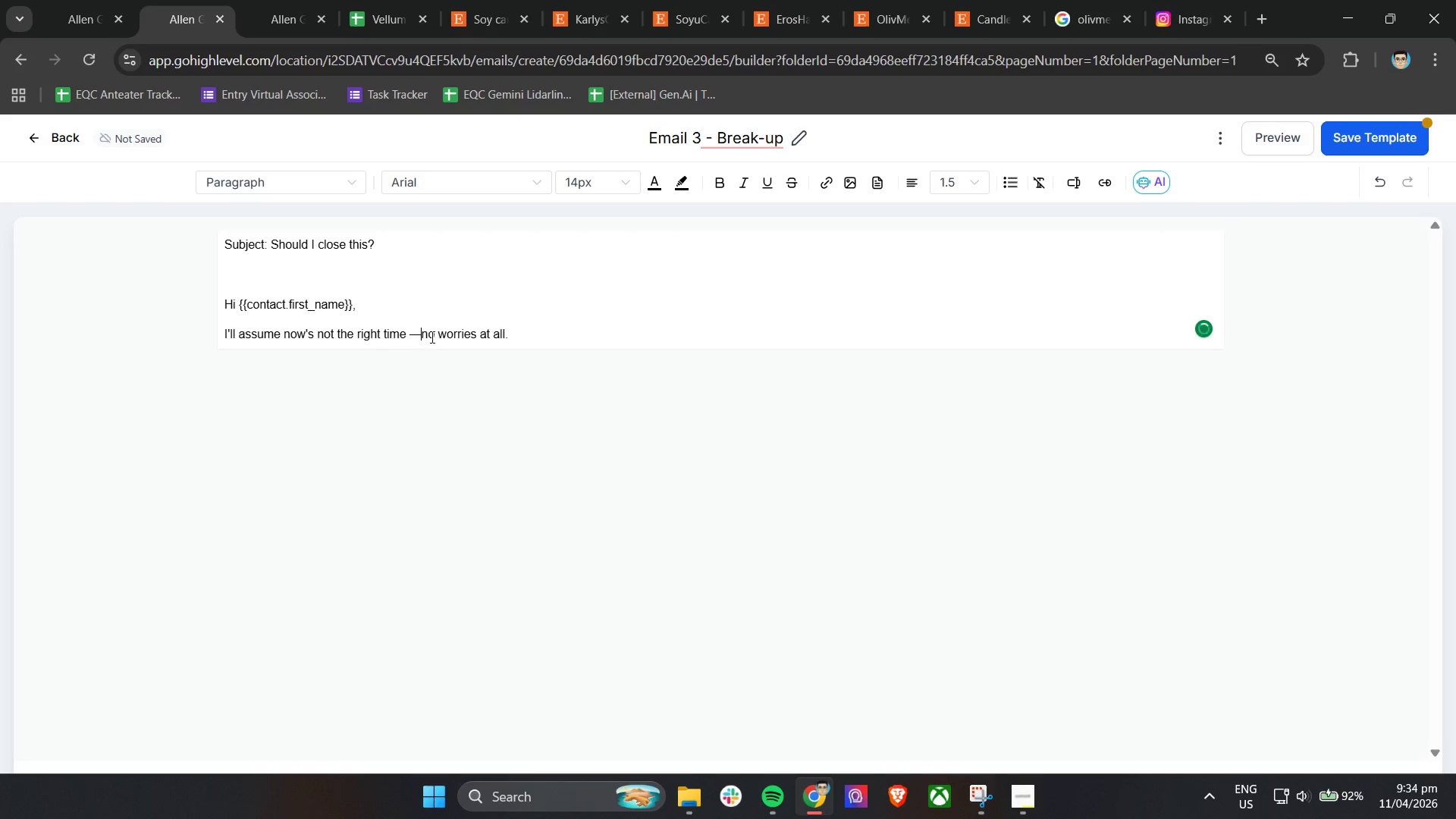 
key(Space)
 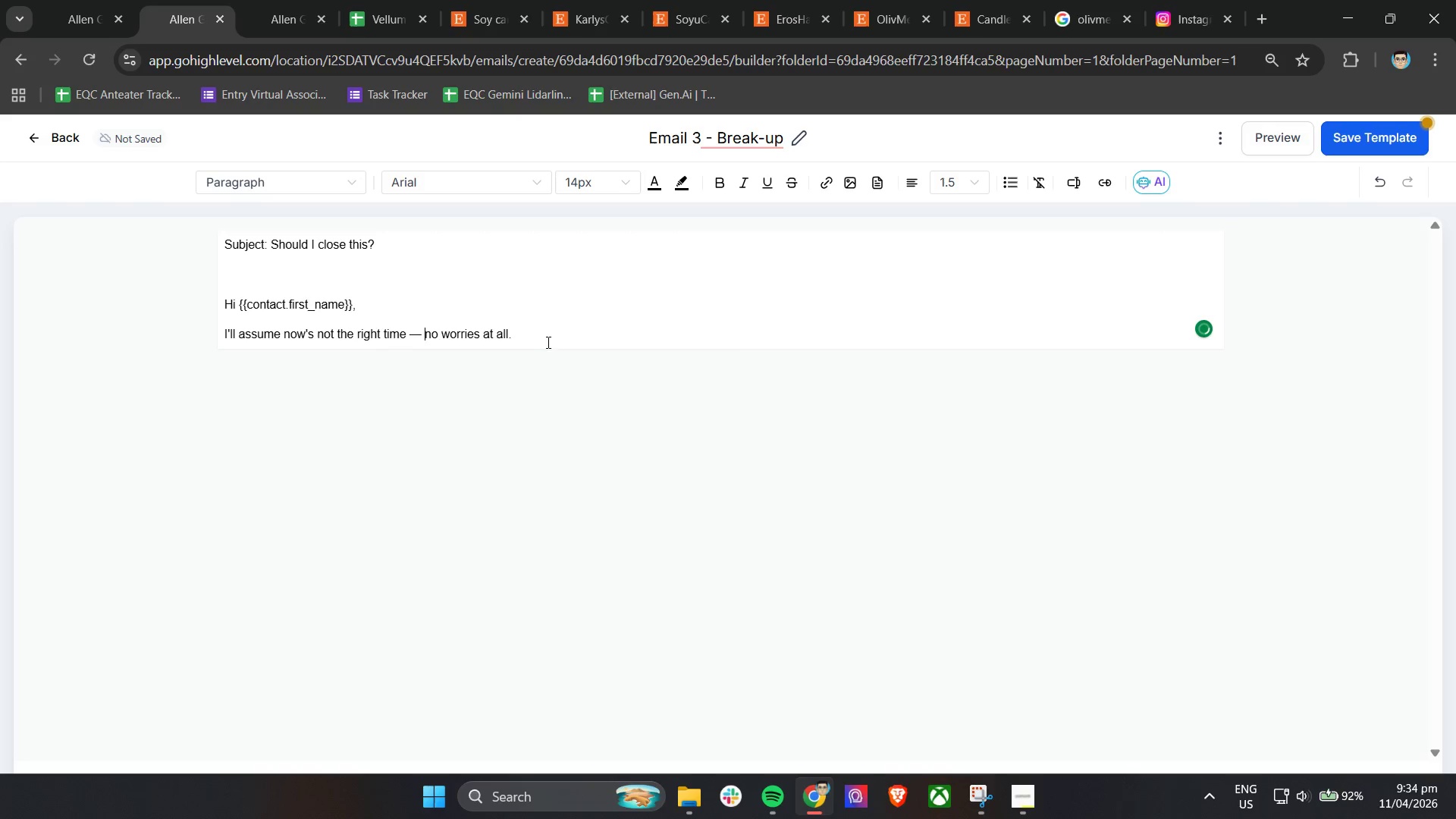 
left_click([548, 338])
 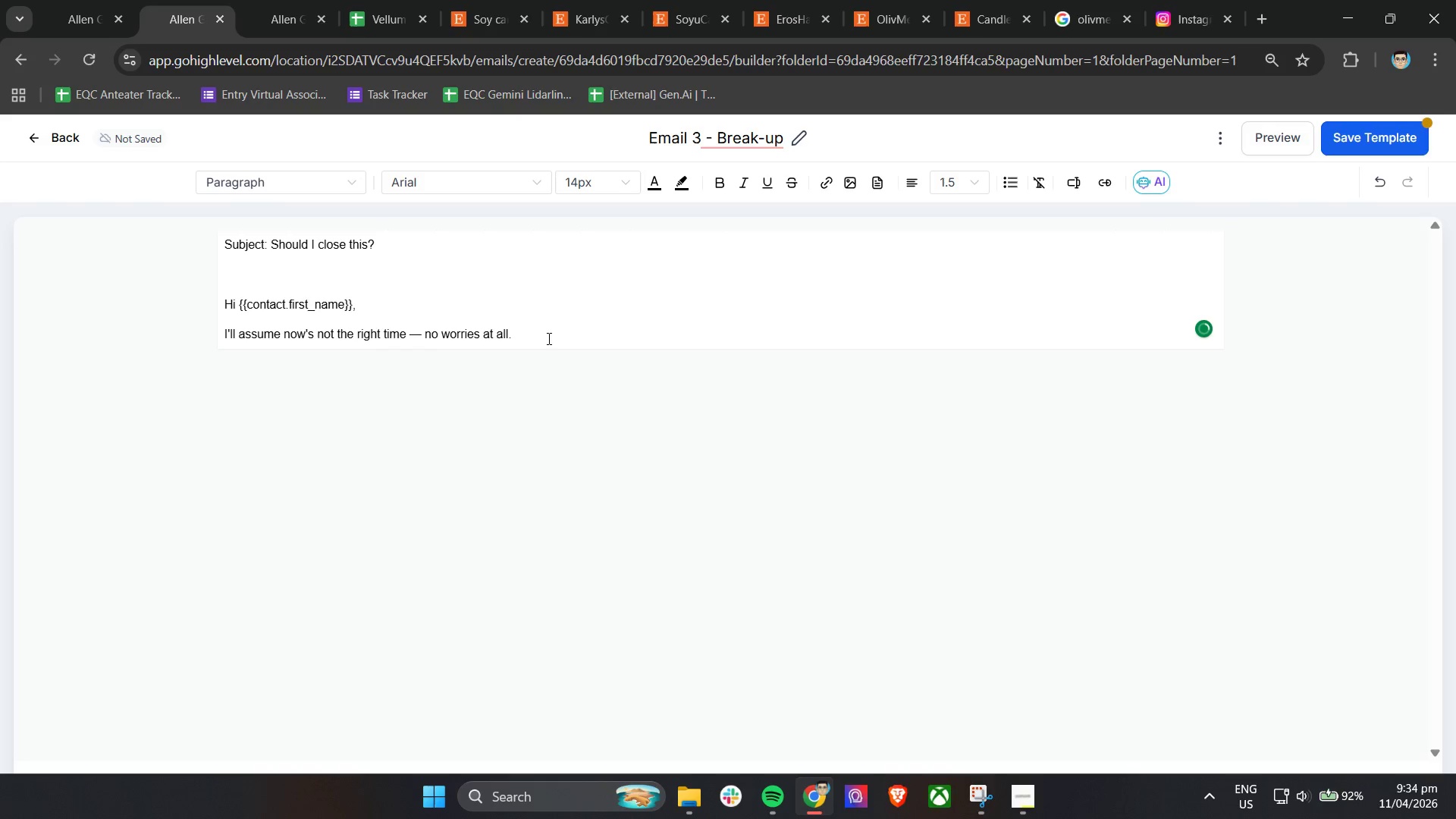 
key(Enter)
 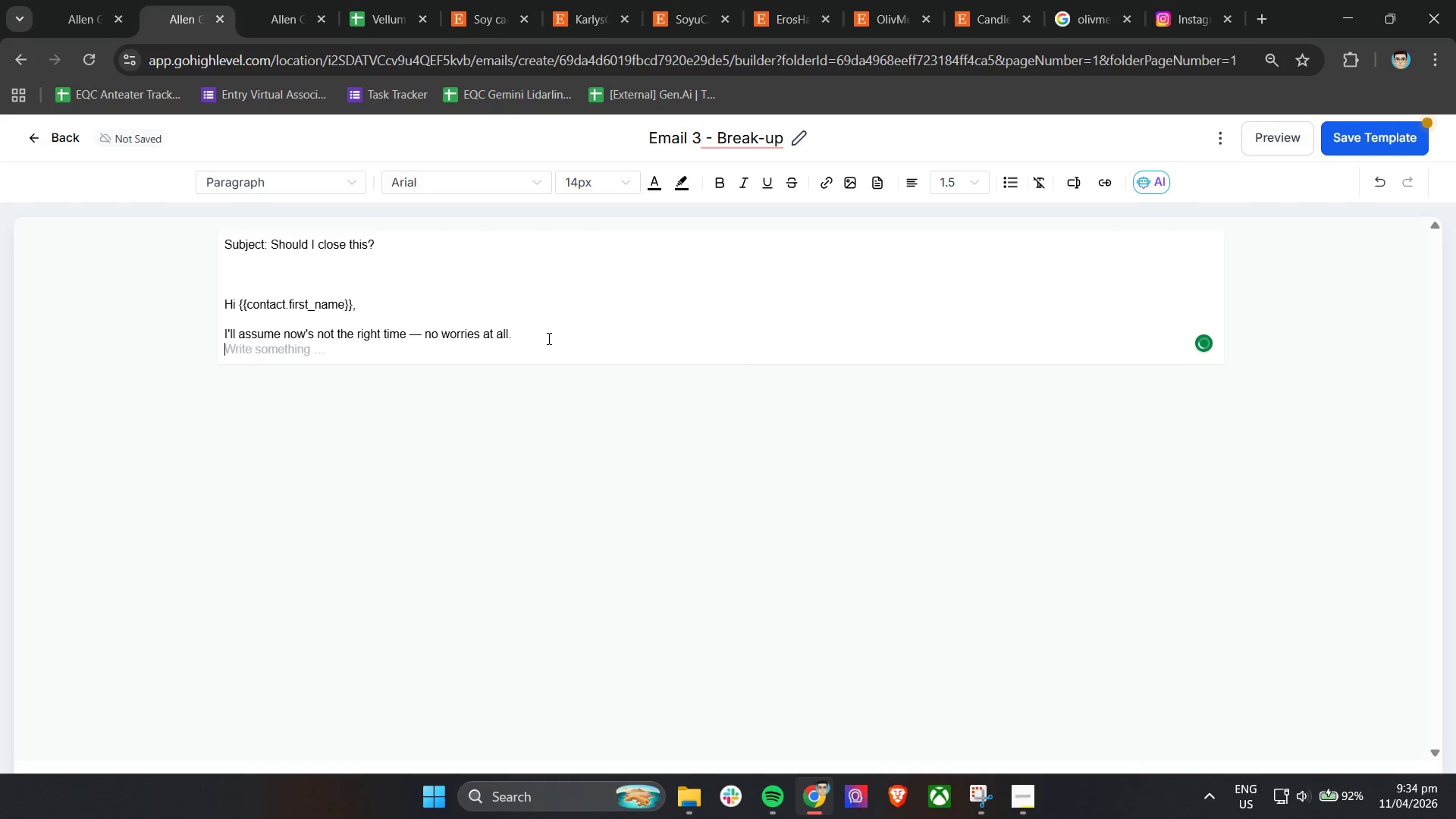 
key(Enter)
 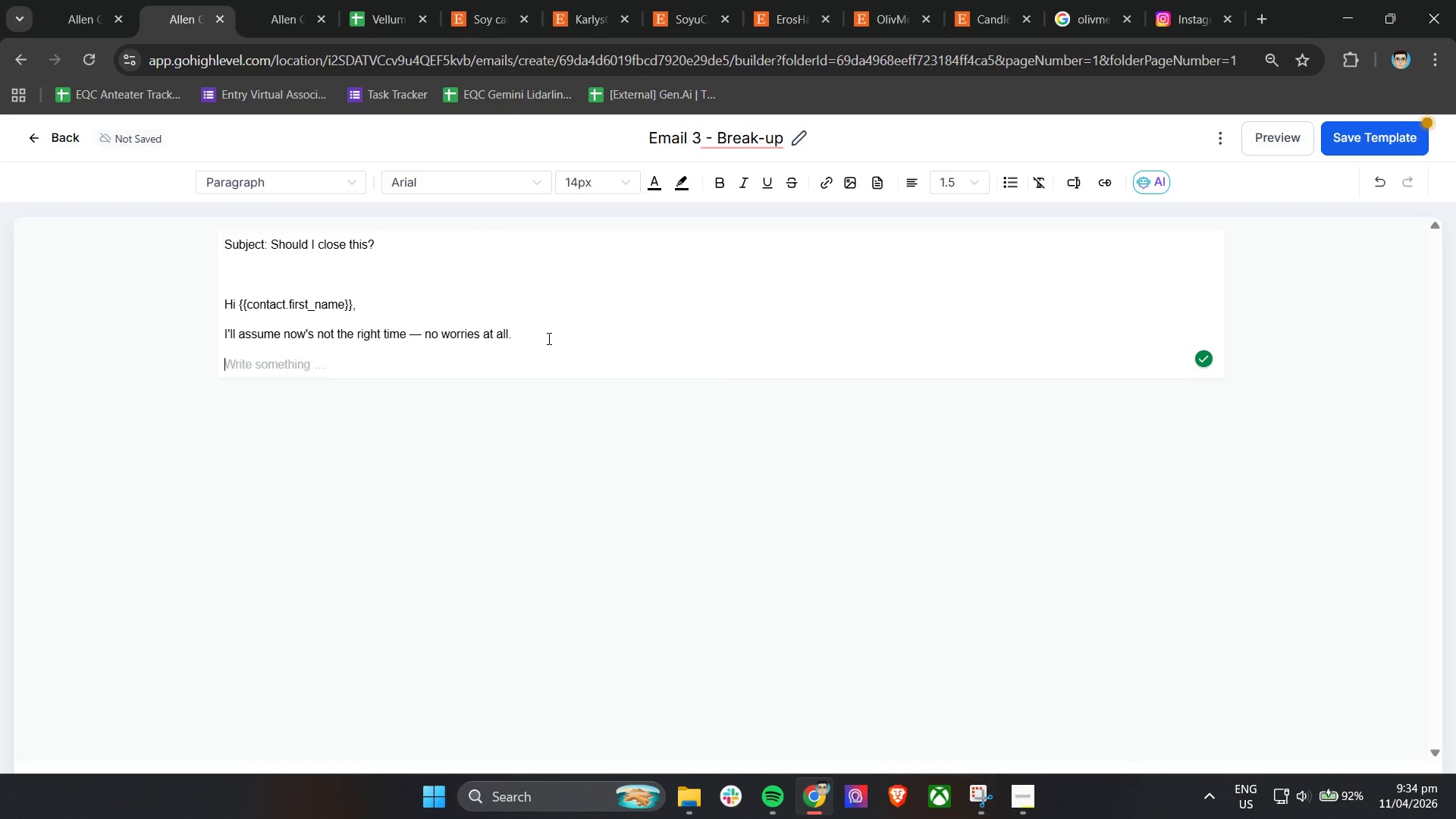 
wait(5.14)
 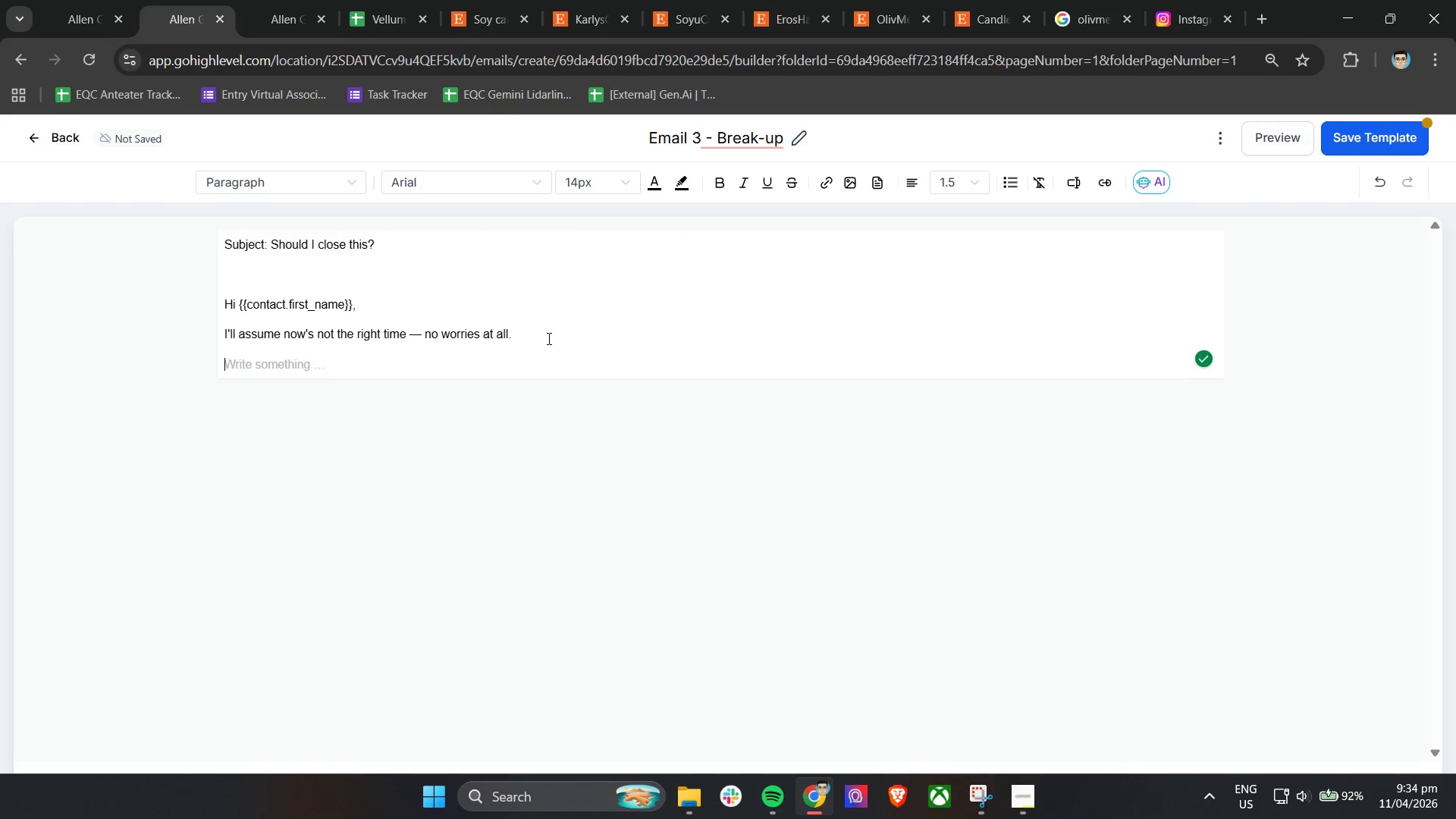 
type(If you ever want ideas around improving)
 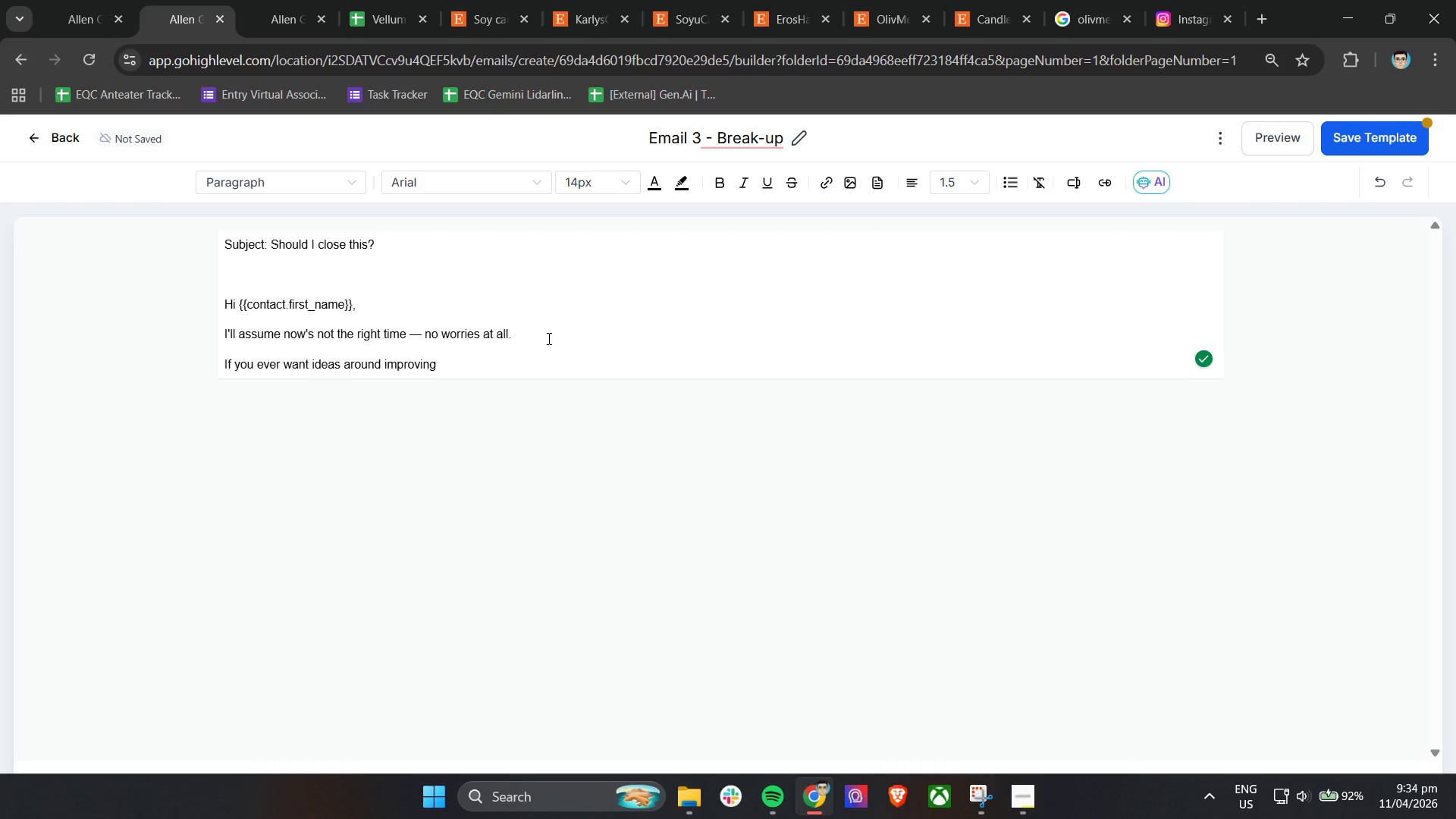 
type( packaging experience or sustainability positioning )
key(Backspace)
 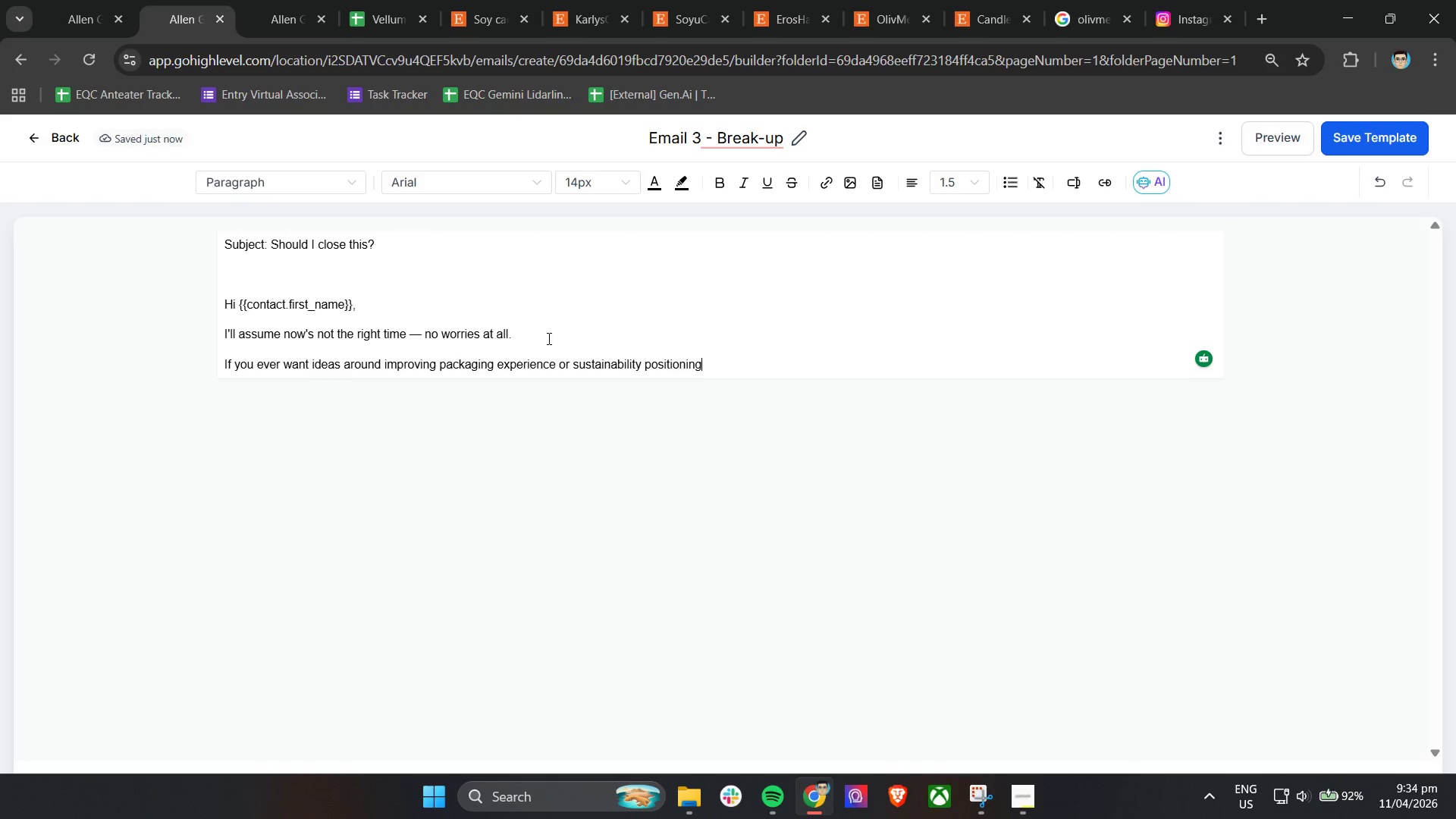 
wait(10.95)
 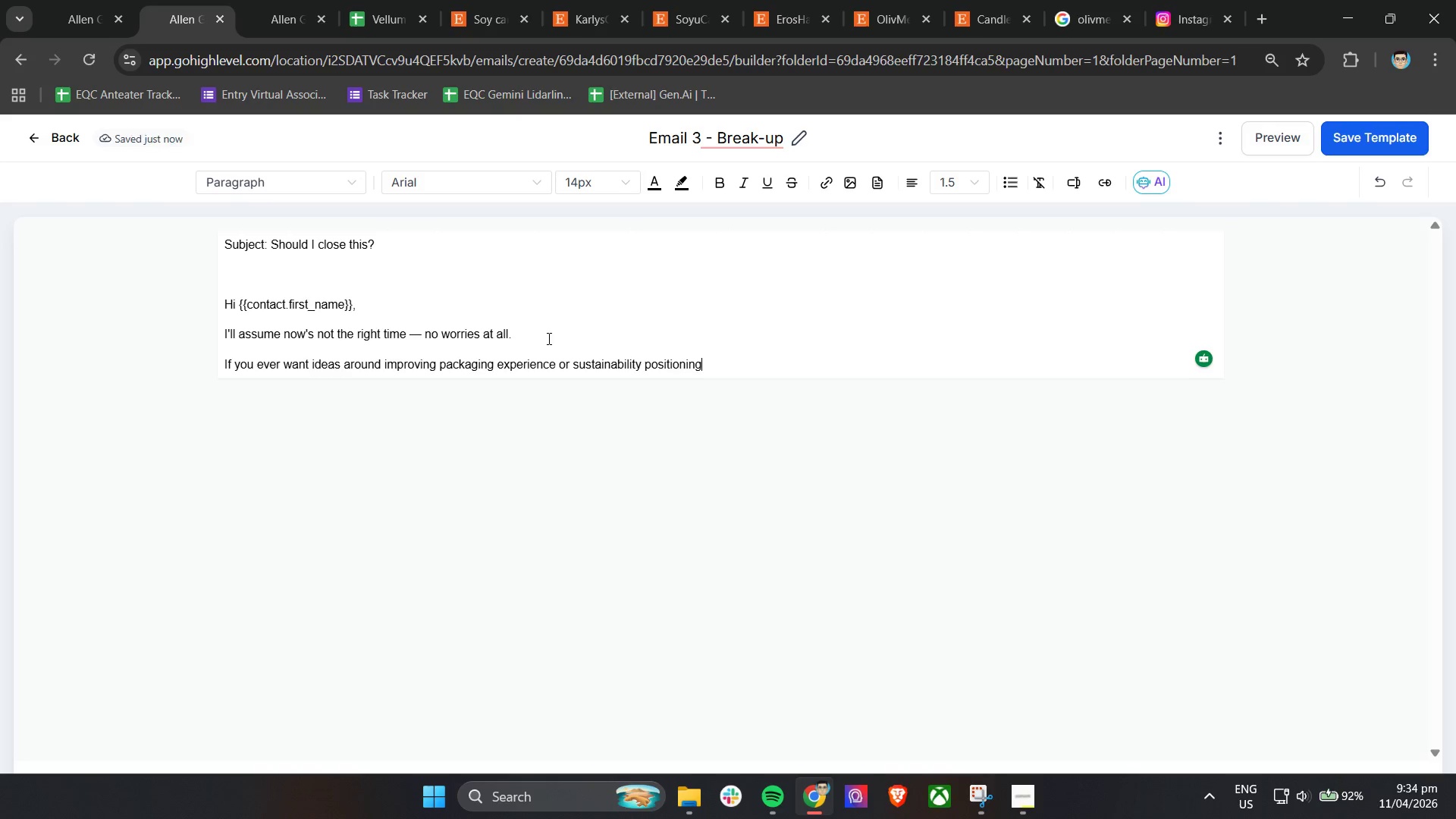 
type(, I'd be happy )
 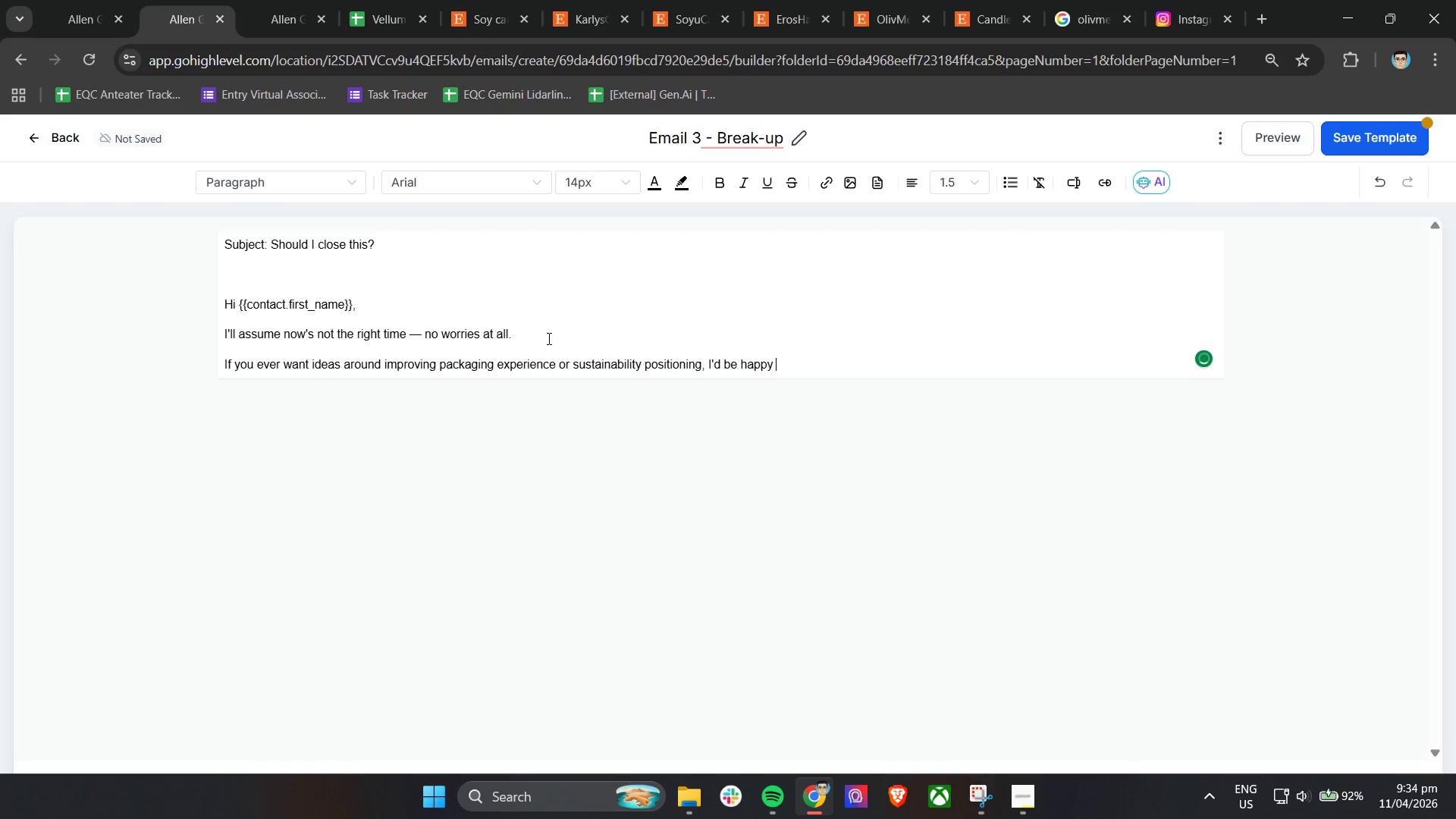 
wait(12.0)
 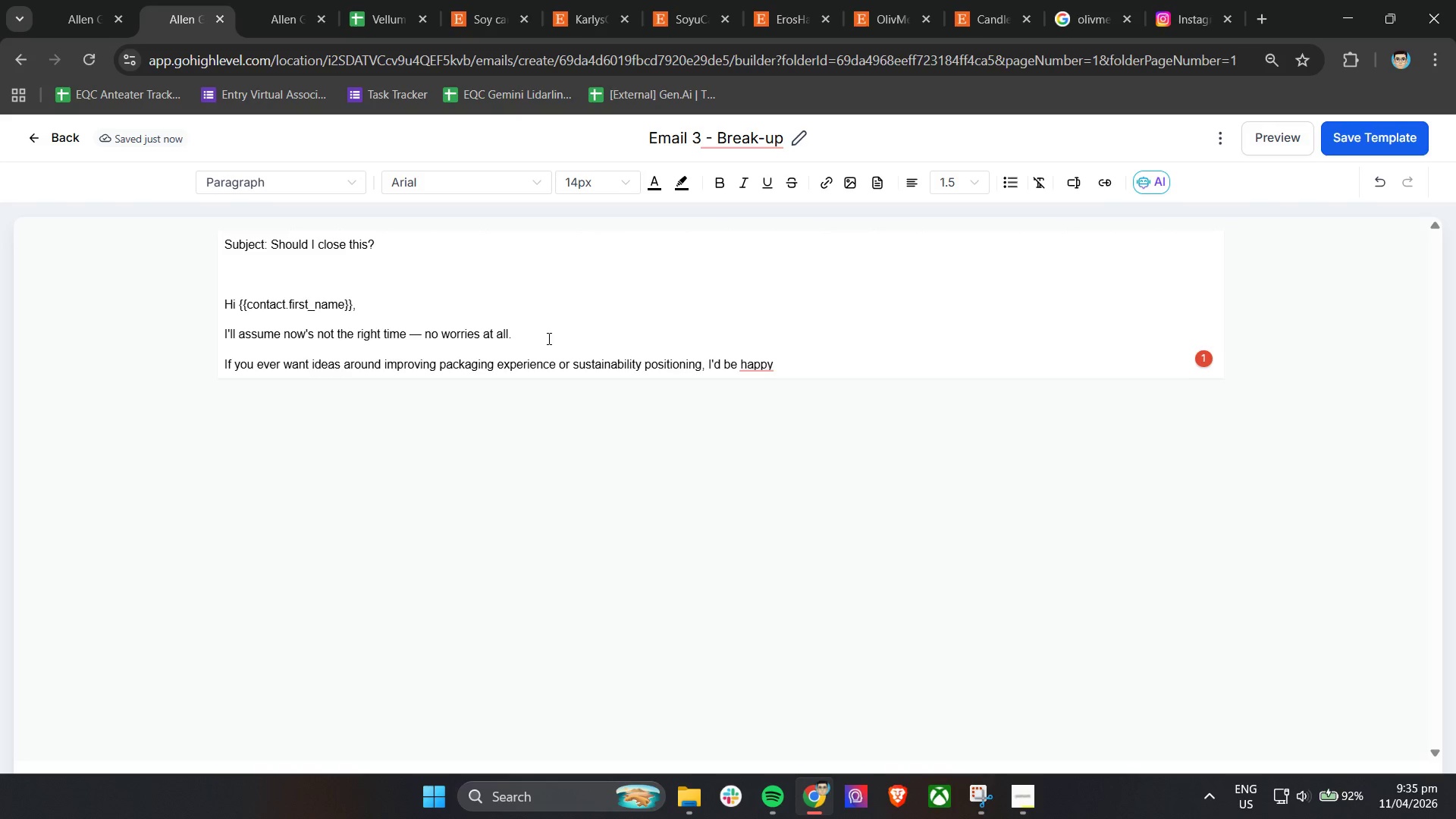 
type(to share.)
 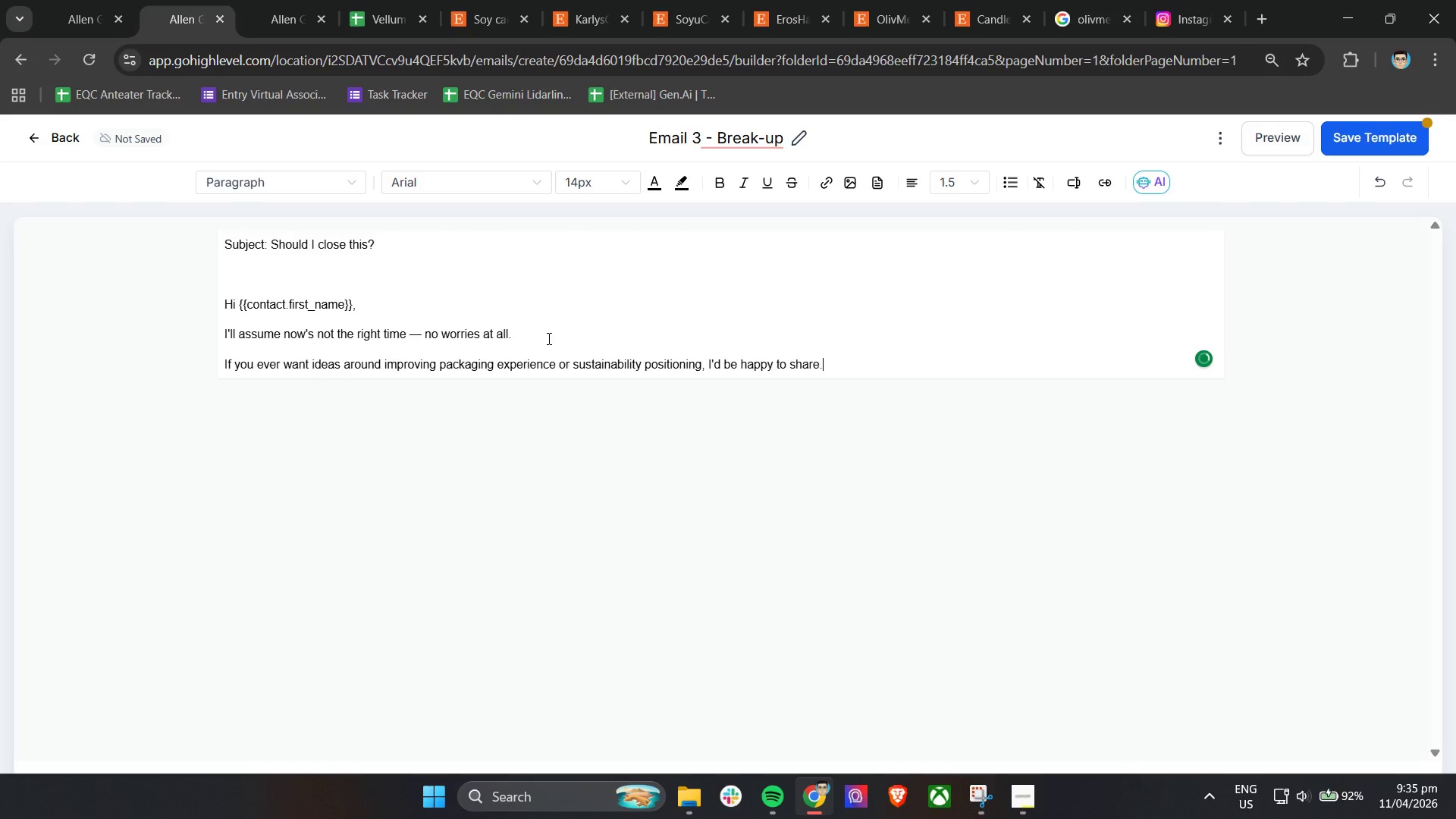 
key(Enter)
 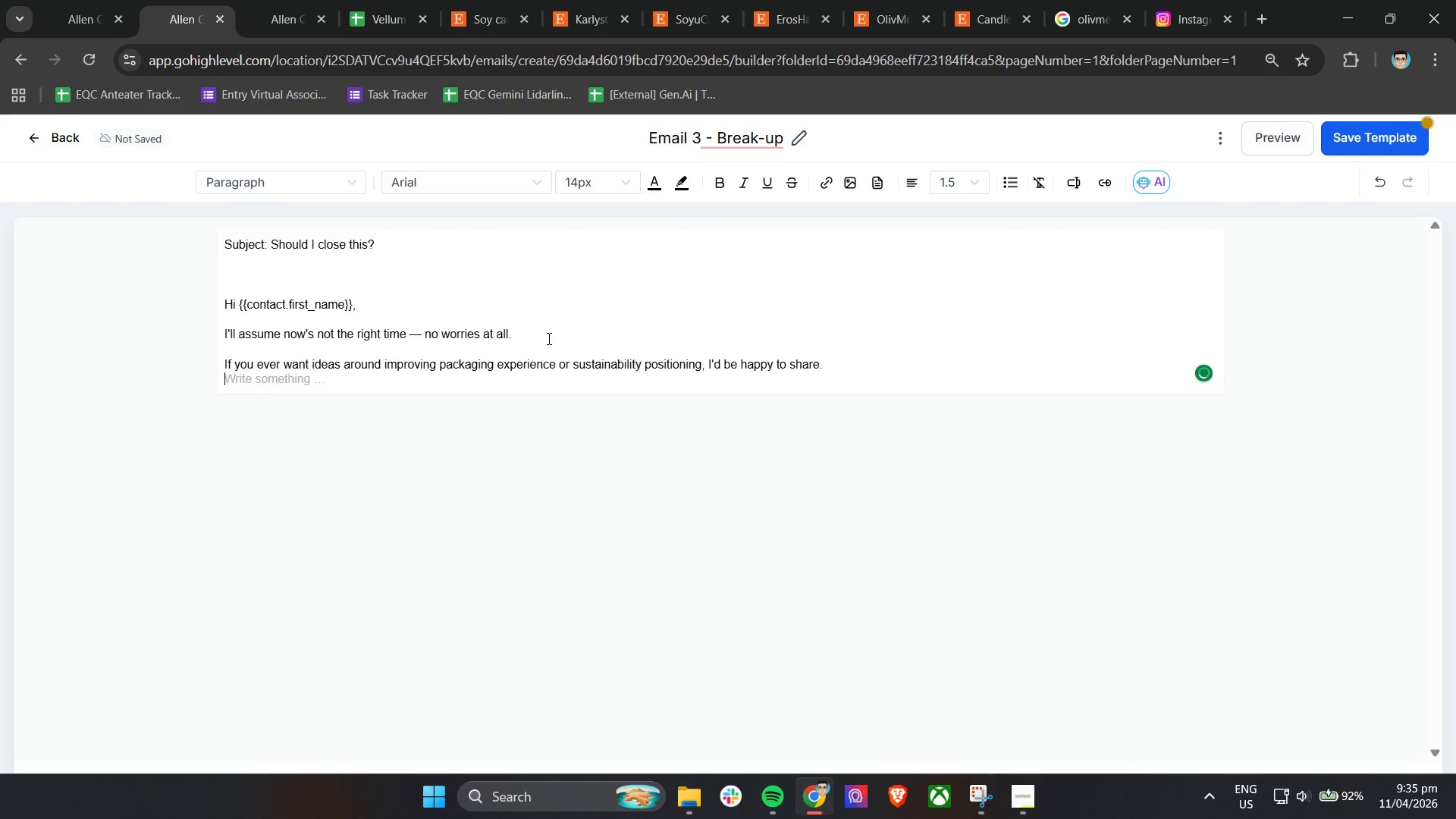 
key(Enter)
 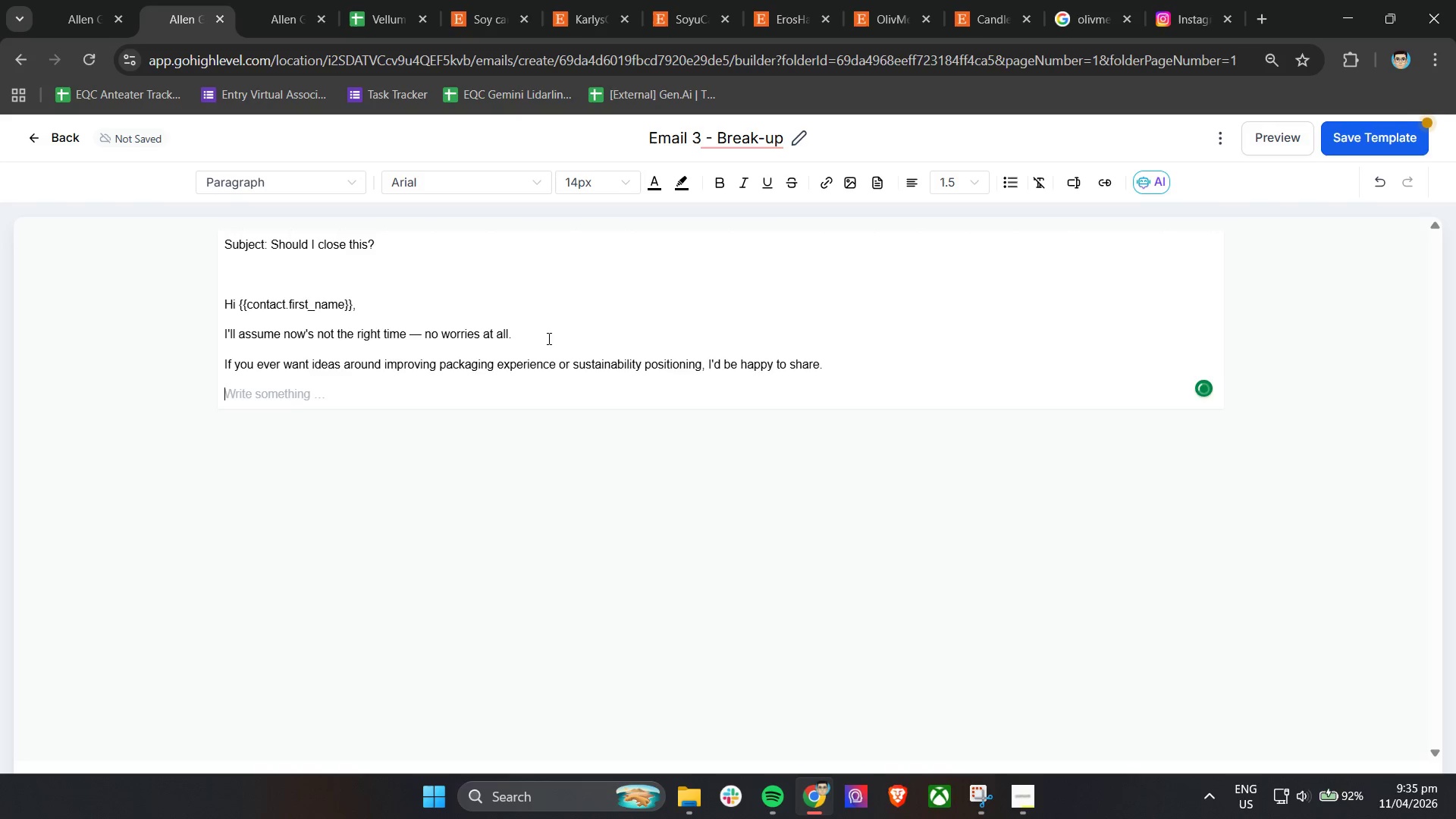 
type(Wishing you continue)
 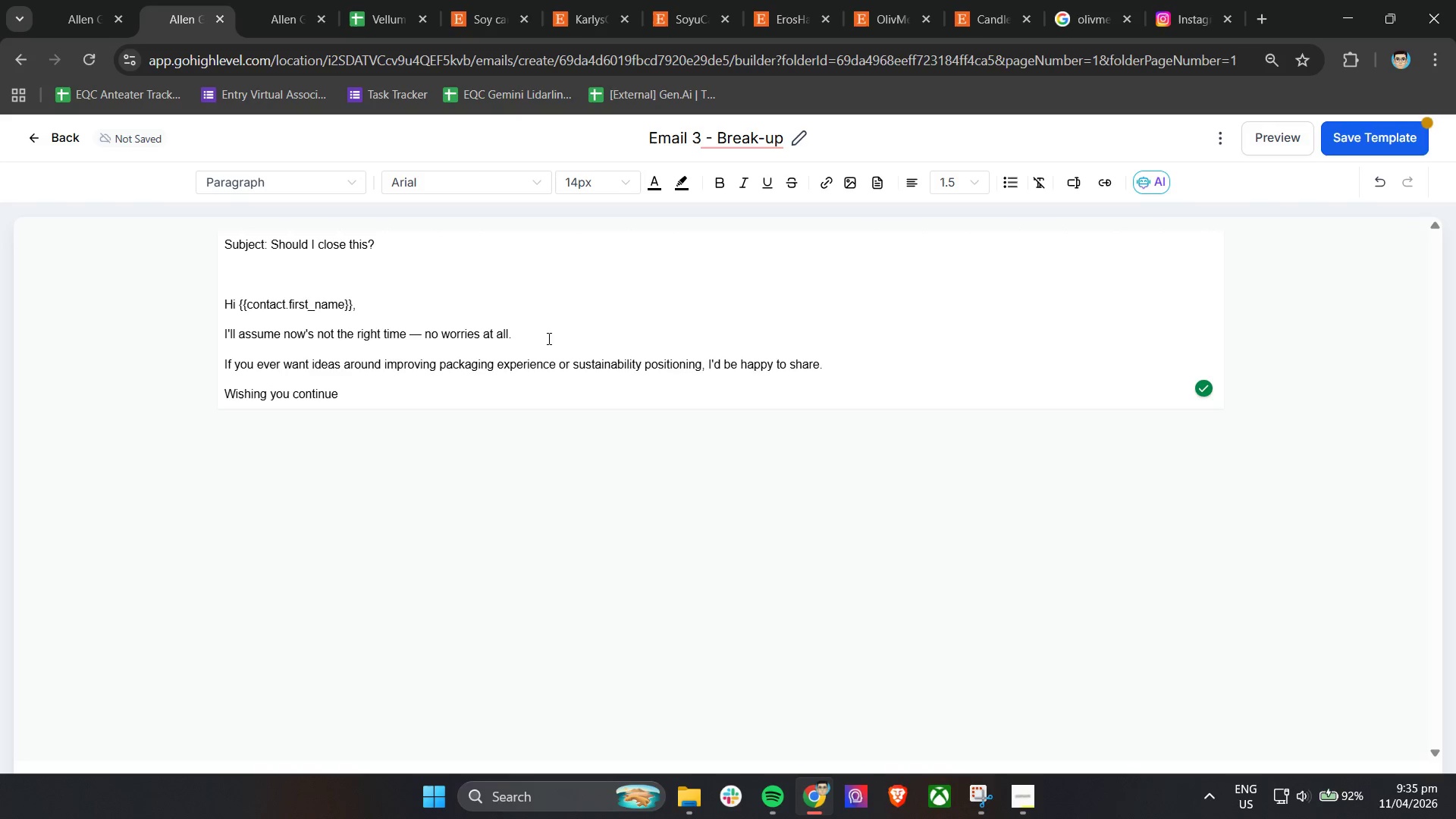 
type(d success with )
 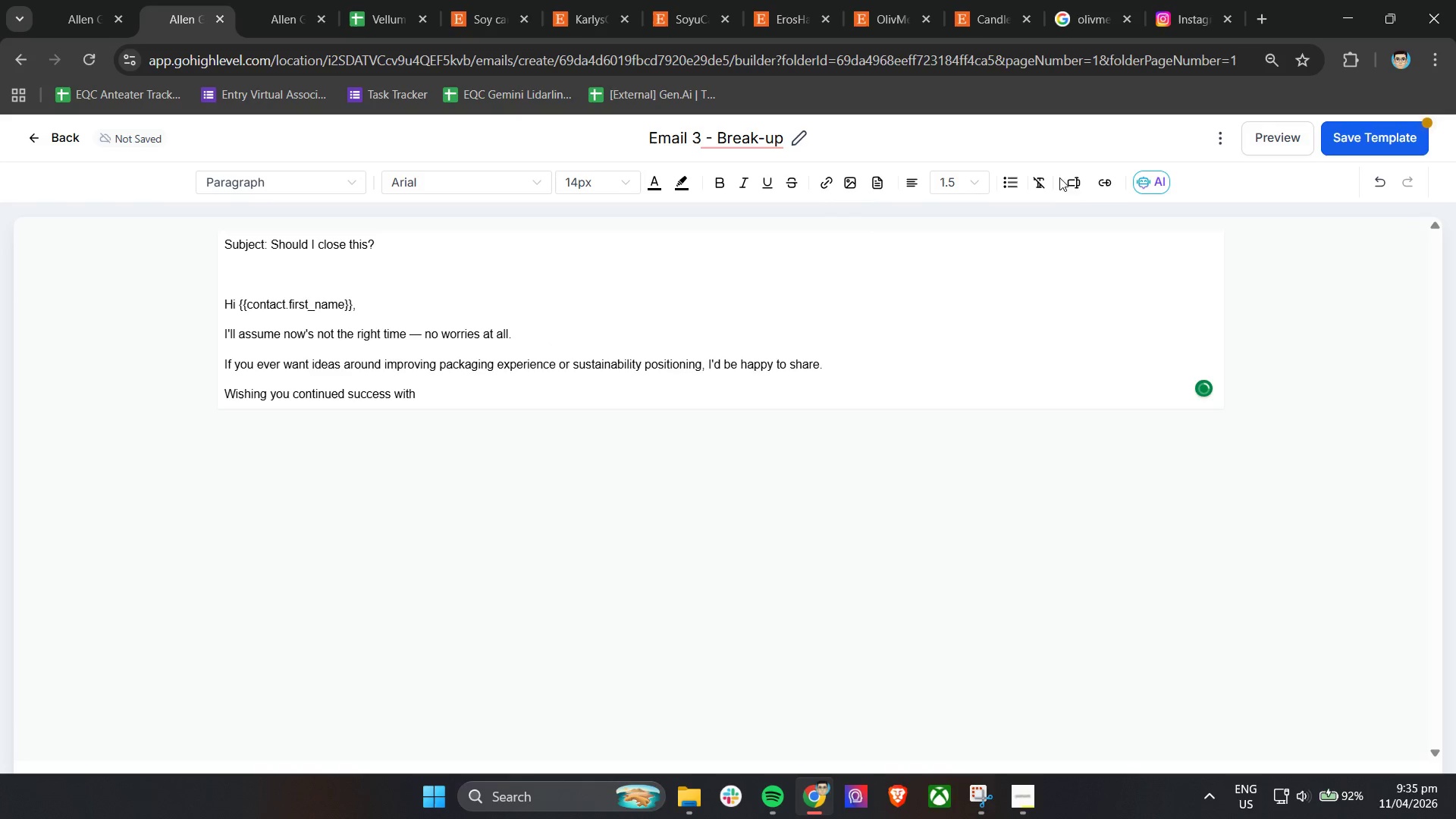 
left_click([1075, 180])
 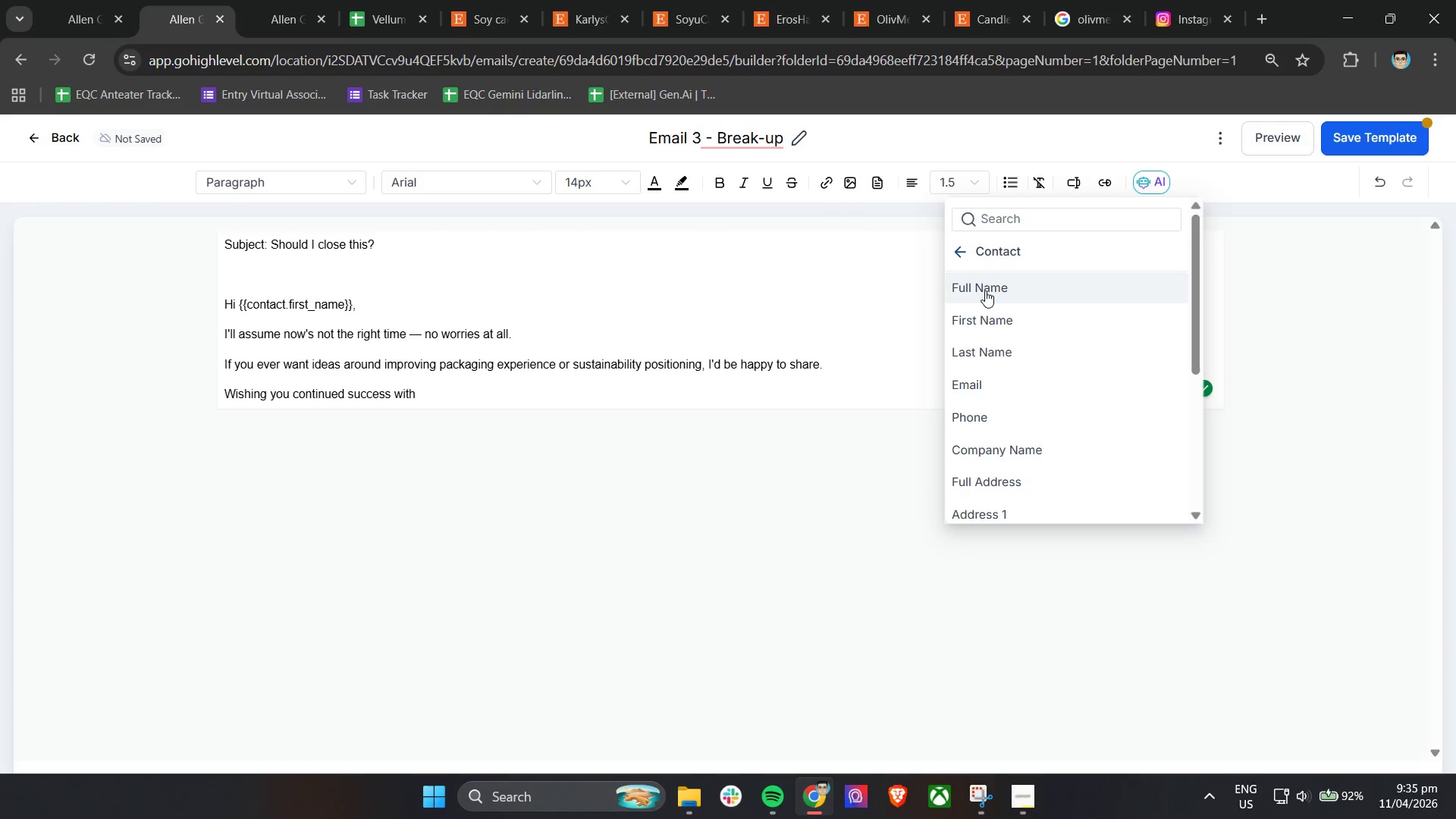 
left_click([963, 257])
 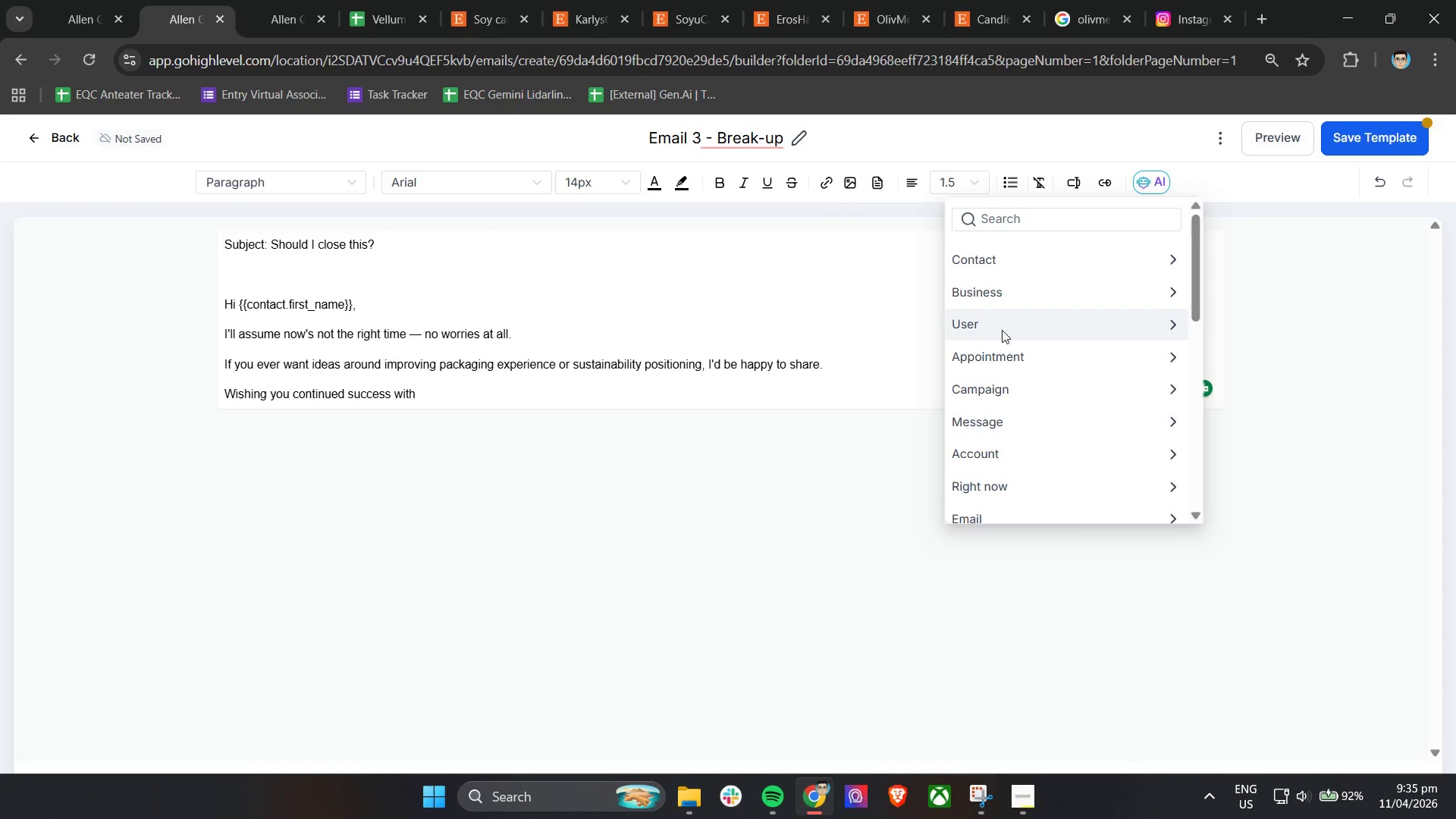 
left_click([1005, 300])
 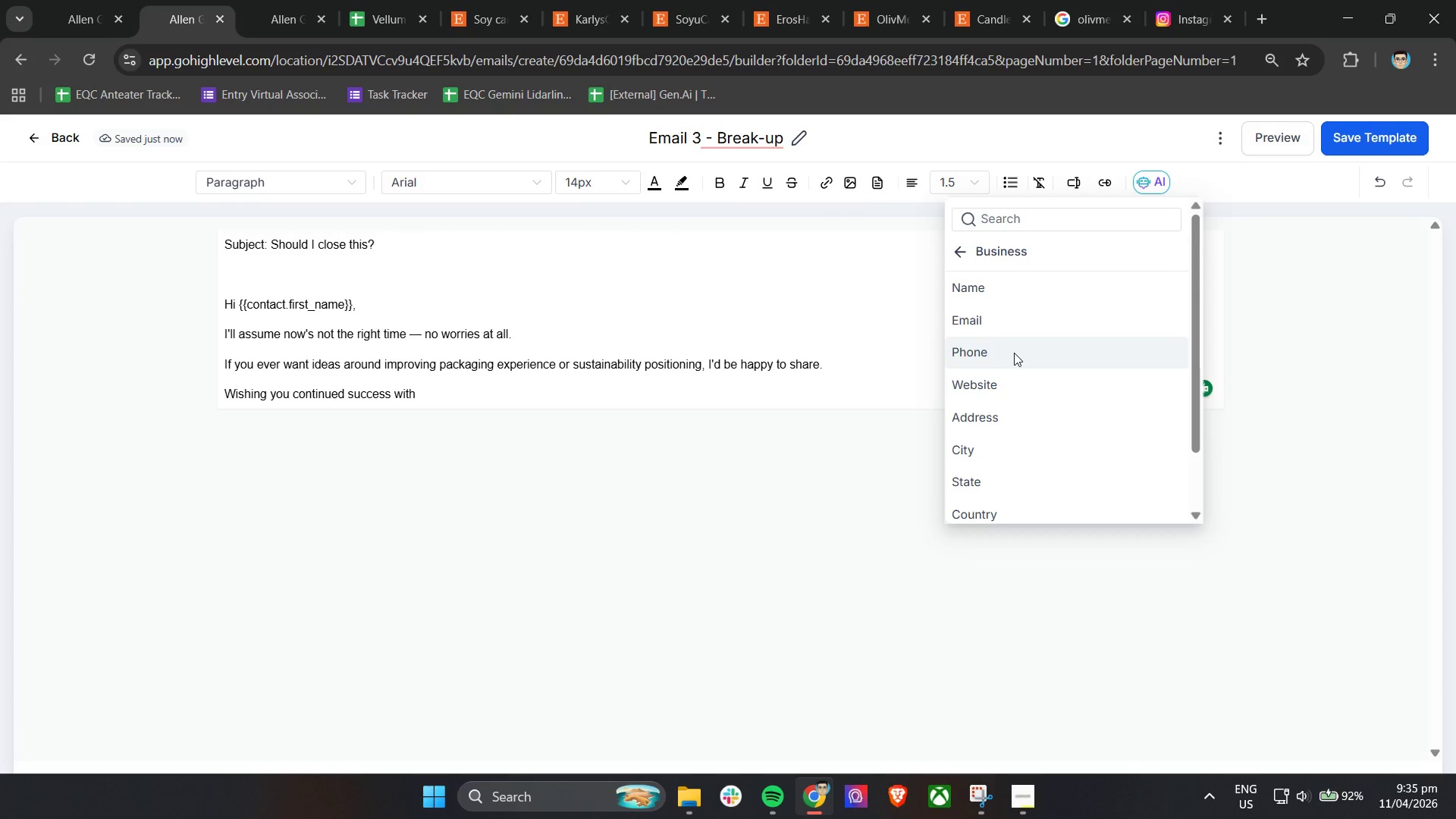 
left_click([1003, 322])
 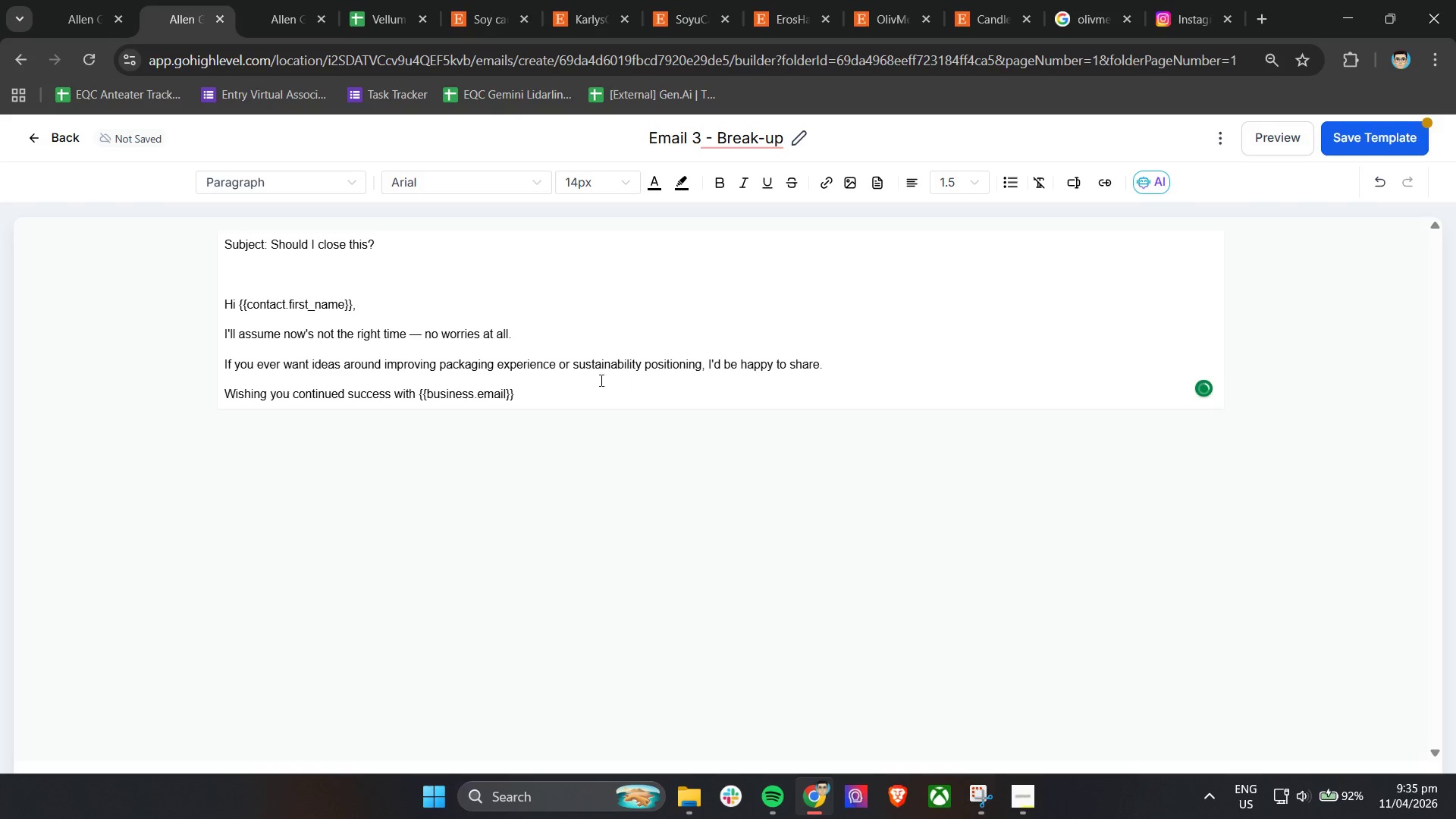 
left_click_drag(start_coordinate=[560, 394], to_coordinate=[457, 395])
 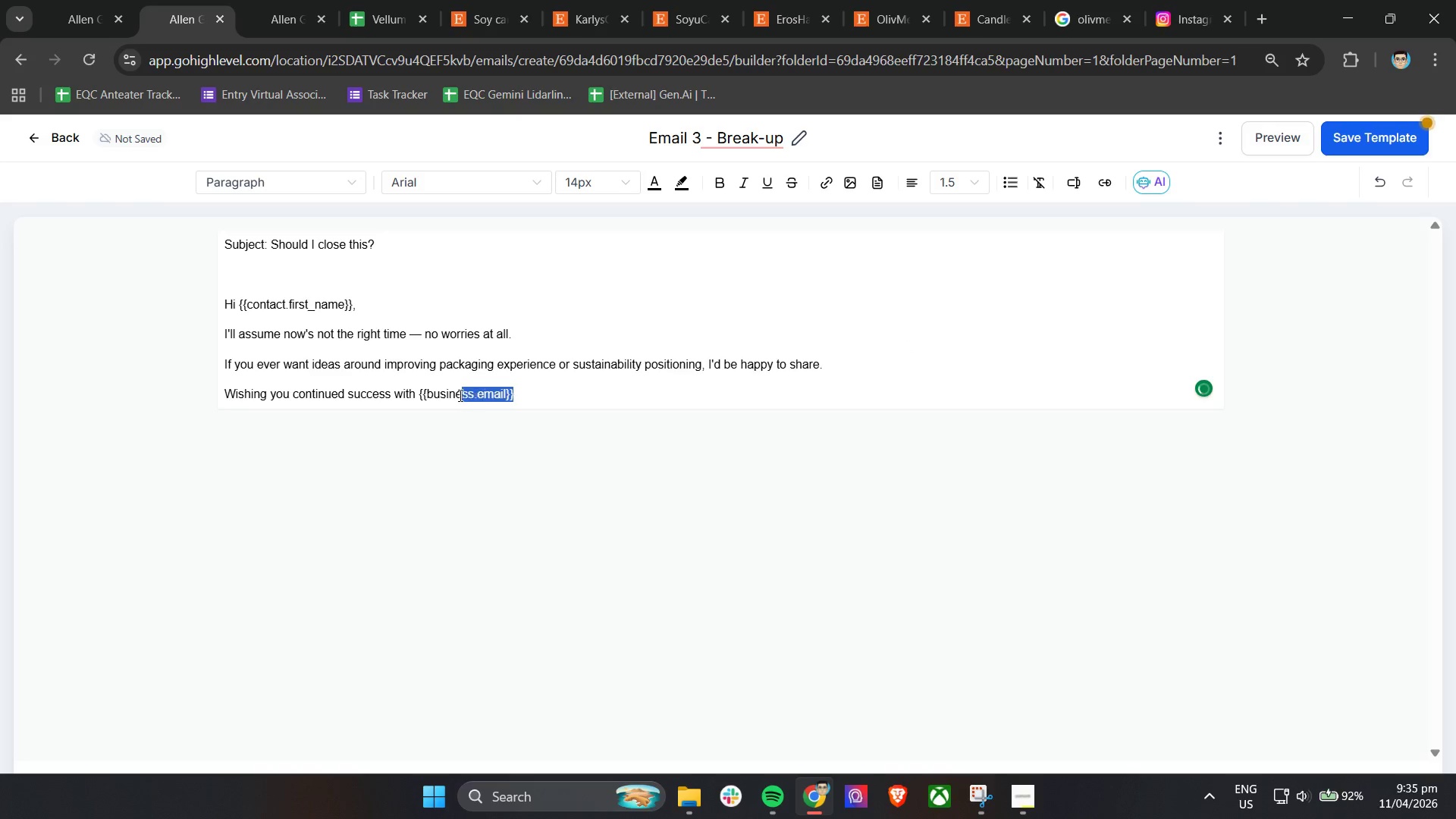 
left_click_drag(start_coordinate=[449, 395], to_coordinate=[419, 396])
 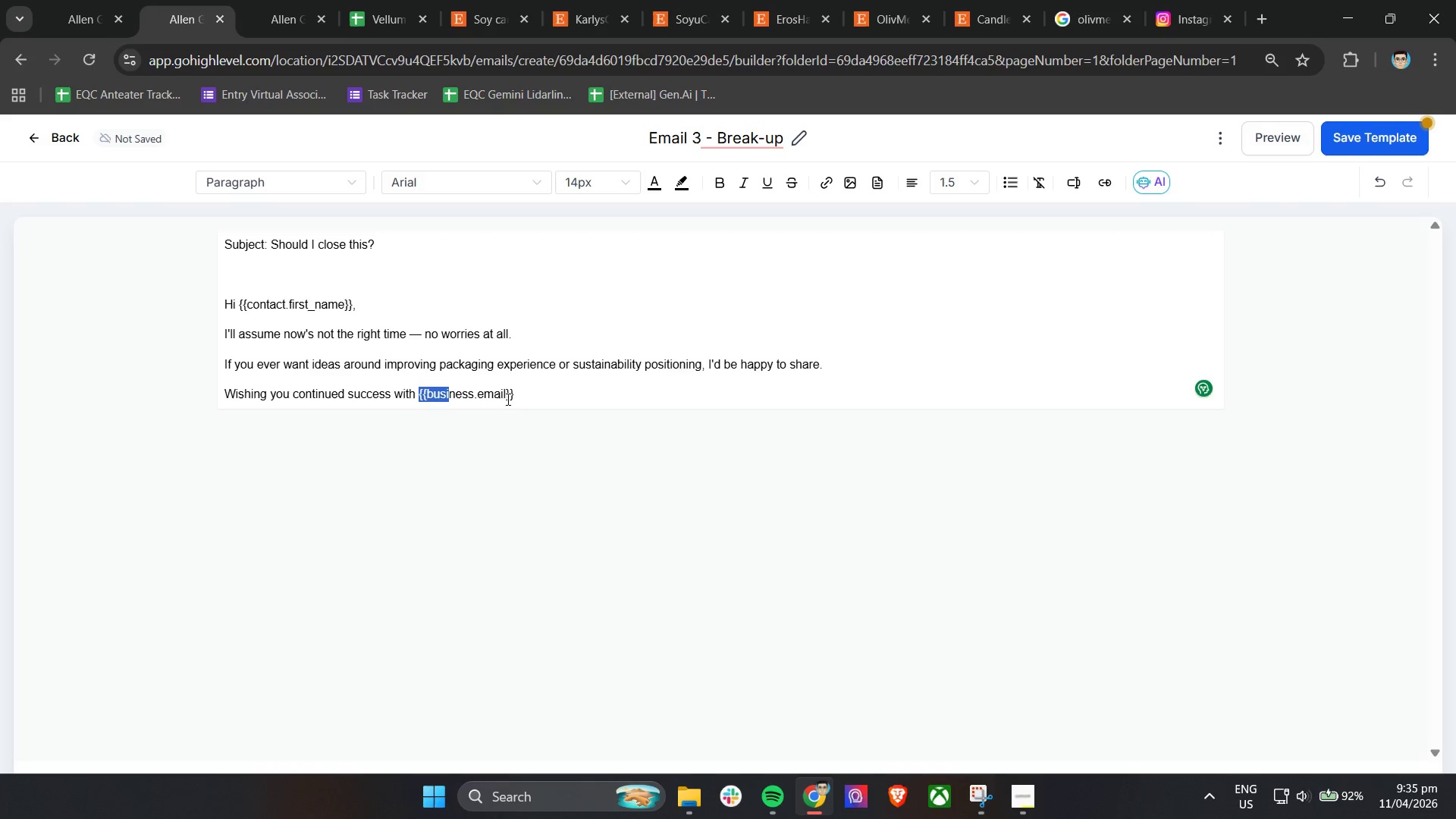 
left_click_drag(start_coordinate=[523, 394], to_coordinate=[419, 390])
 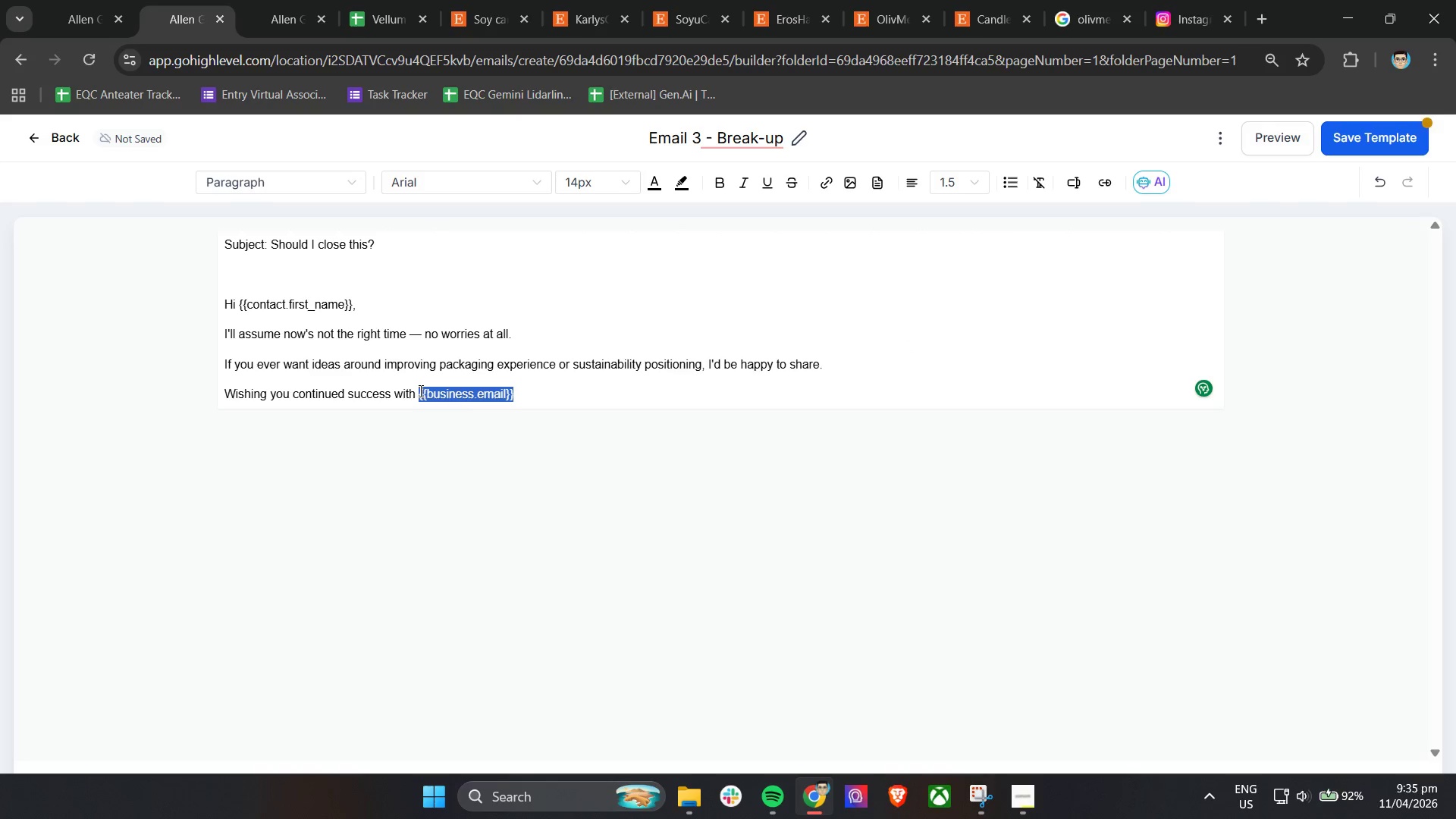 
key(Backspace)
 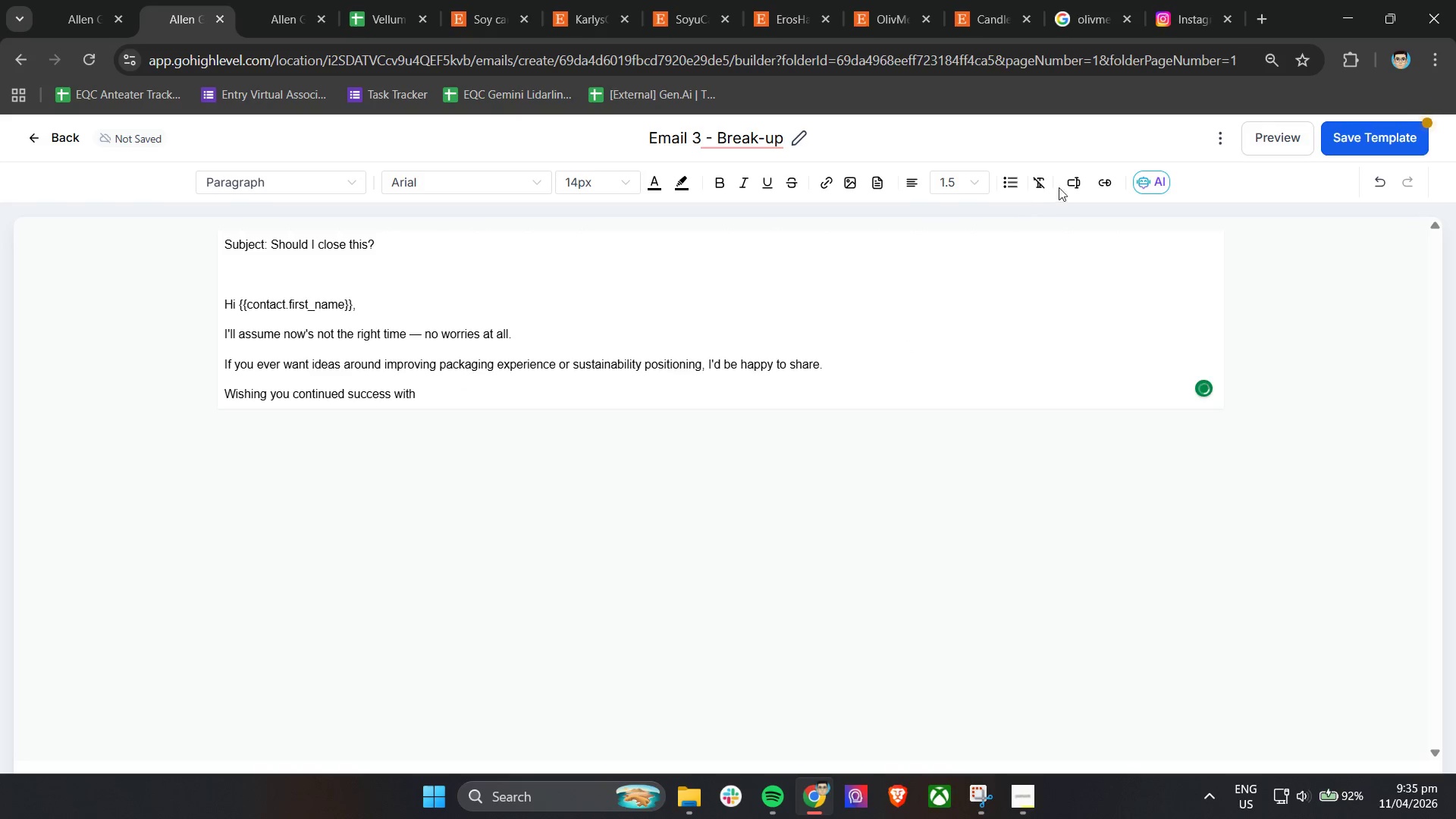 
left_click([1080, 184])
 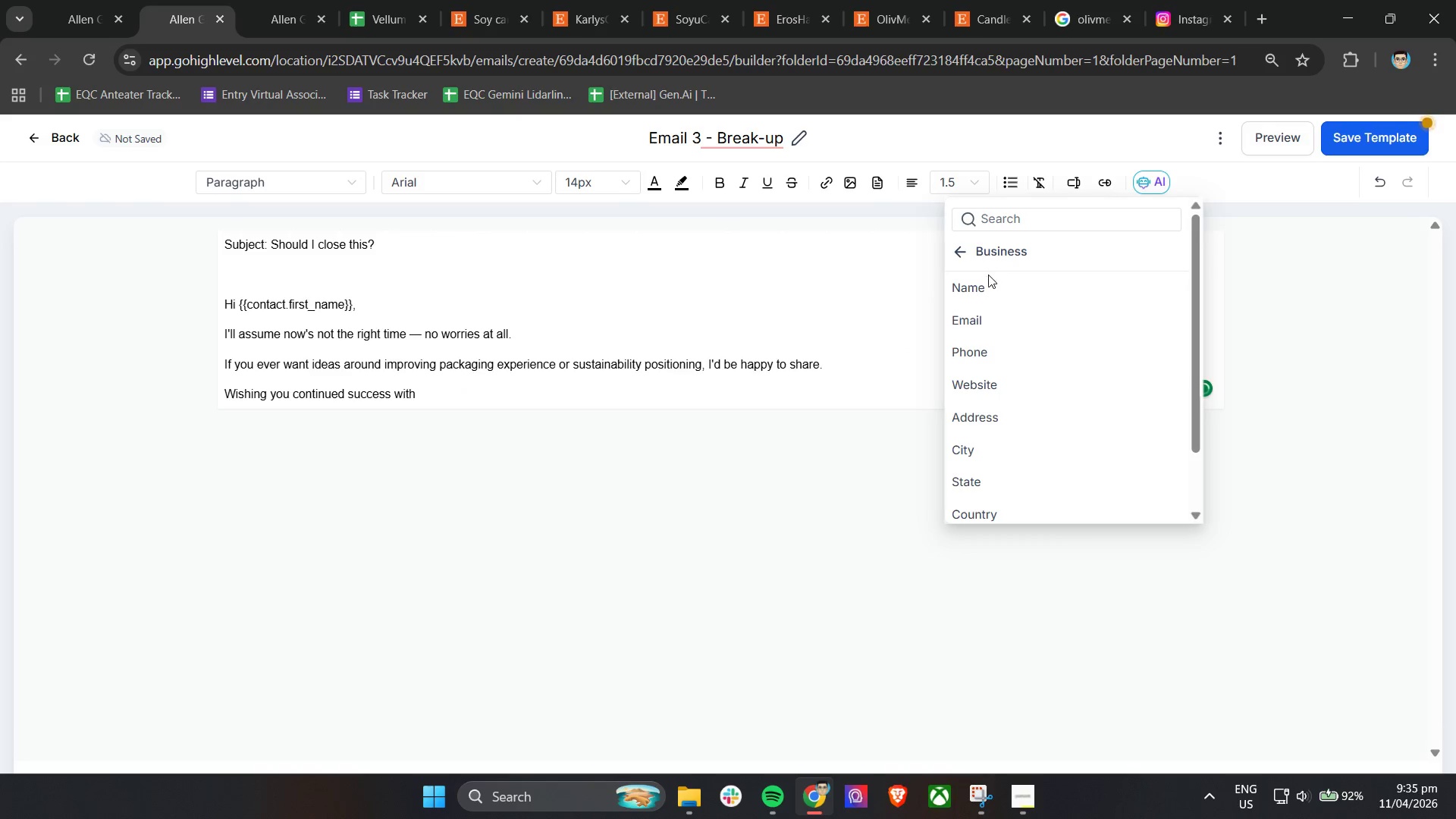 
left_click([986, 283])
 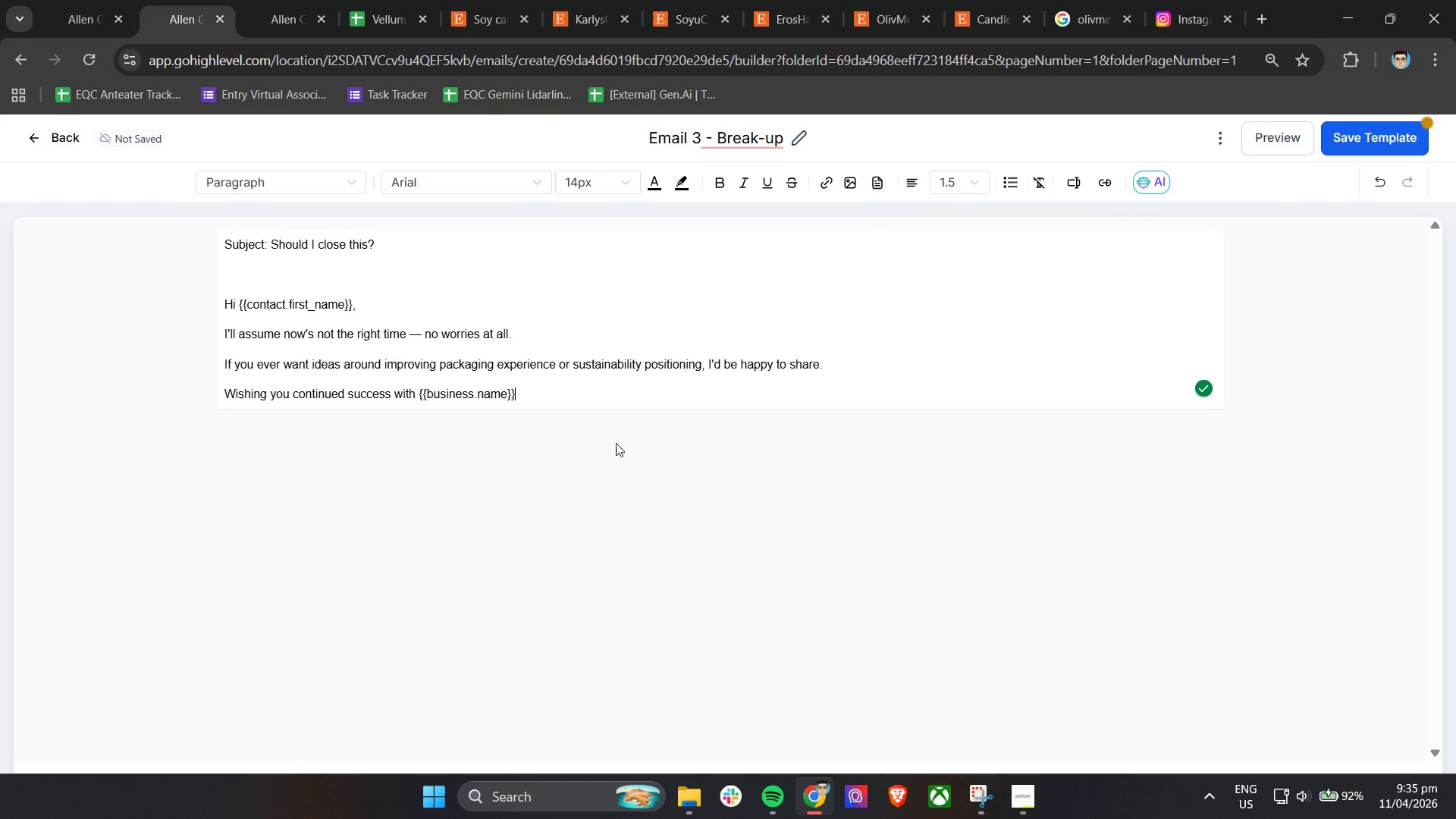 
type( - the product direction is genuinely strong. )
 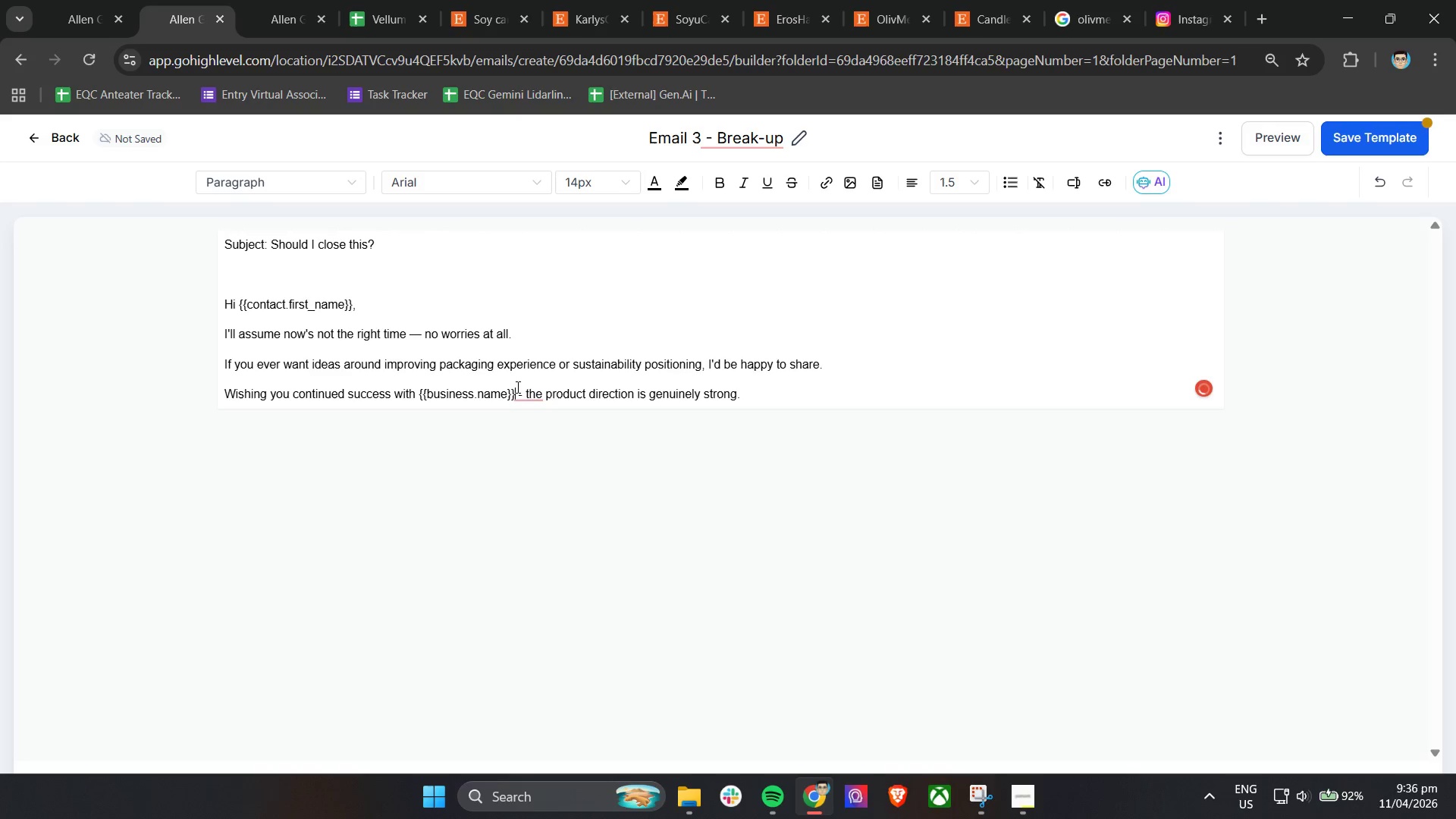 
double_click([522, 391])
 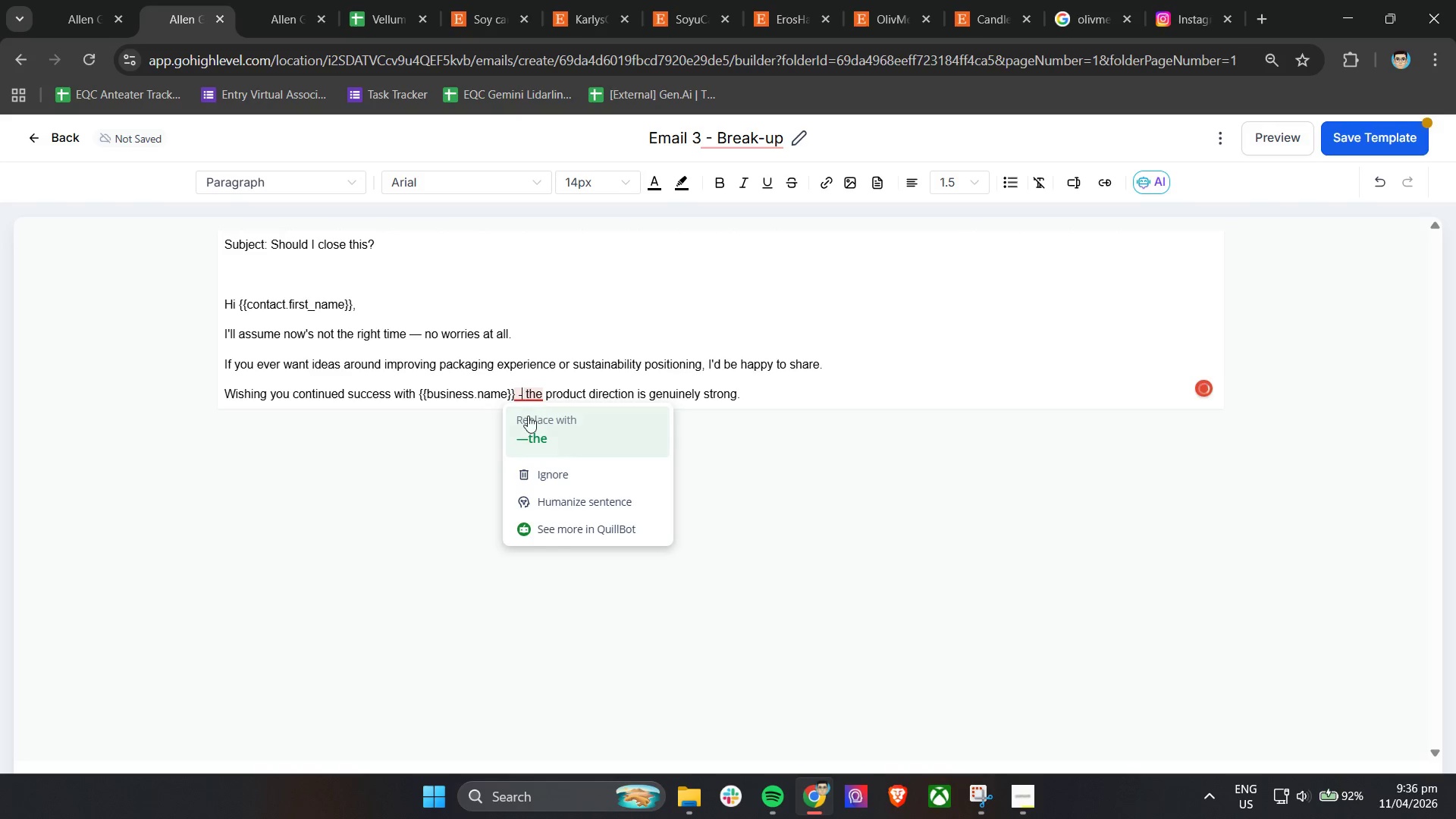 
left_click([541, 435])
 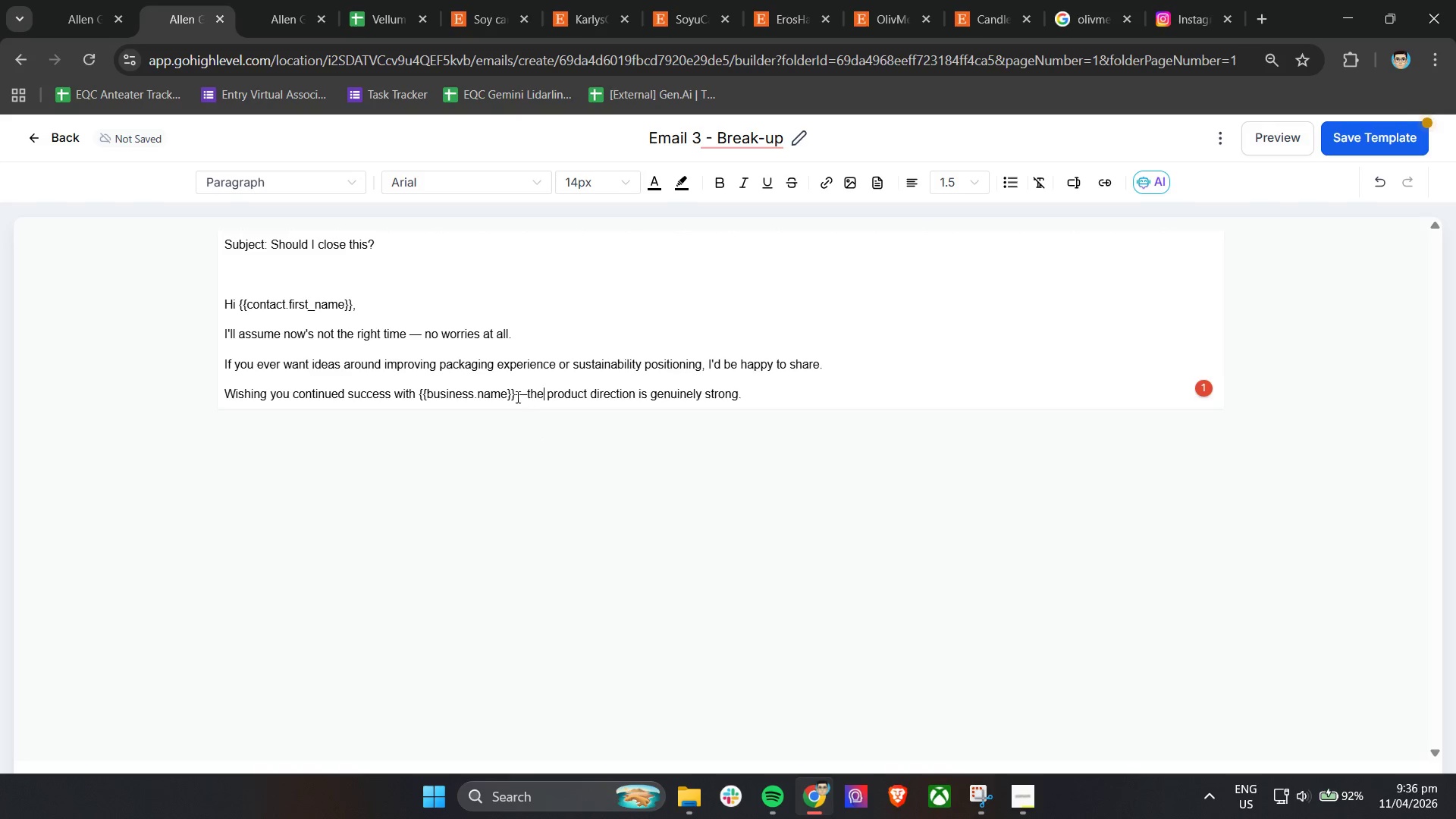 
left_click([513, 395])
 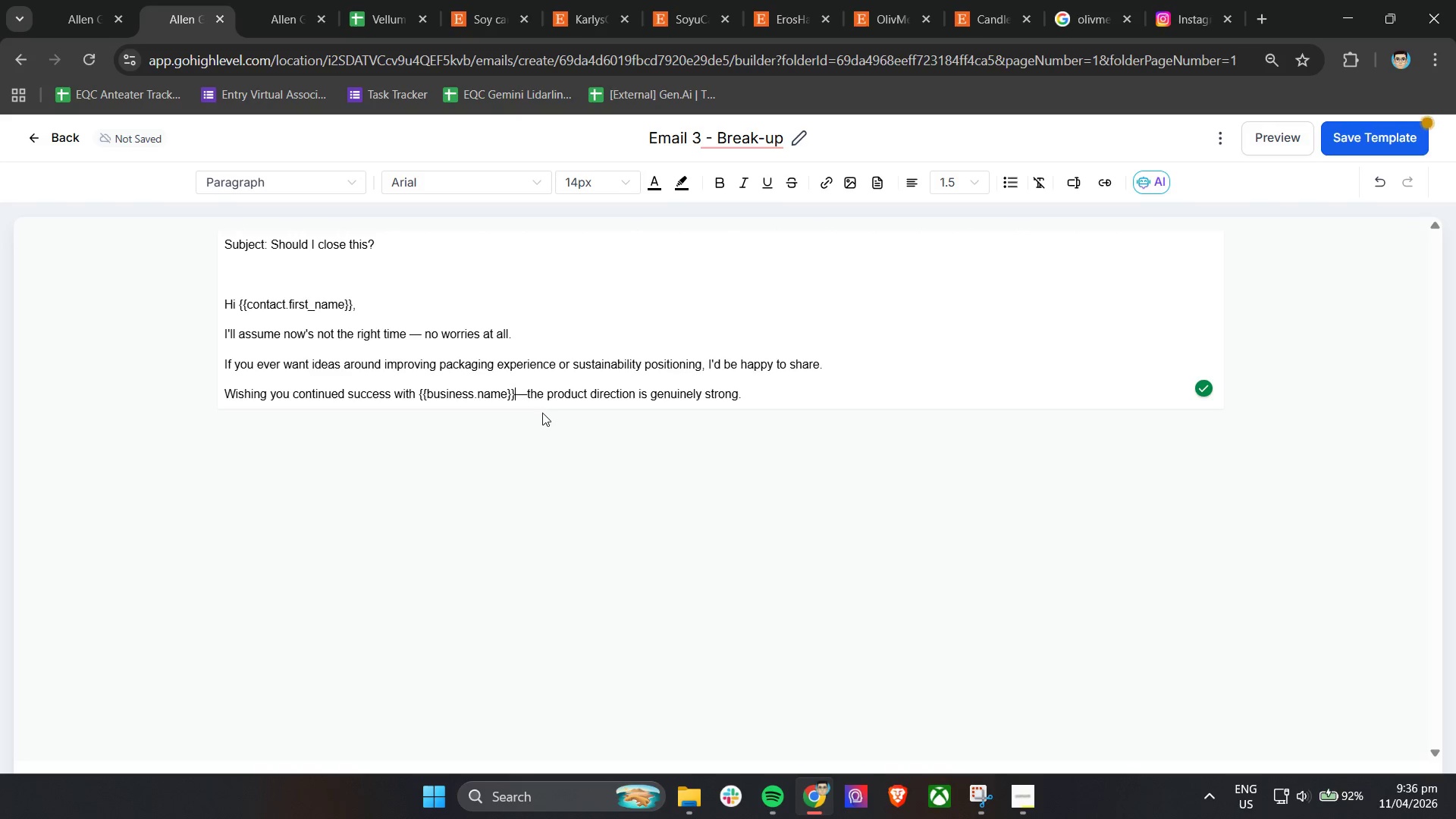 
key(Space)
 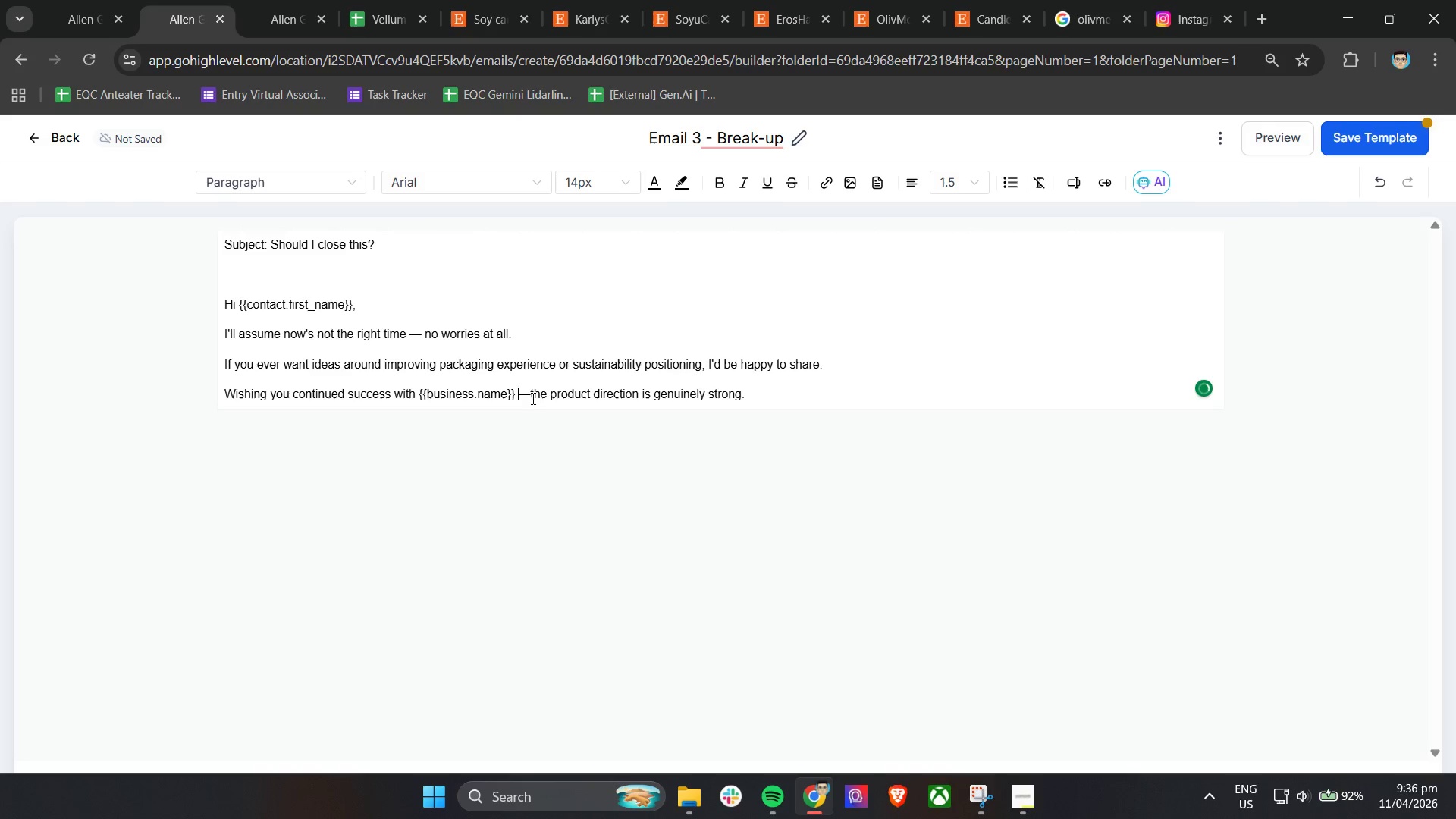 
left_click([532, 398])
 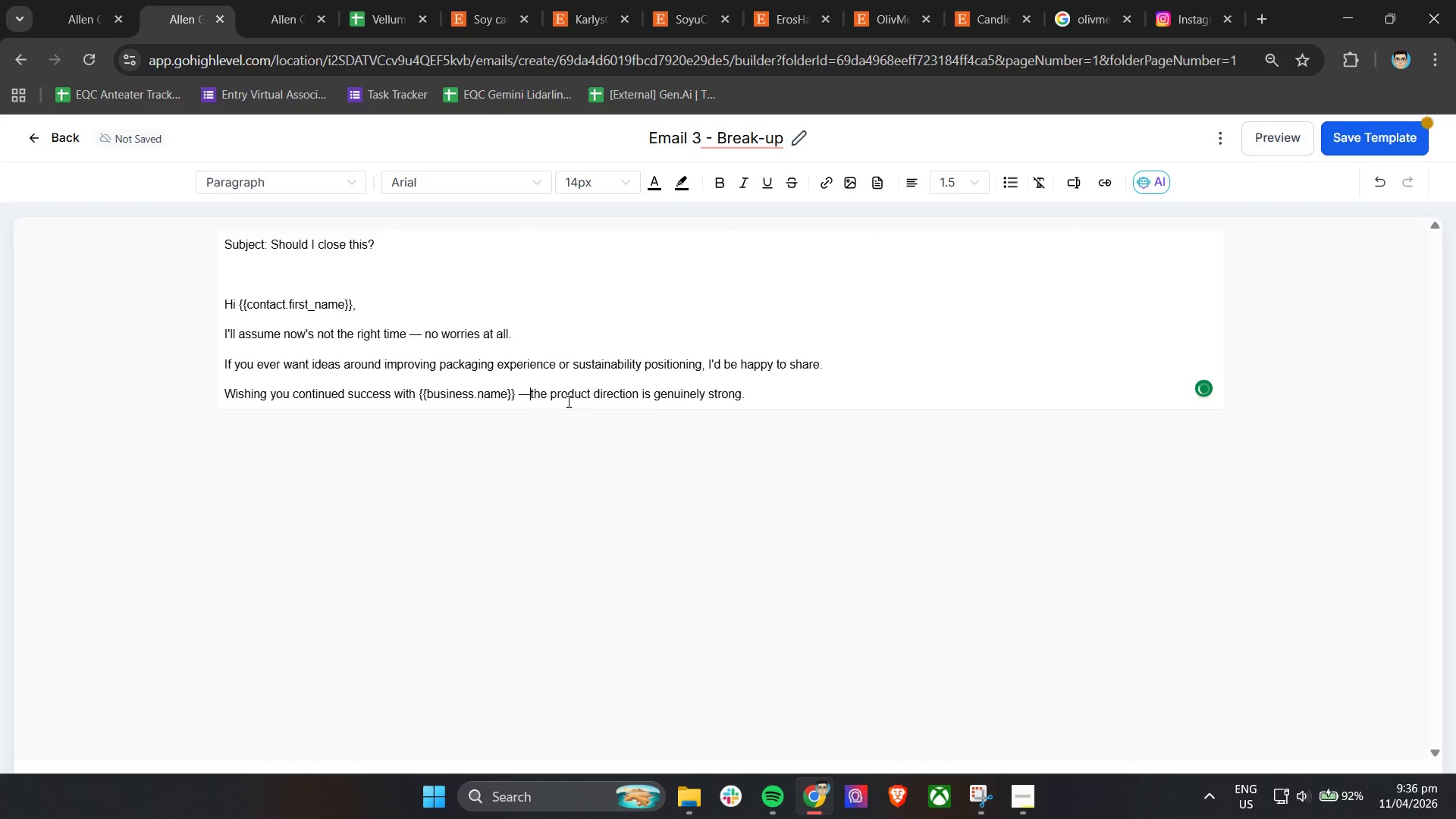 
key(Space)
 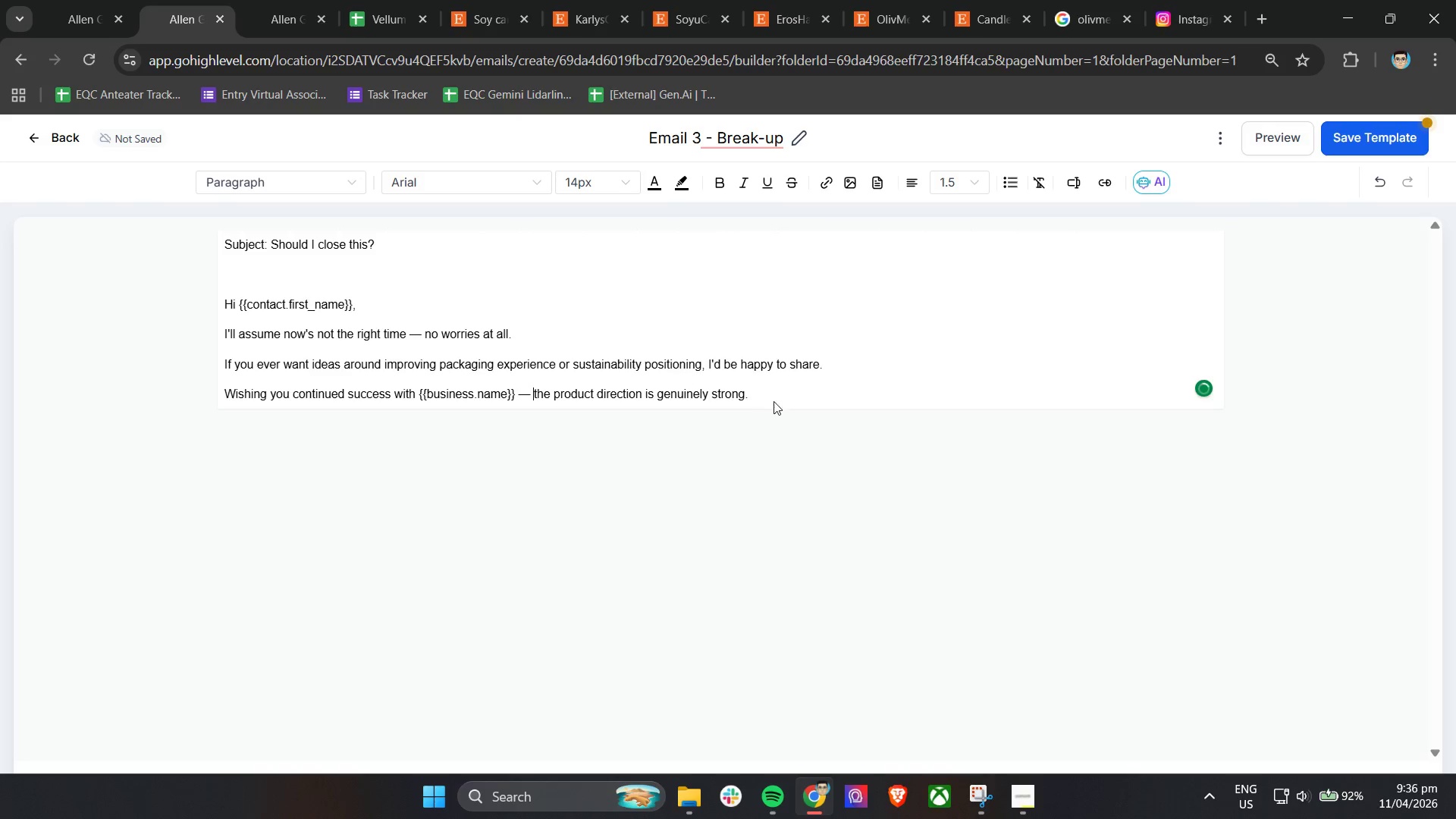 
left_click([792, 396])
 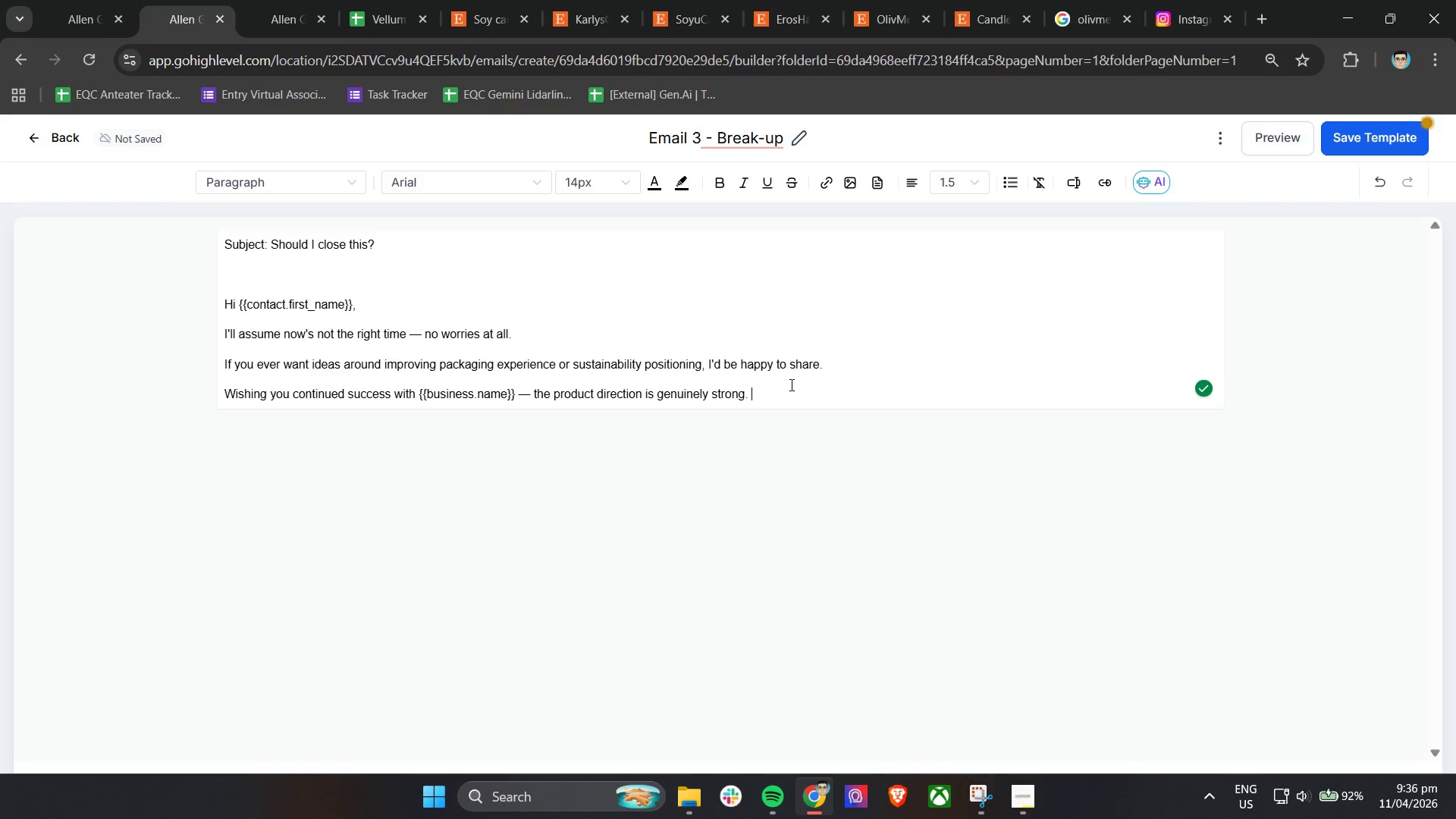 
key(Backspace)
 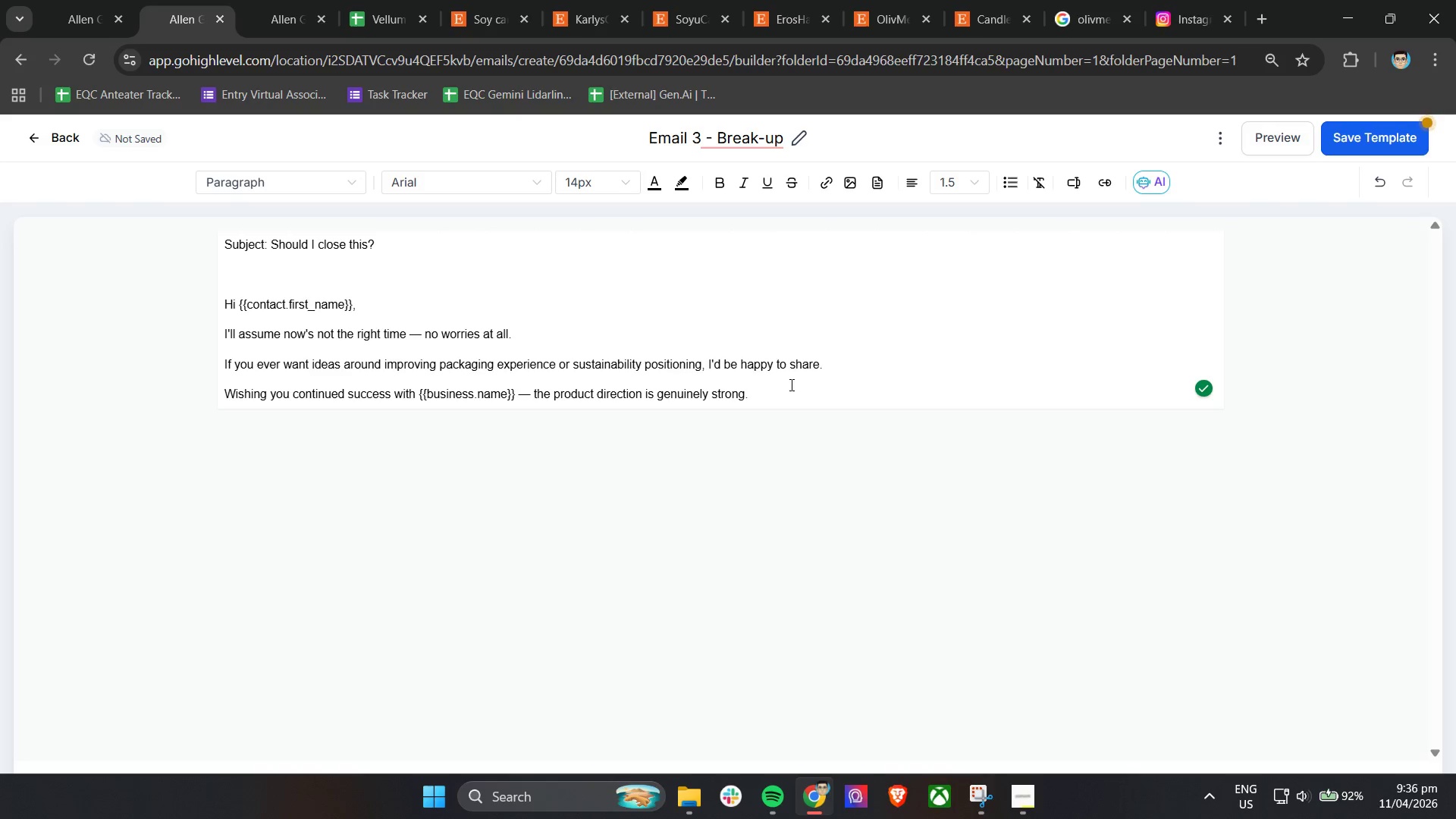 
key(Enter)
 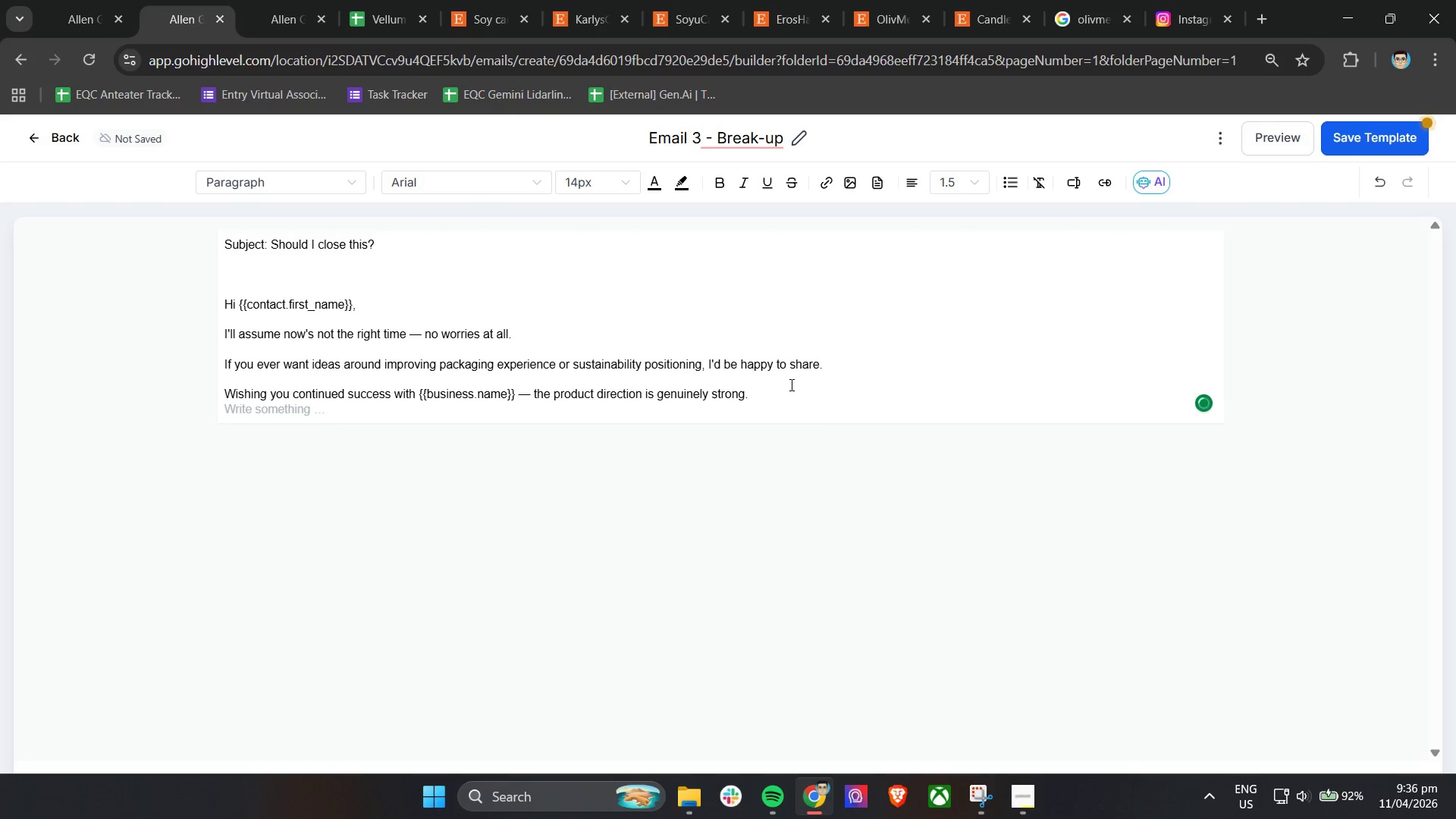 
key(Enter)
 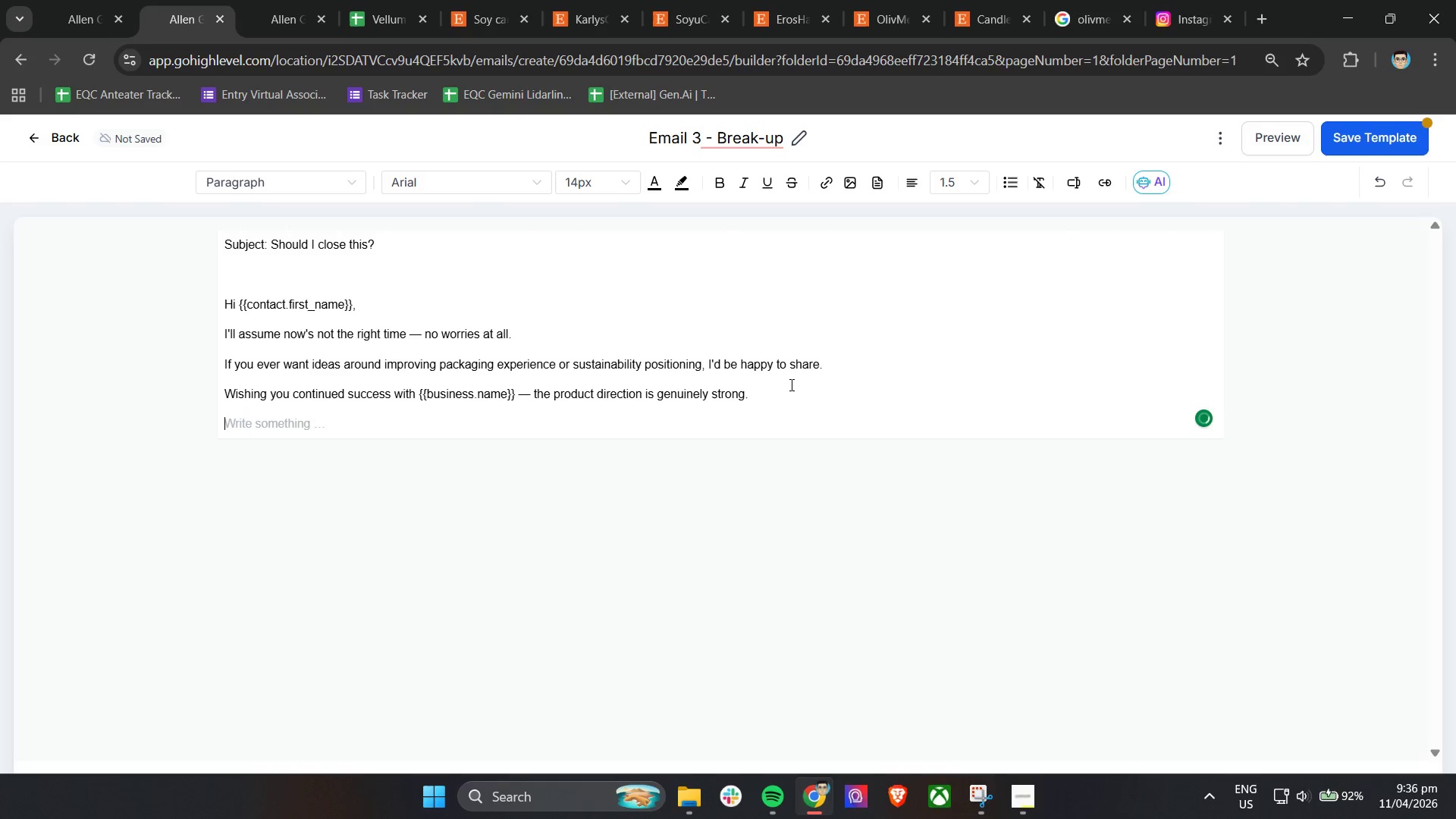 
type(N)
key(Backspace)
type(Bestm)
 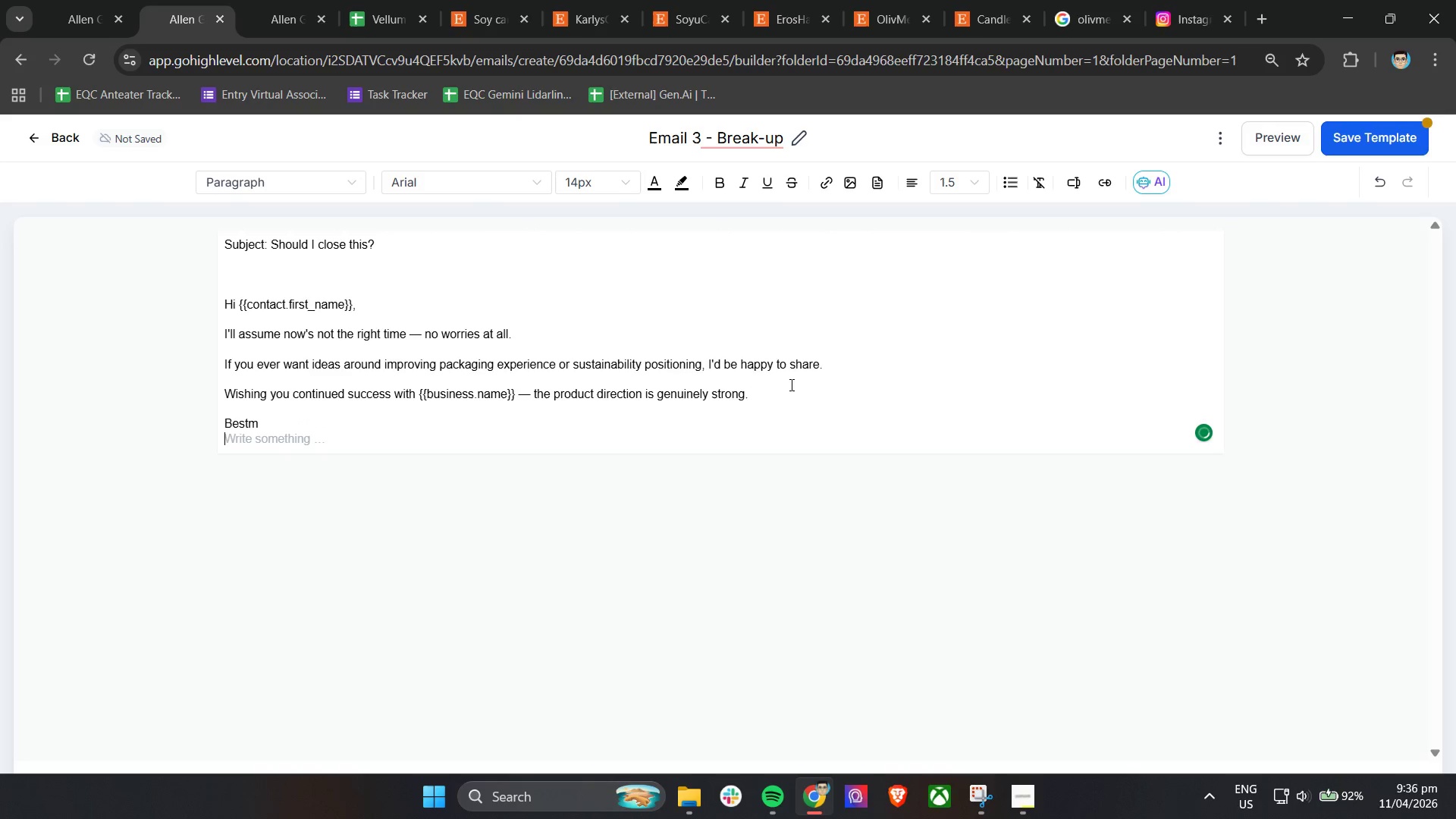 
 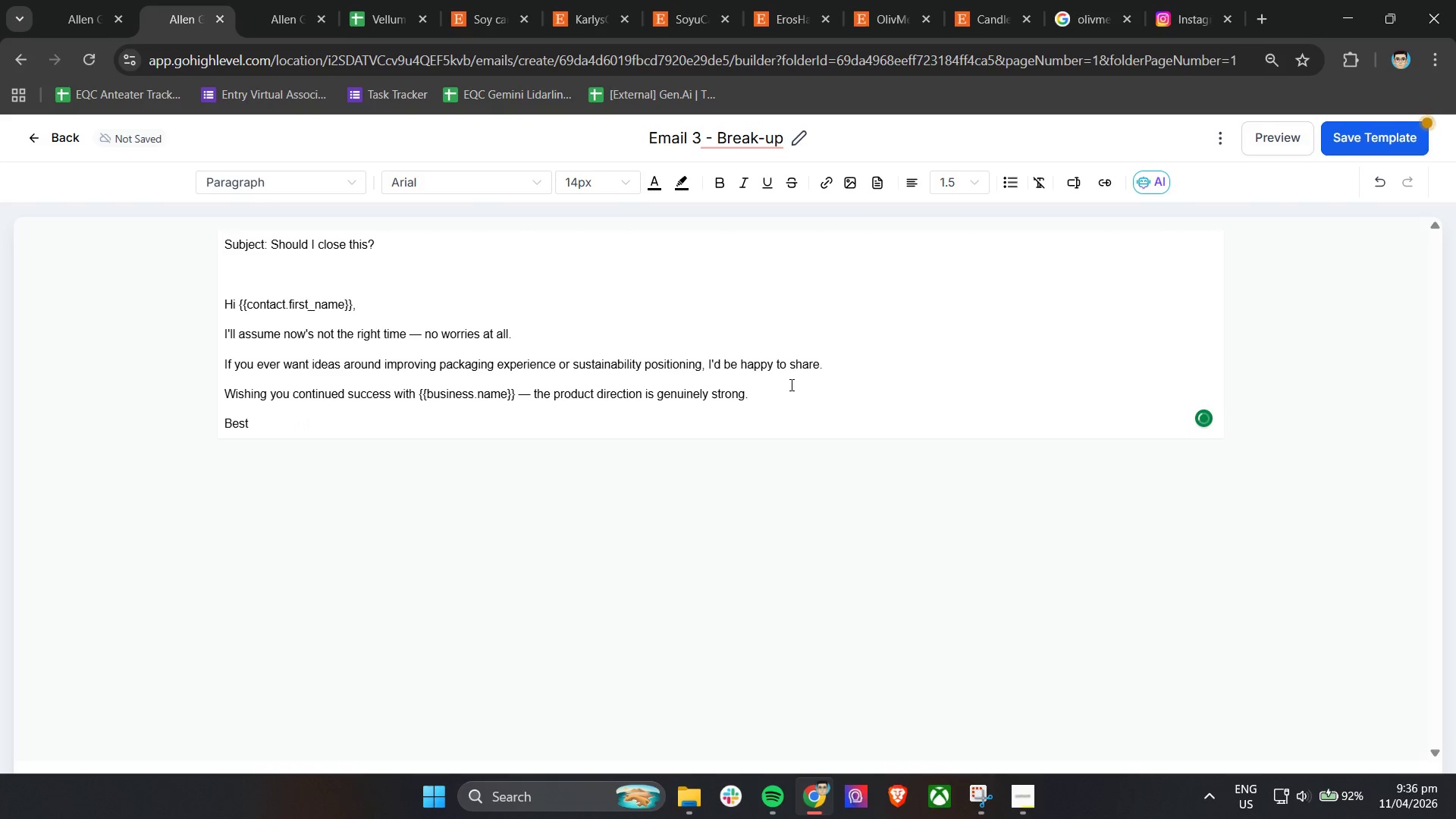 
key(Enter)
 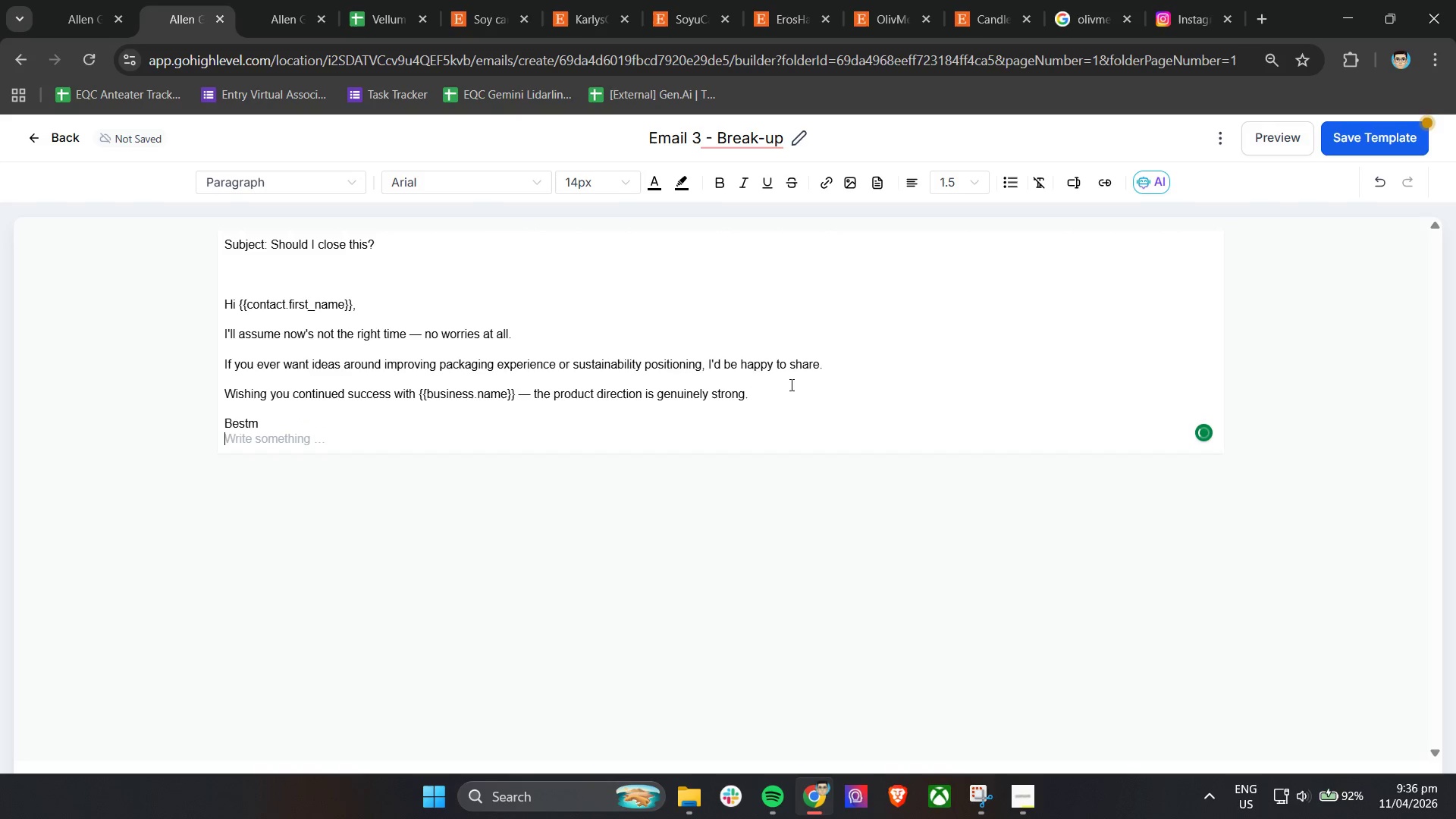 
hold_key(key=ShiftLeft, duration=0.34)
 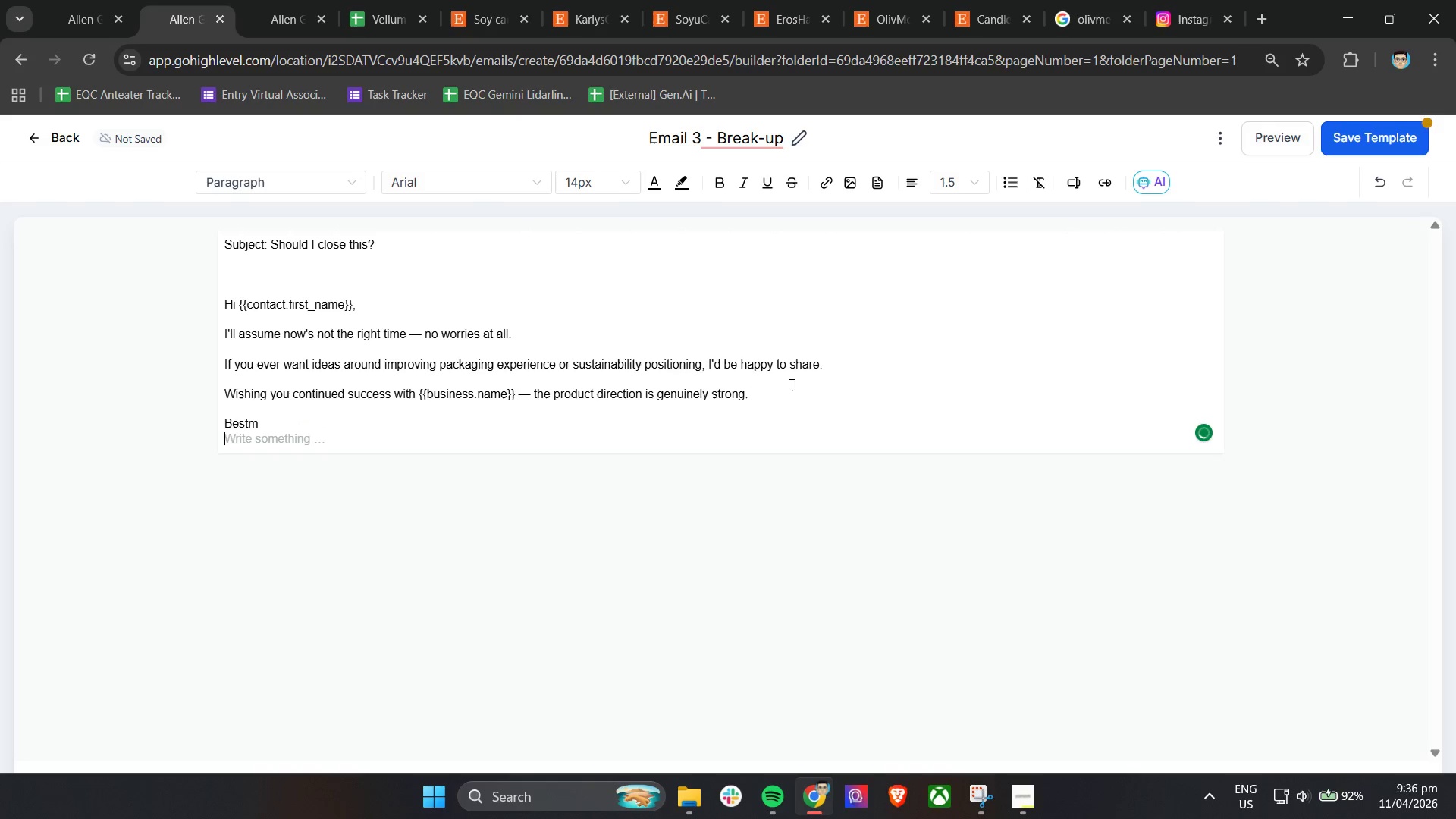 
key(Backspace)
 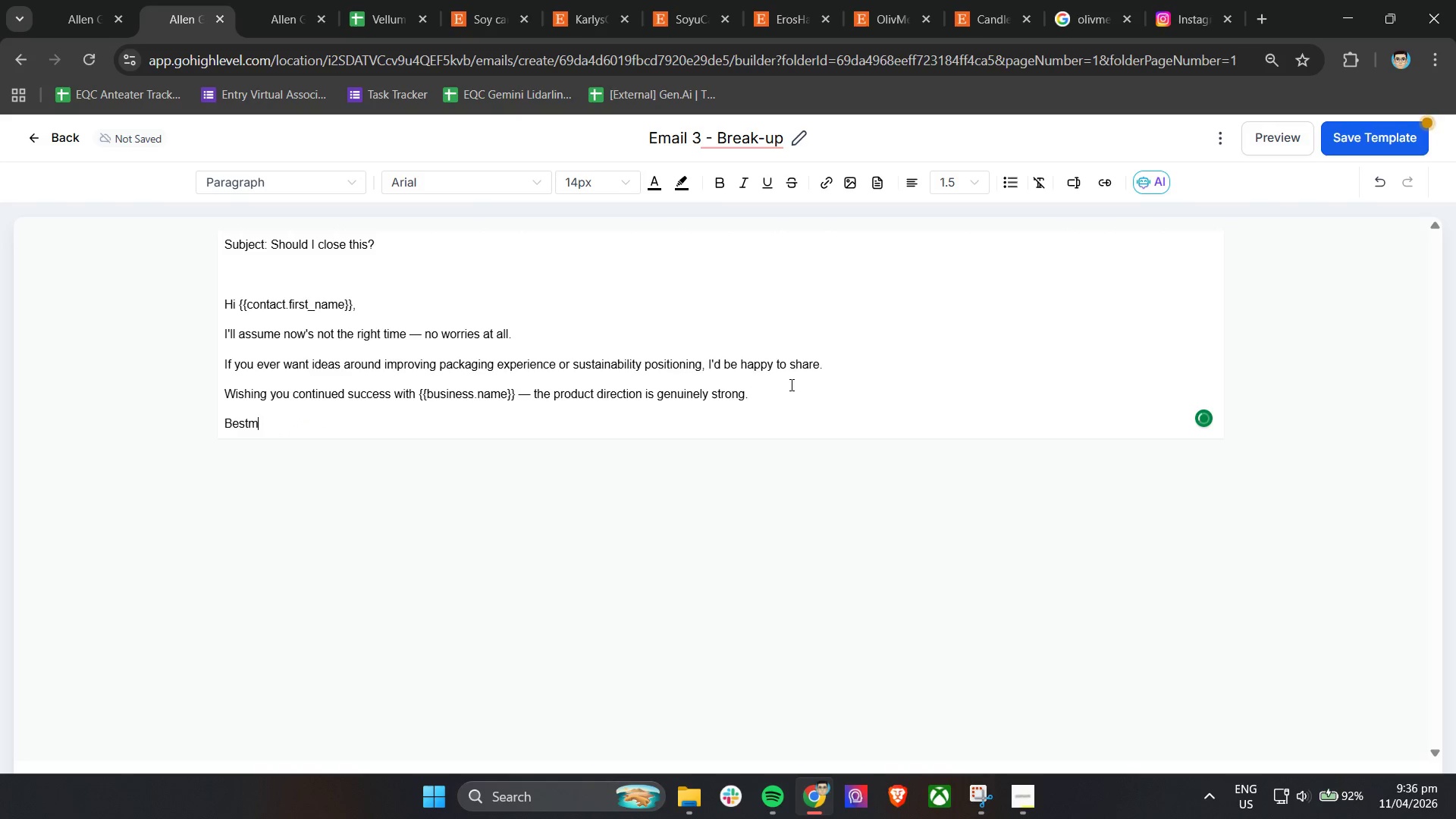 
key(Backspace)
 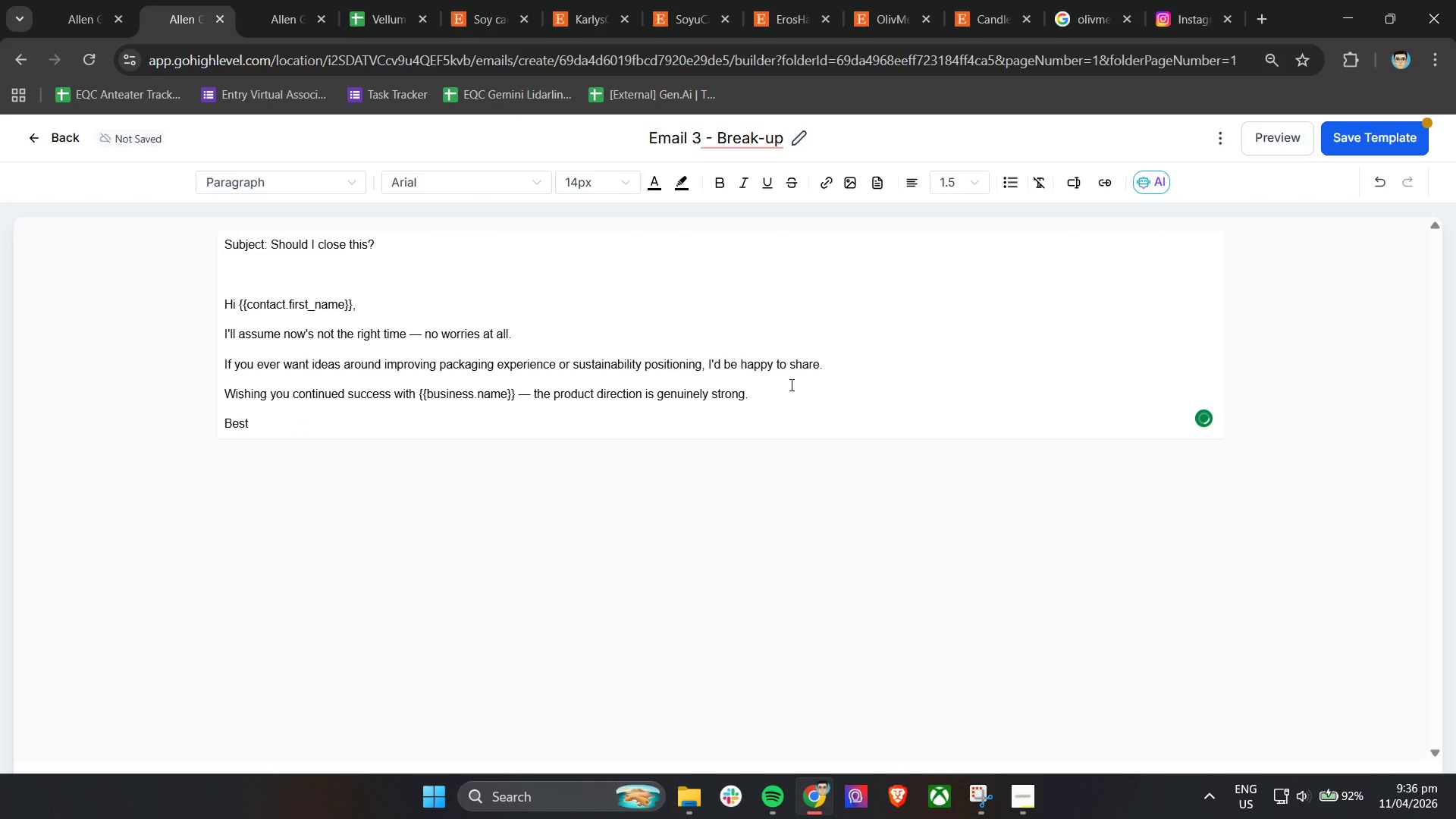 
key(Comma)
 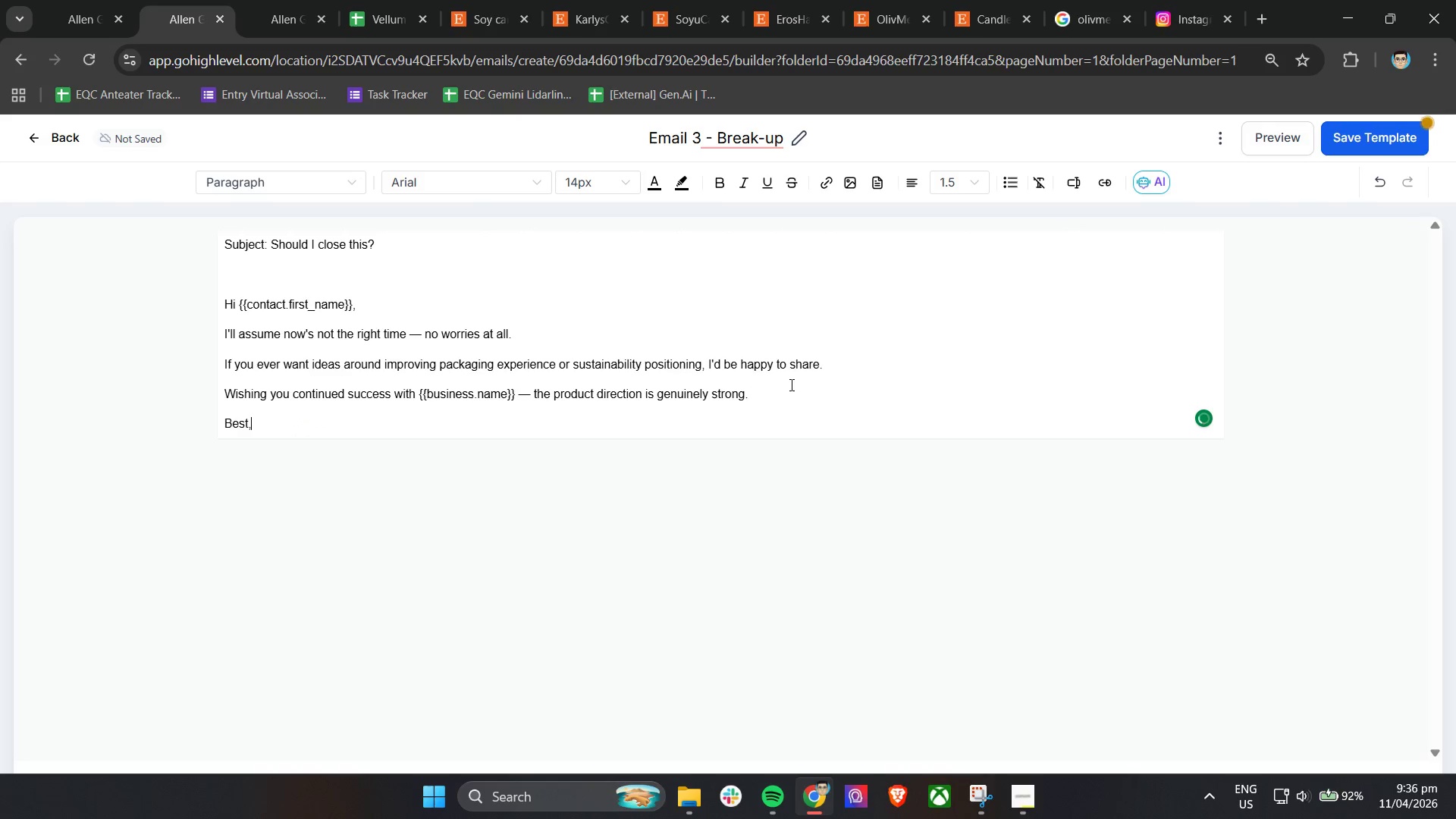 
key(Enter)
 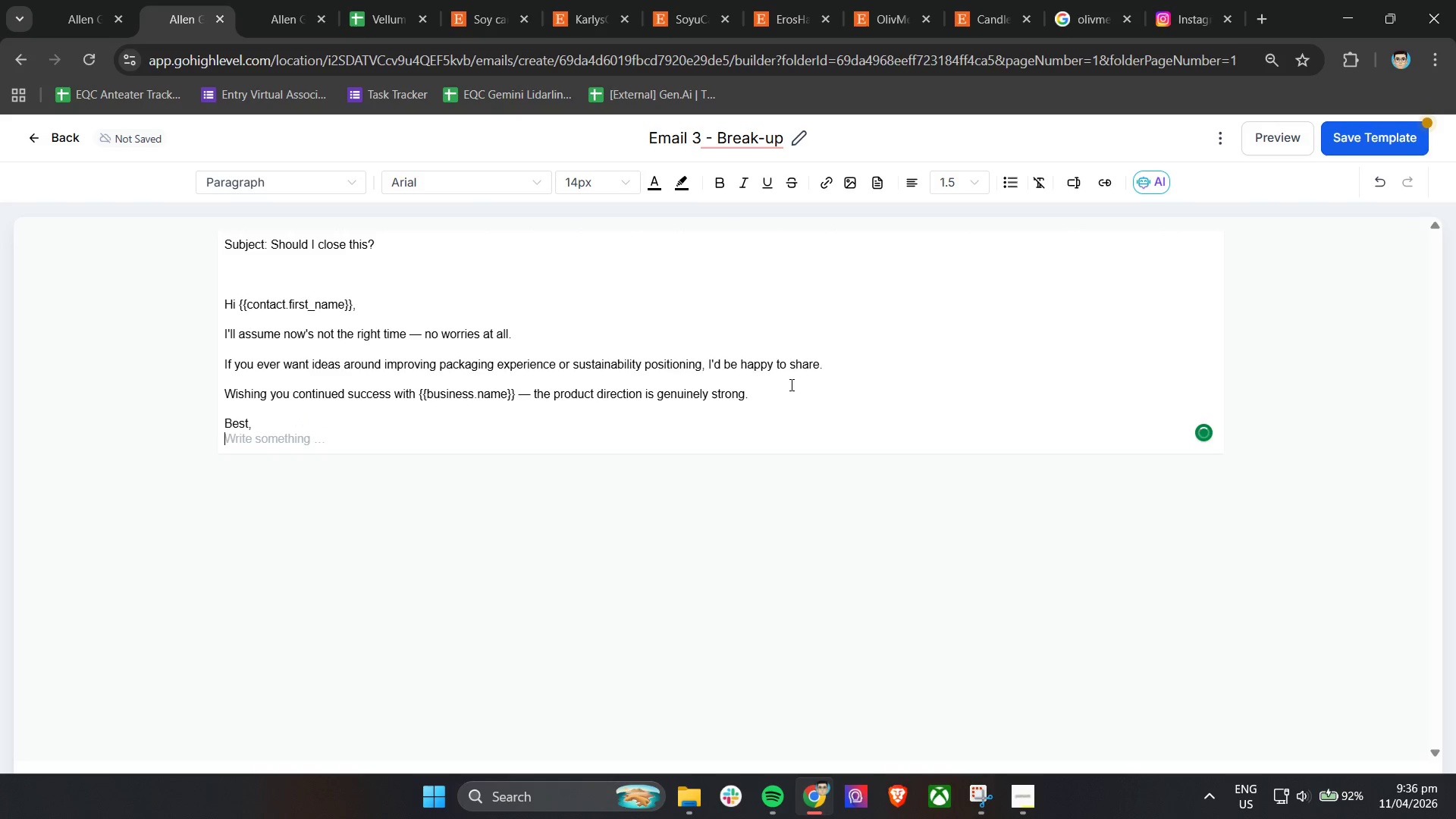 
type(Vellum & Vine)
 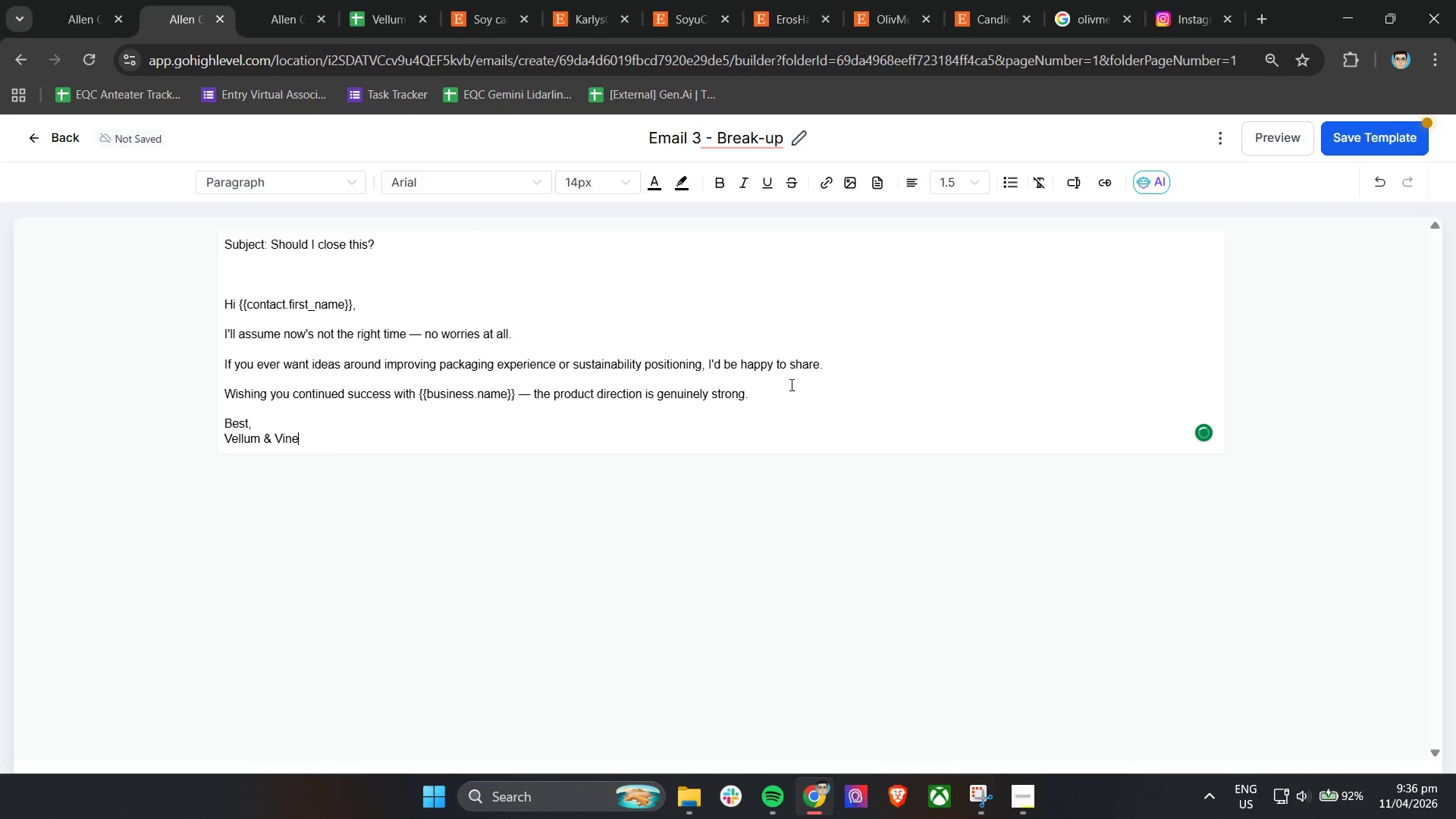 
left_click([497, 446])
 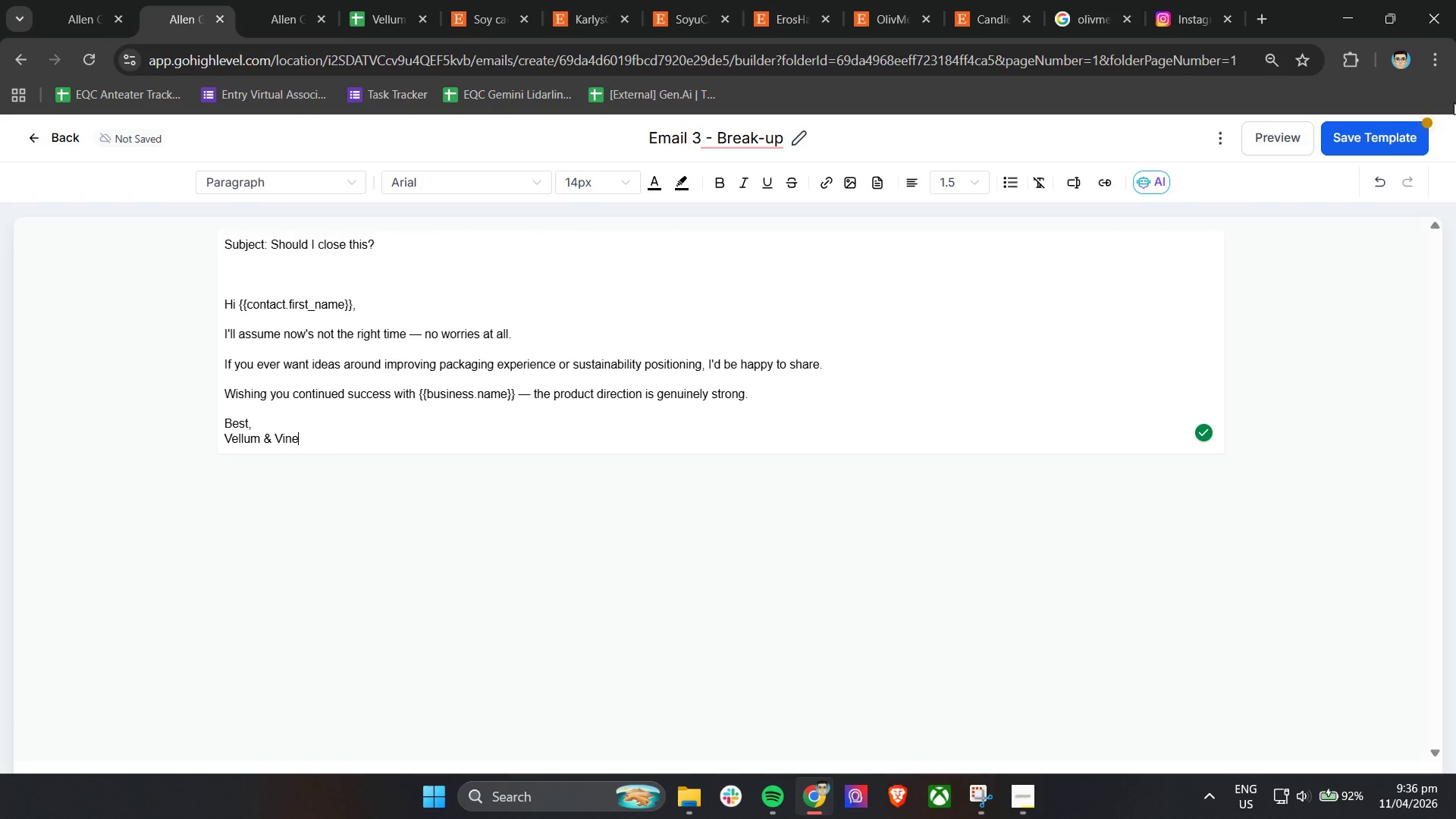 
left_click([1394, 132])
 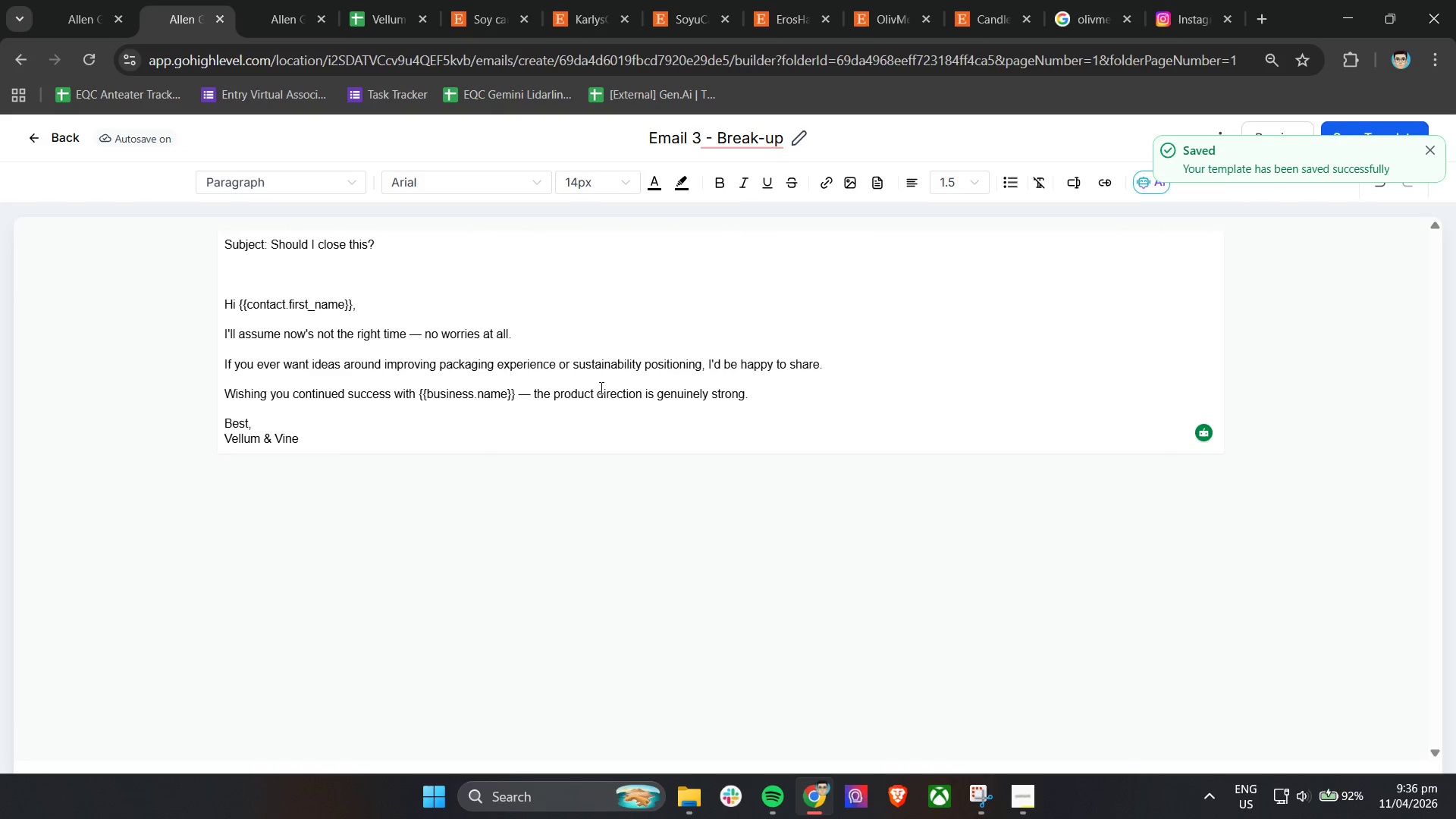 
left_click([80, 0])
 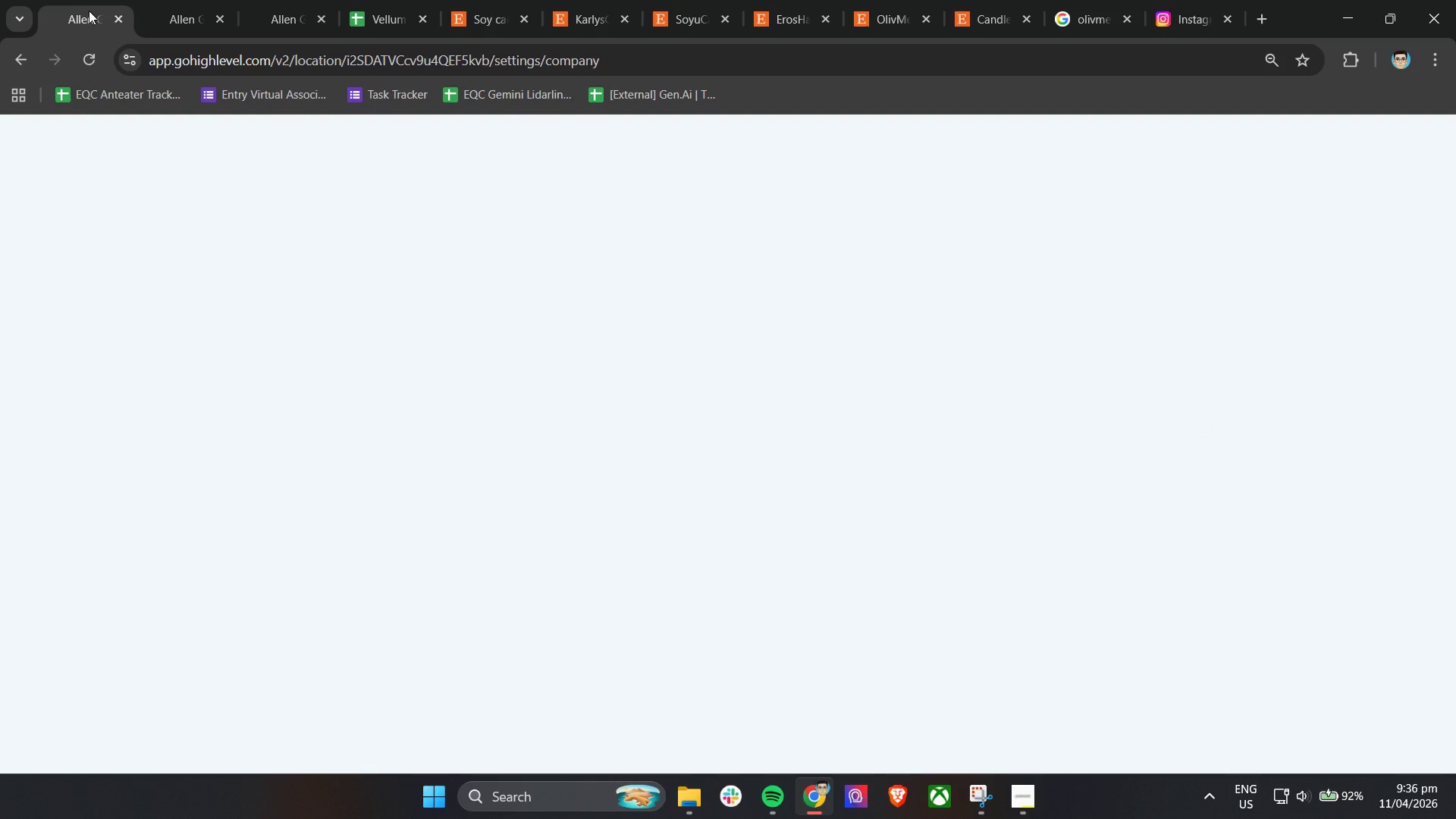 
mouse_move([105, 33])
 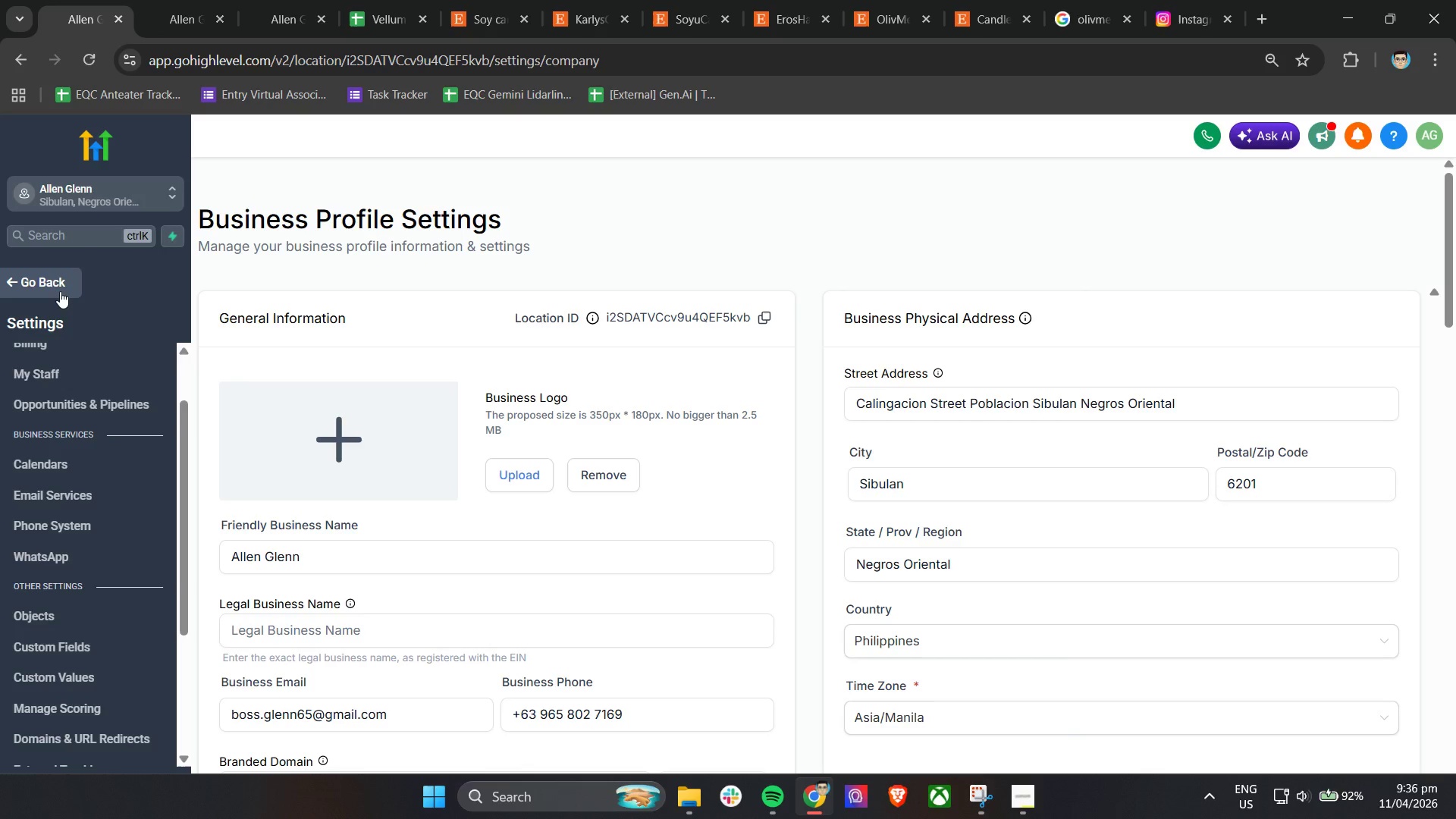 
left_click([60, 290])
 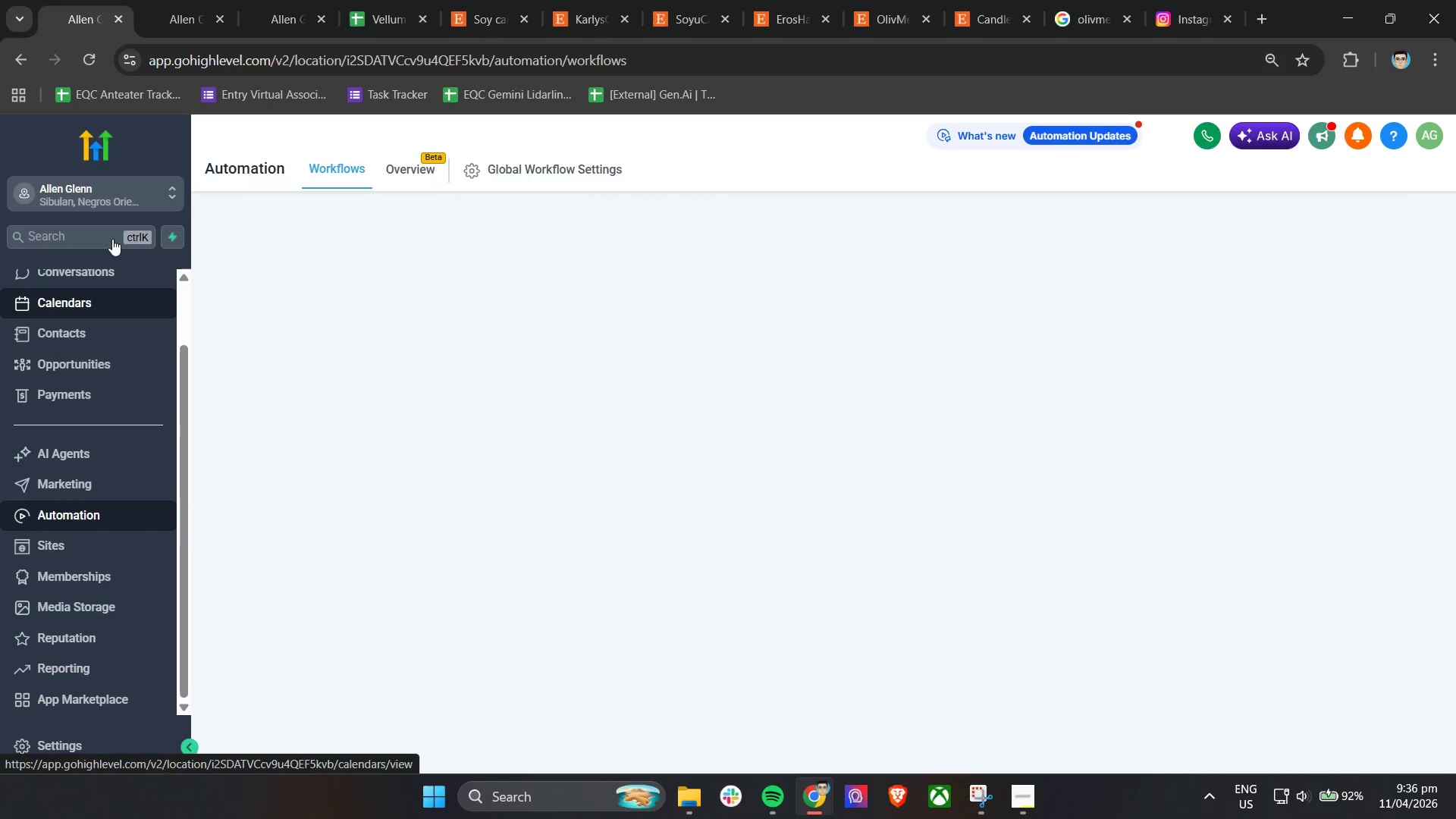 
left_click([174, 0])
 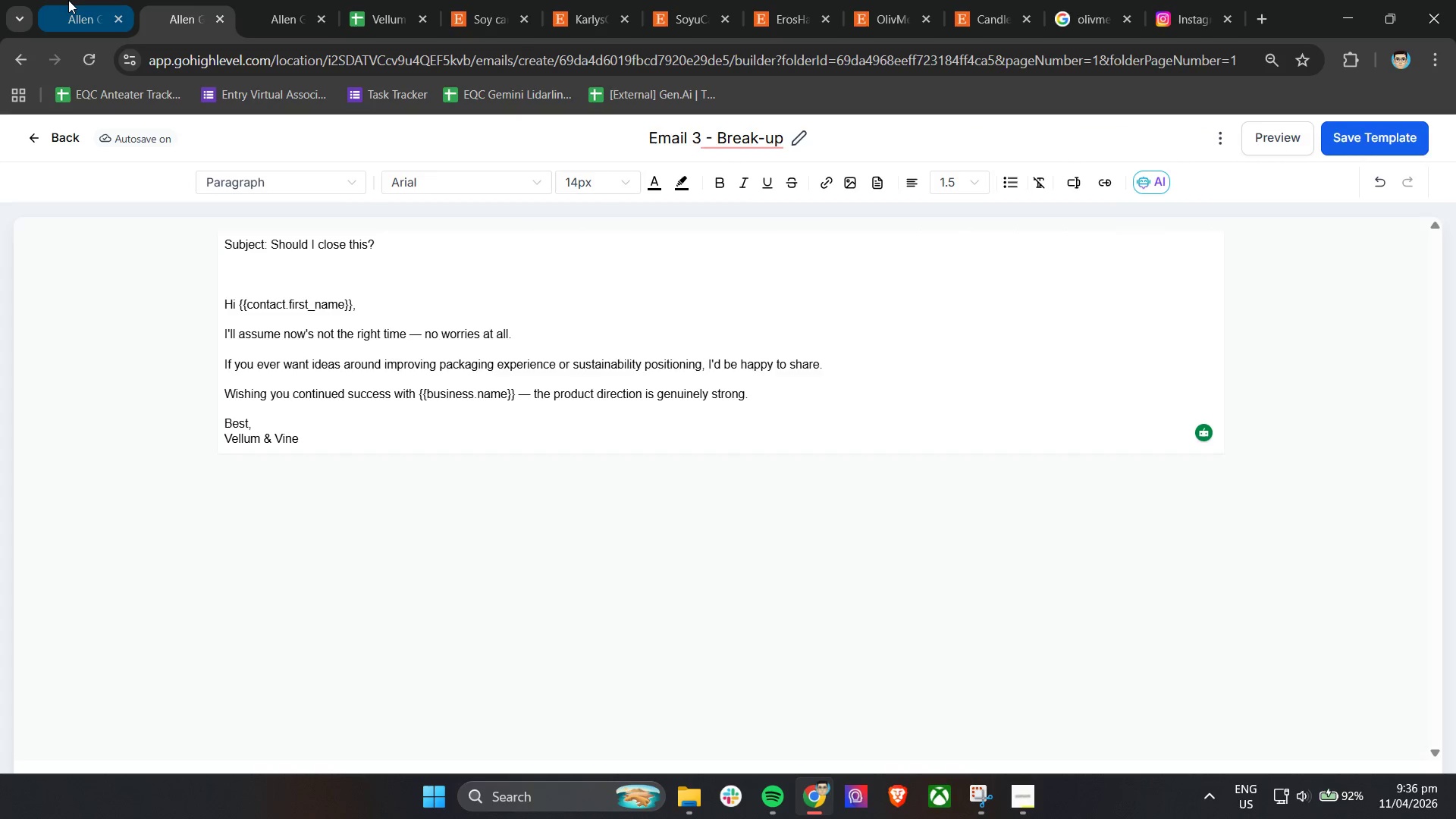 
double_click([275, 0])
 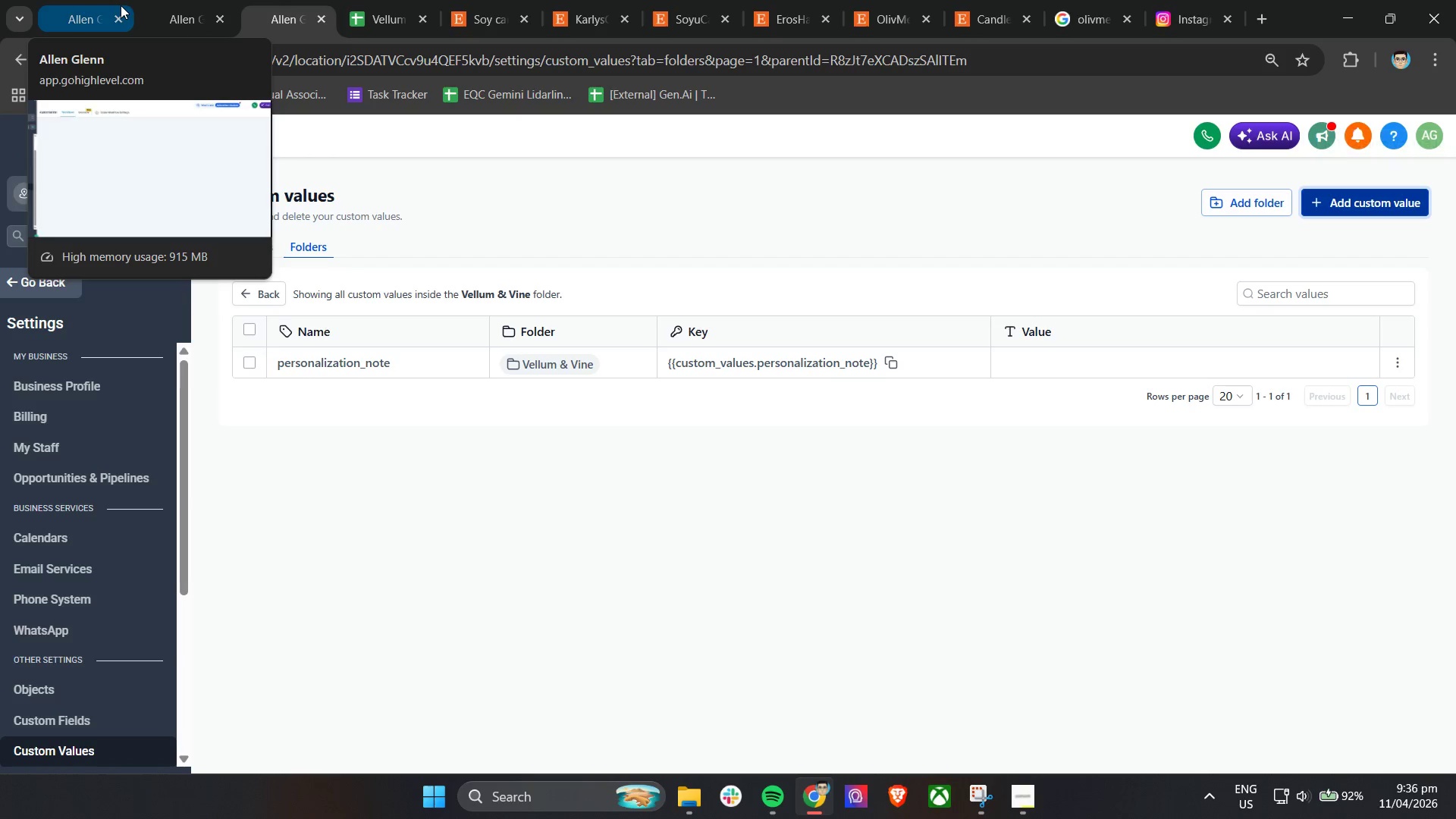 
left_click([121, 5])
 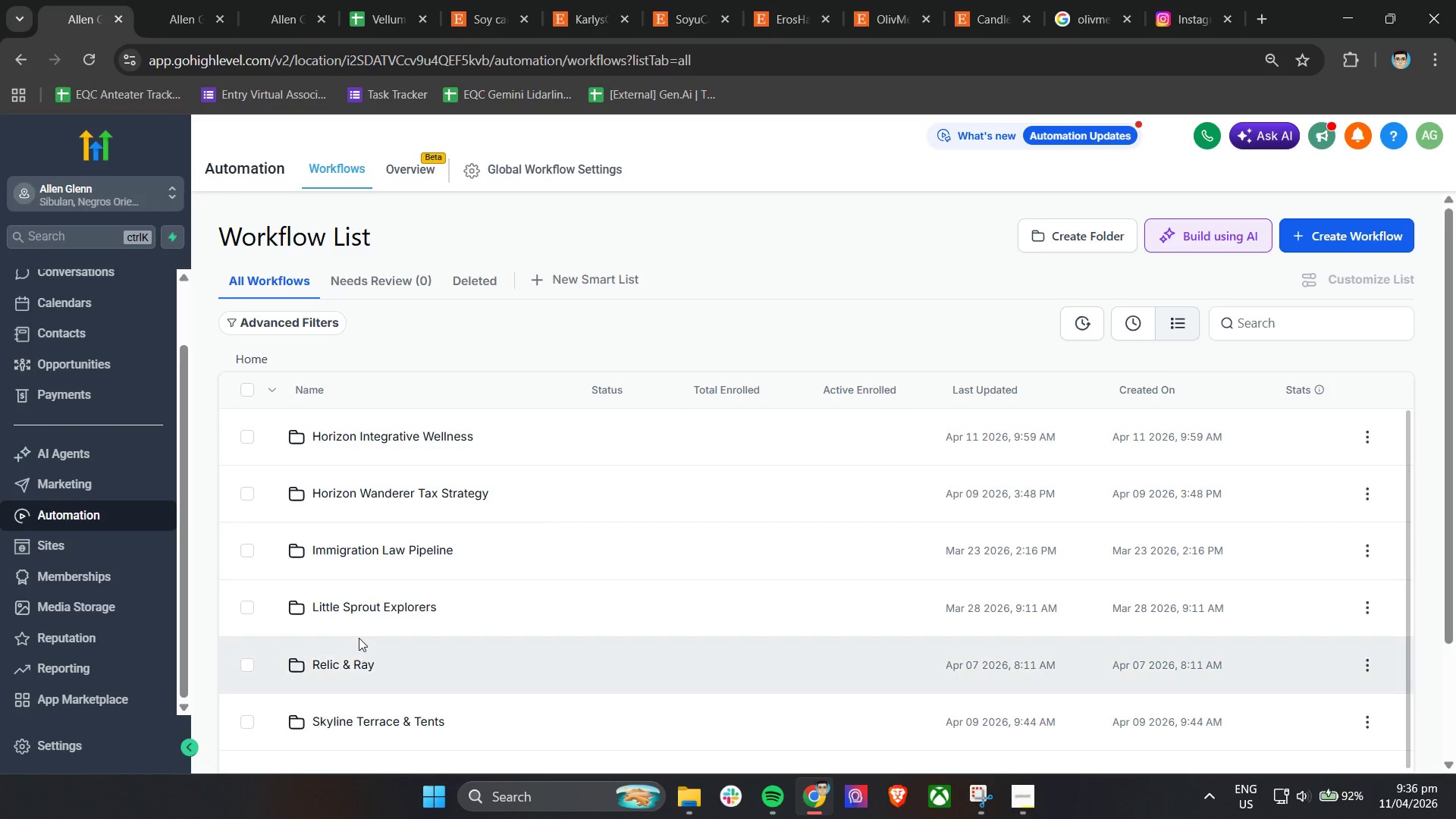 
scroll: coordinate [68, 421], scroll_direction: up, amount: 3.0
 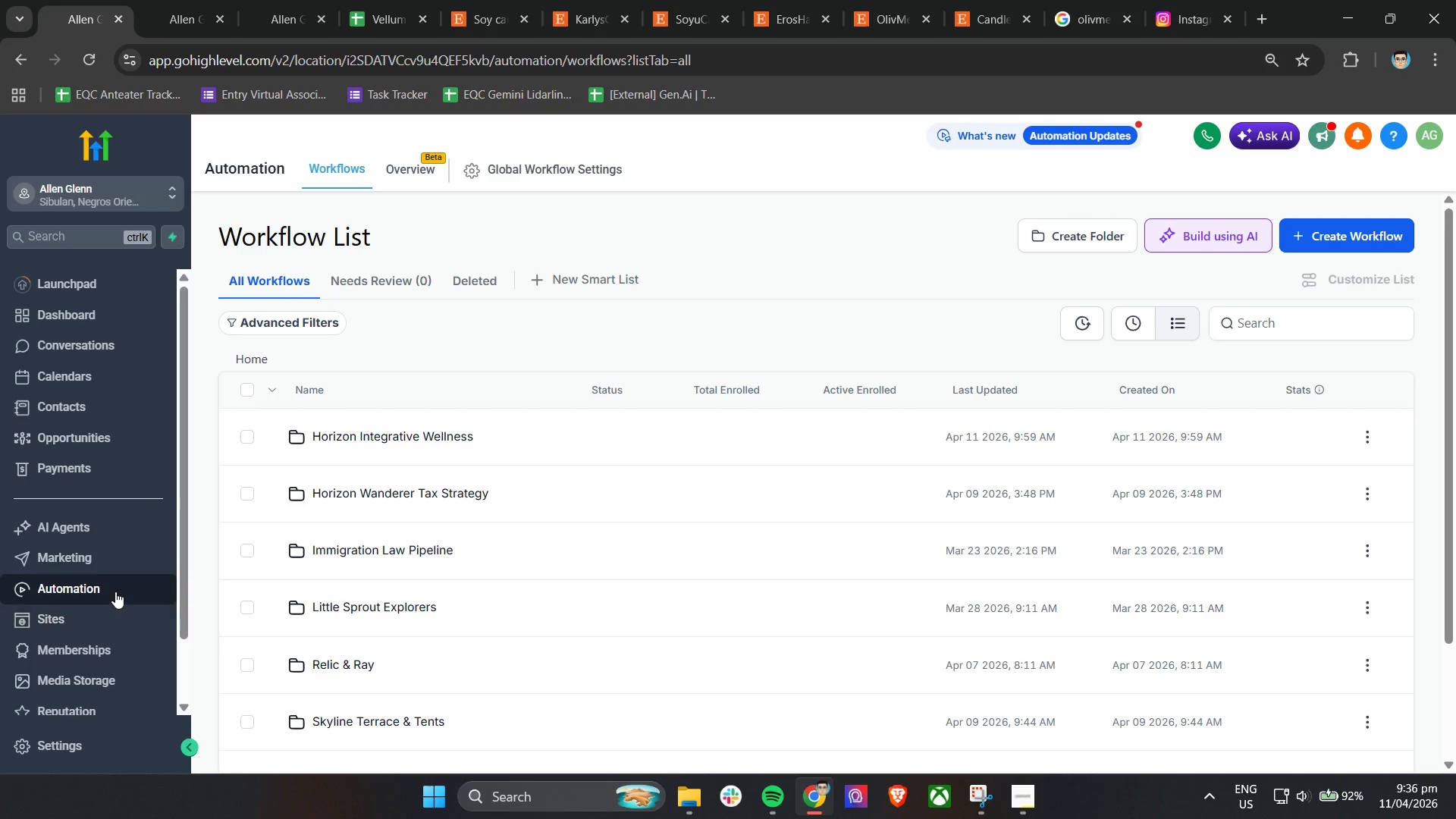 
left_click([115, 591])
 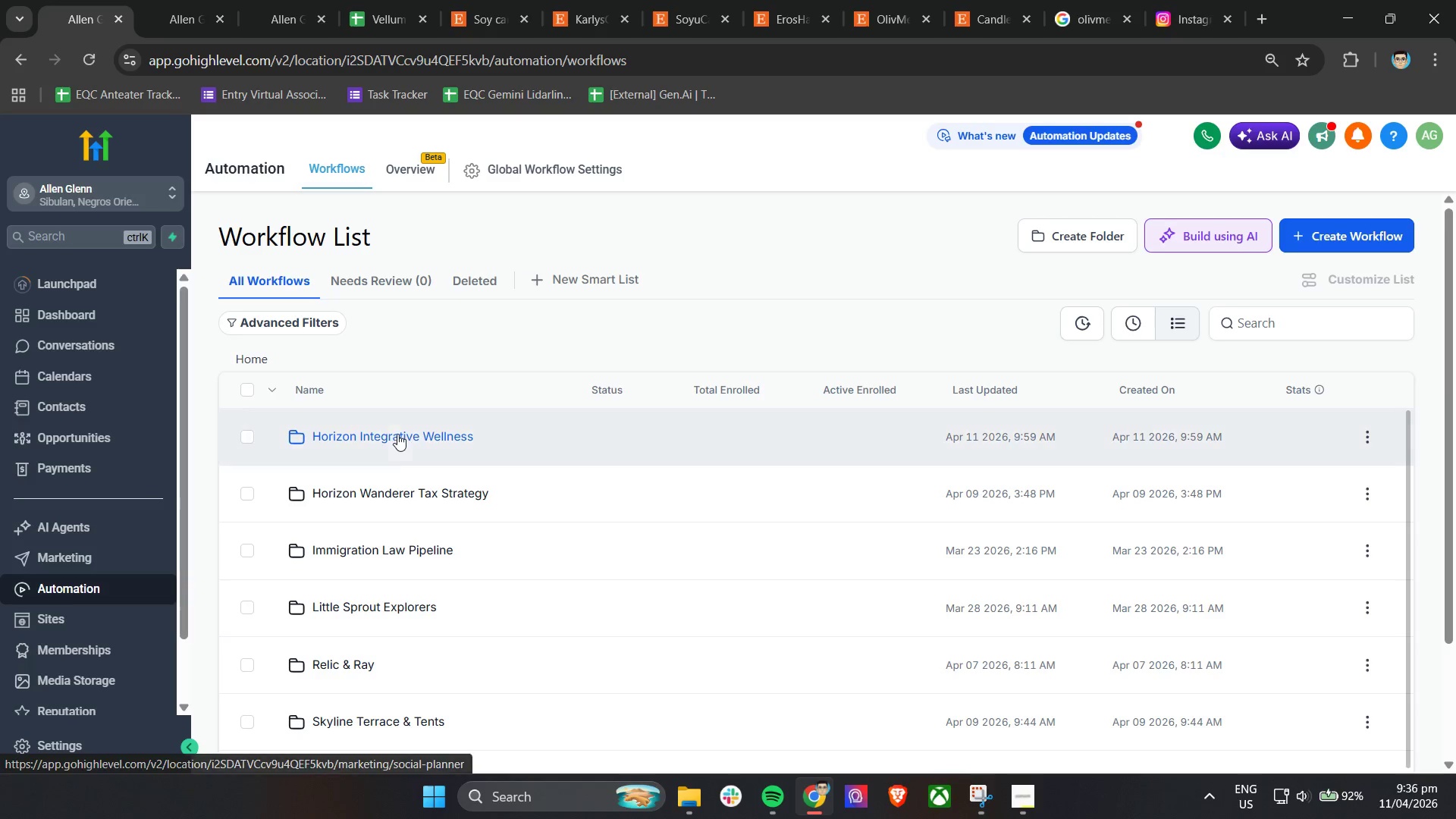 
scroll: coordinate [381, 577], scroll_direction: down, amount: 3.0
 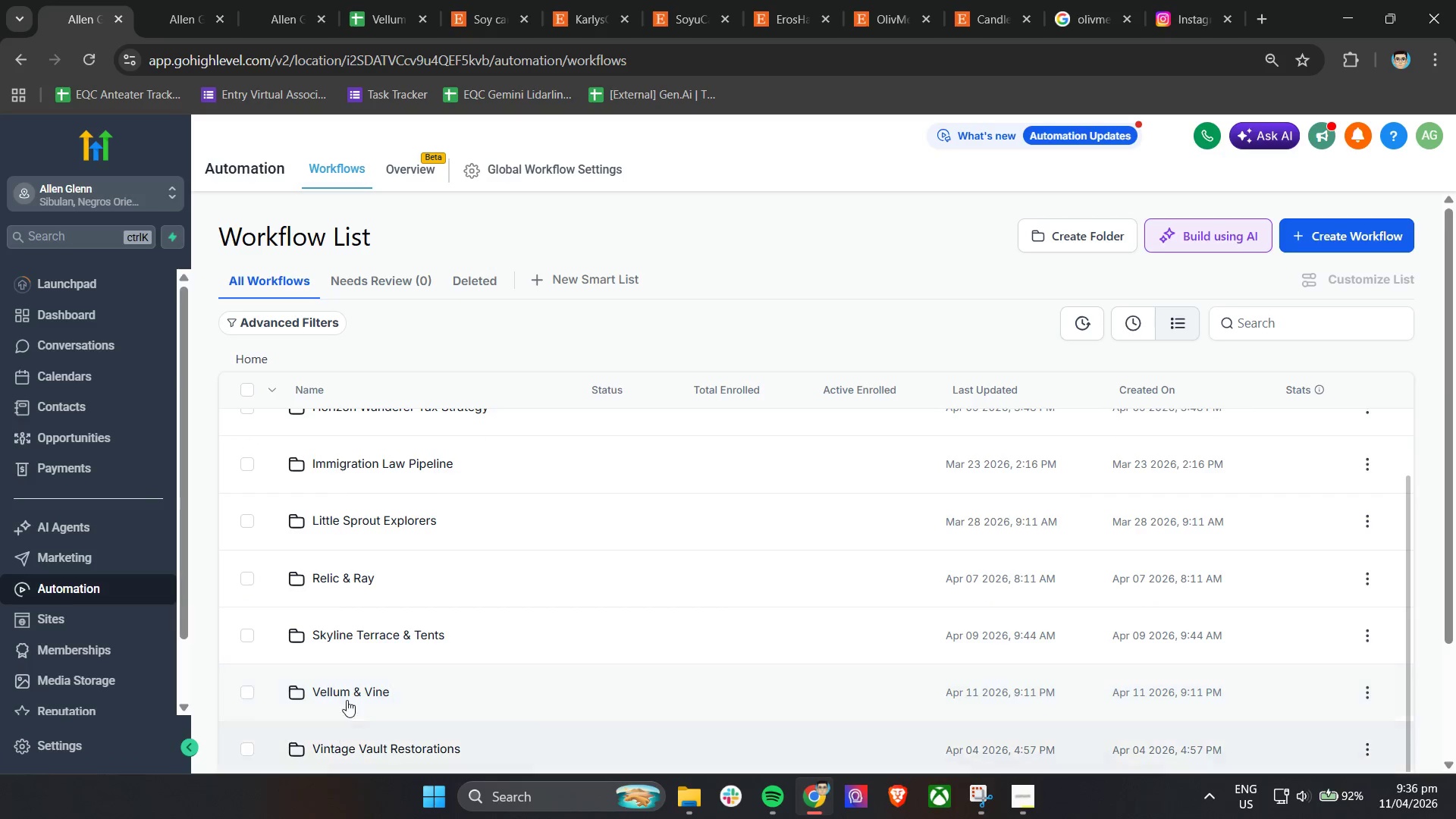 
left_click([350, 692])
 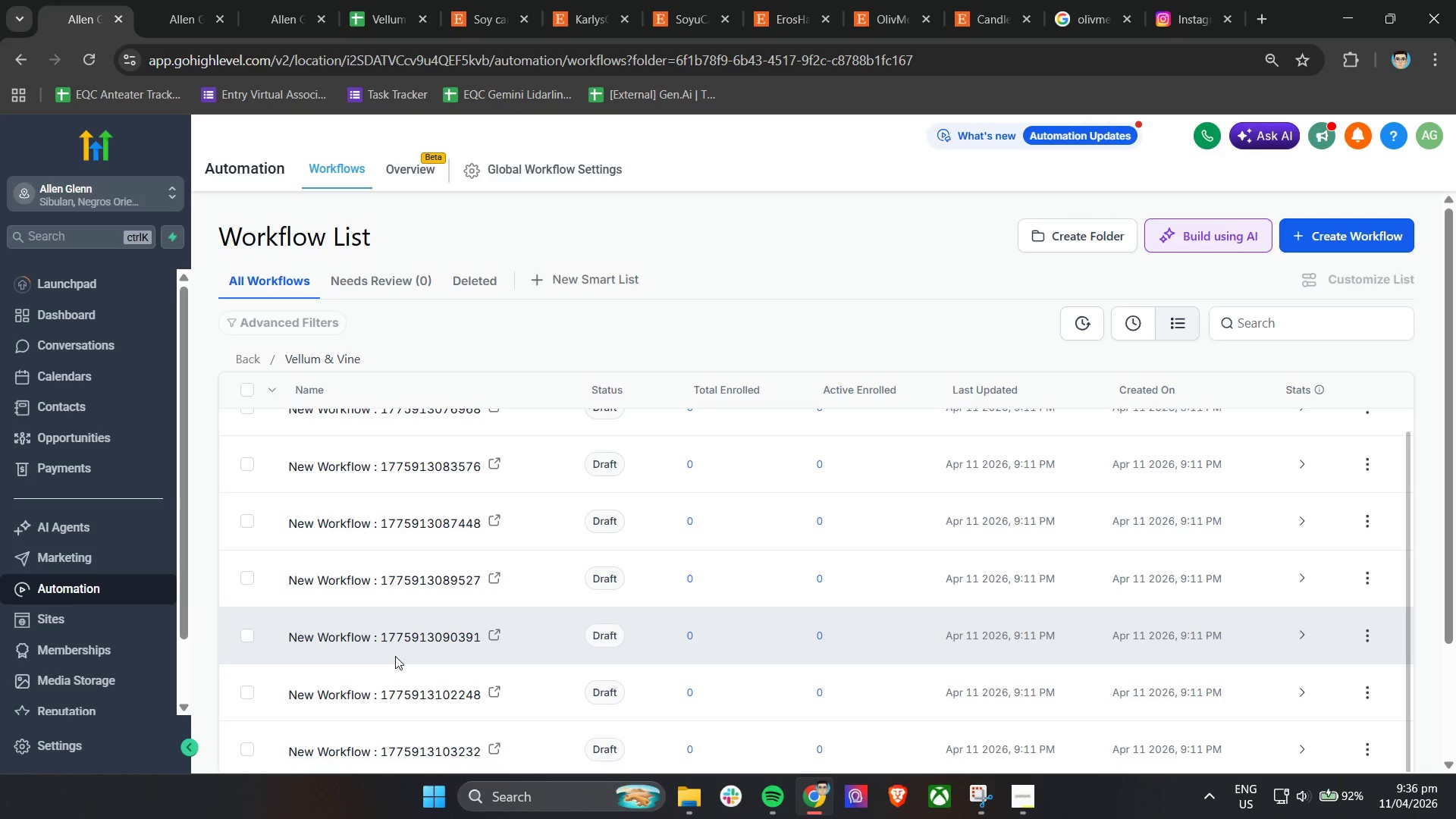 
wait(14.02)
 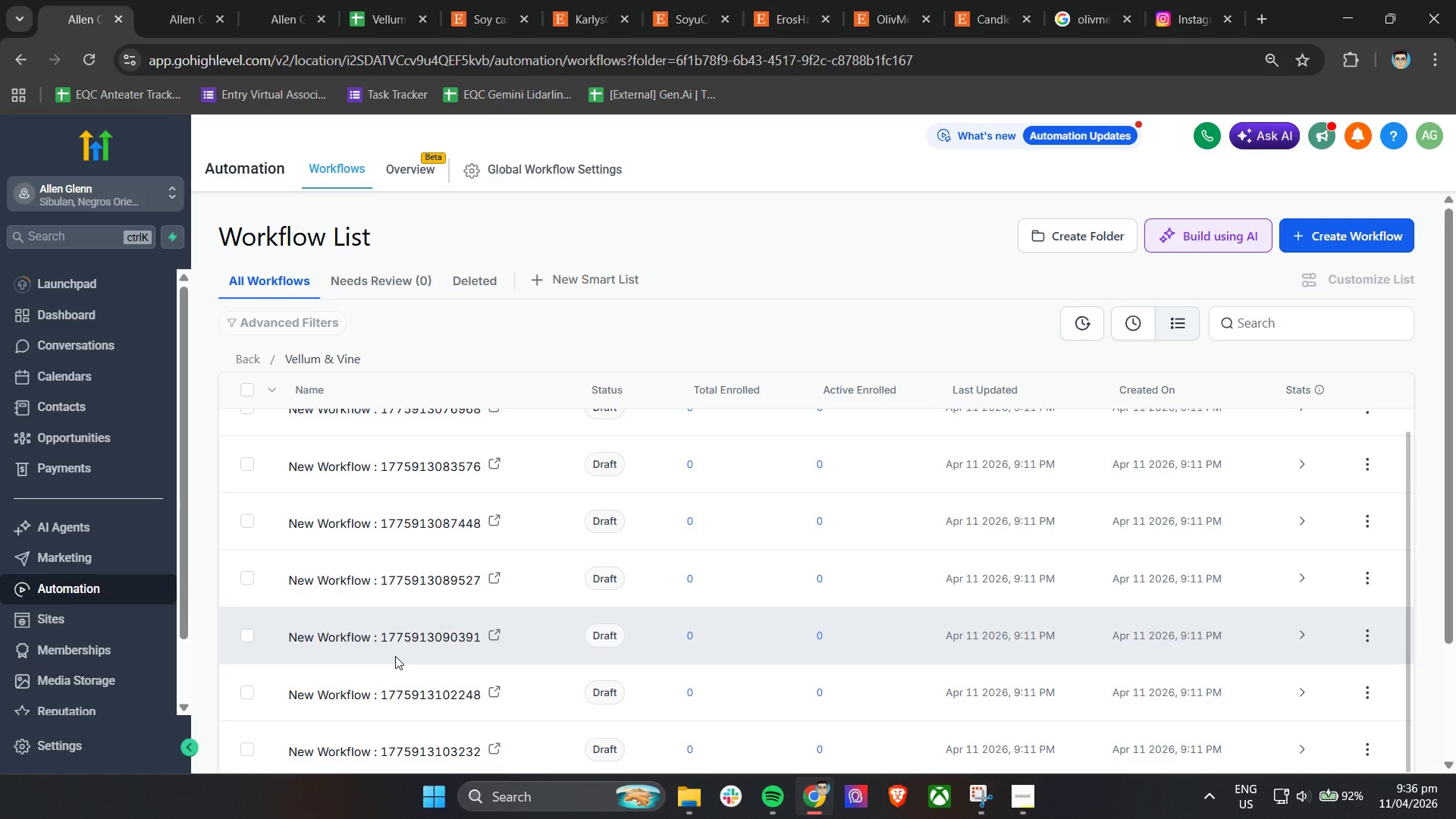 
scroll: coordinate [491, 575], scroll_direction: up, amount: 10.0
 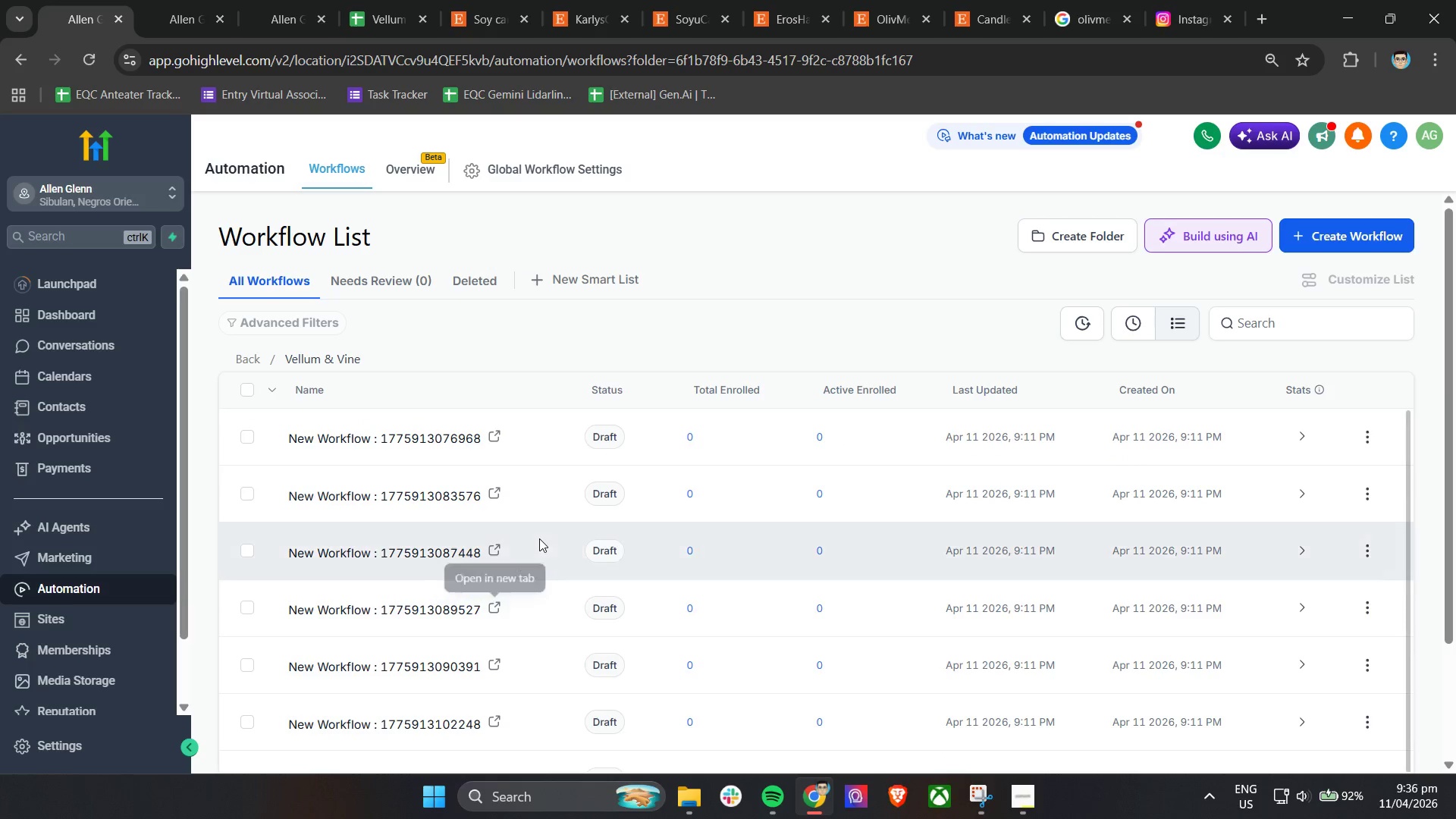 
scroll: coordinate [523, 593], scroll_direction: down, amount: 25.0
 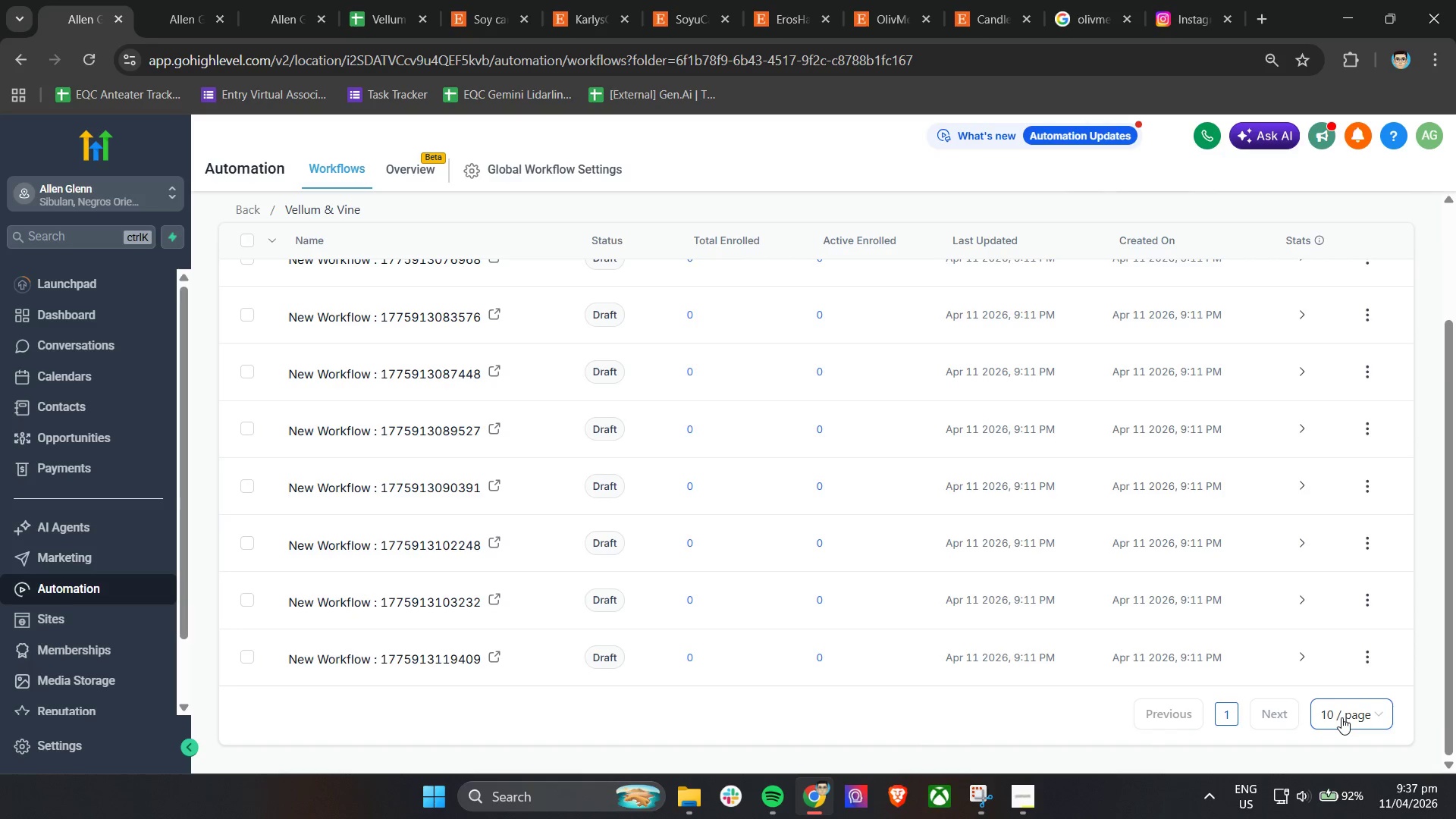 
left_click([1341, 717])
 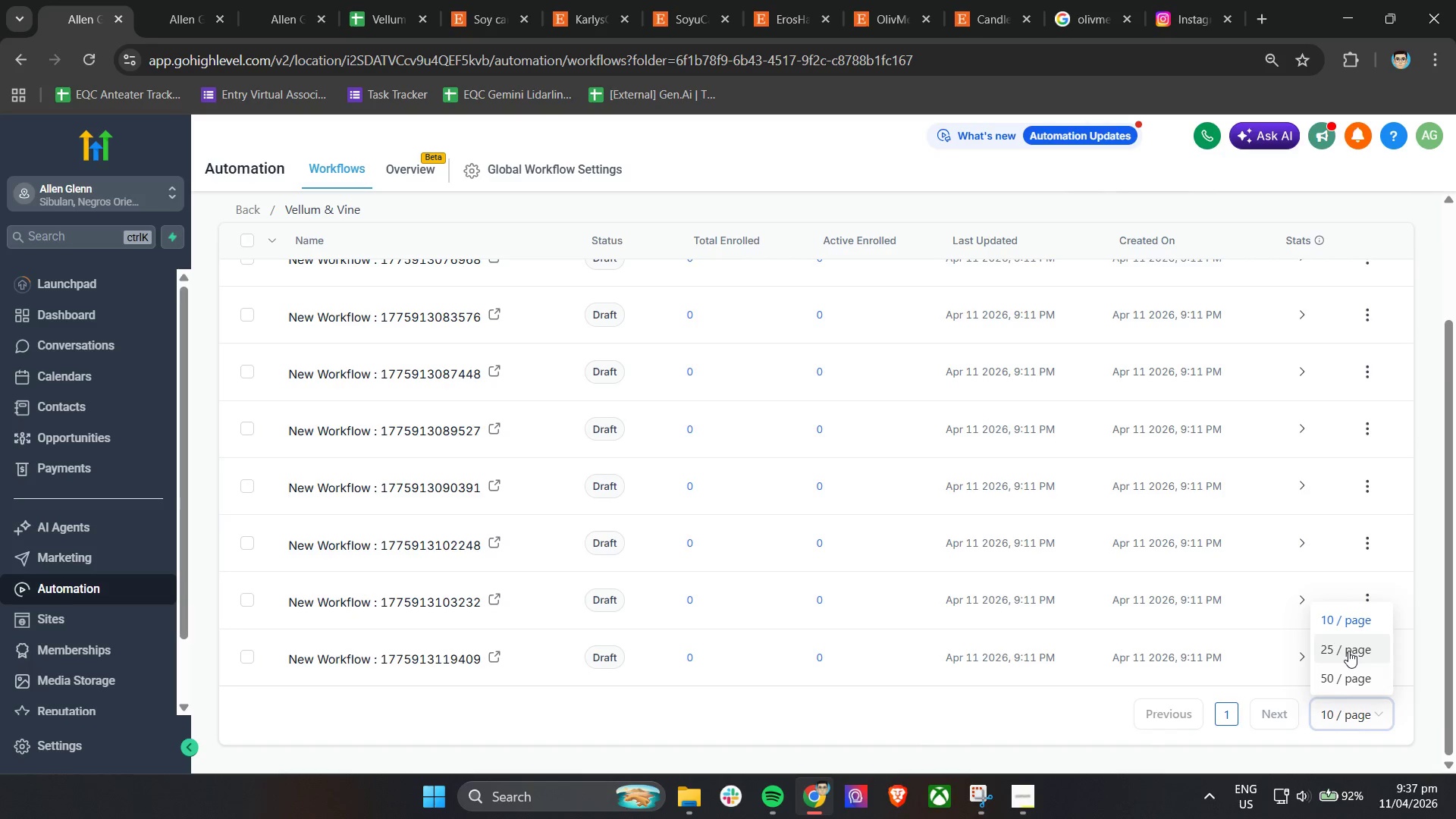 
scroll: coordinate [652, 578], scroll_direction: up, amount: 10.0
 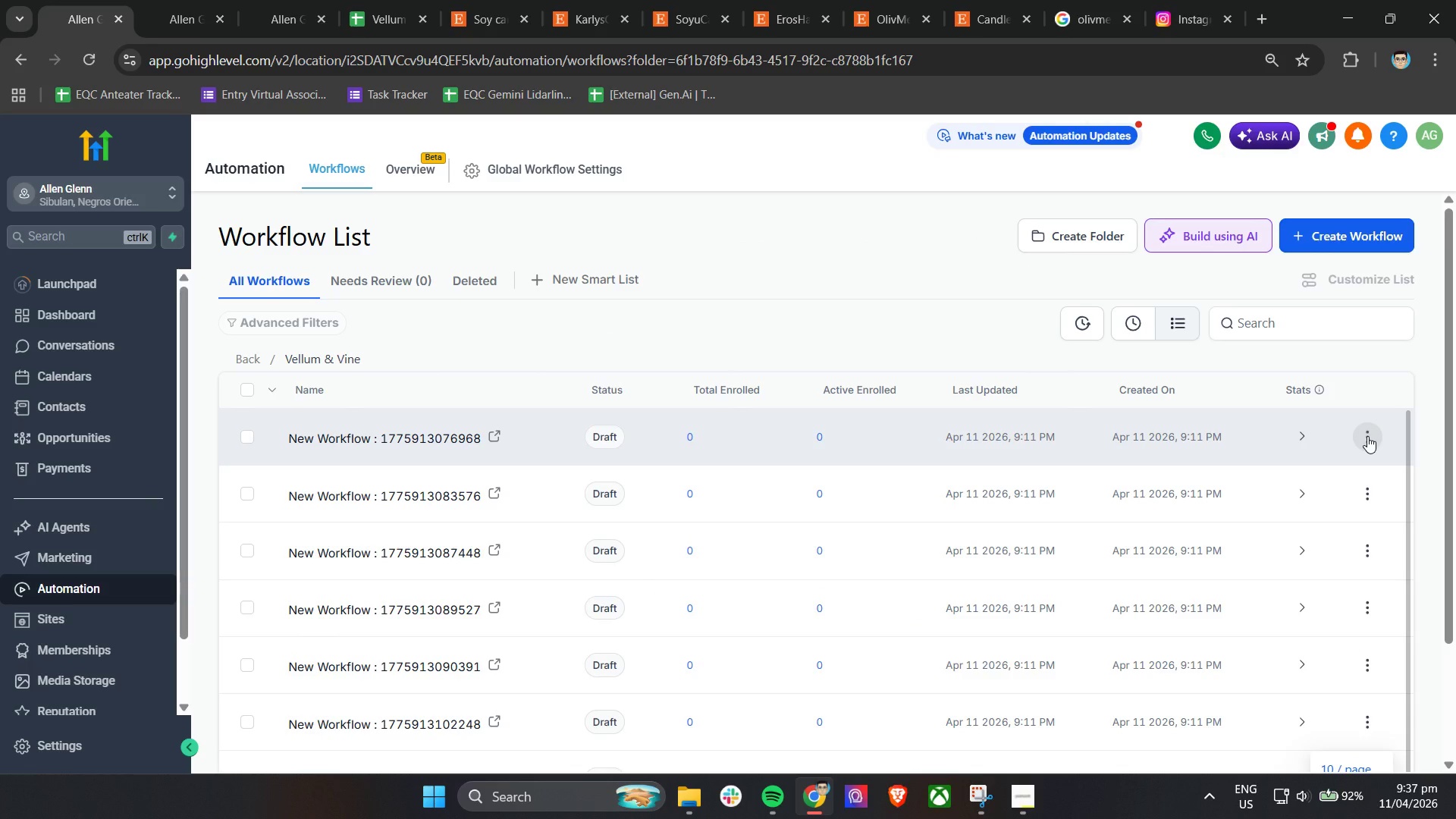 
scroll: coordinate [1436, 585], scroll_direction: down, amount: 31.0
 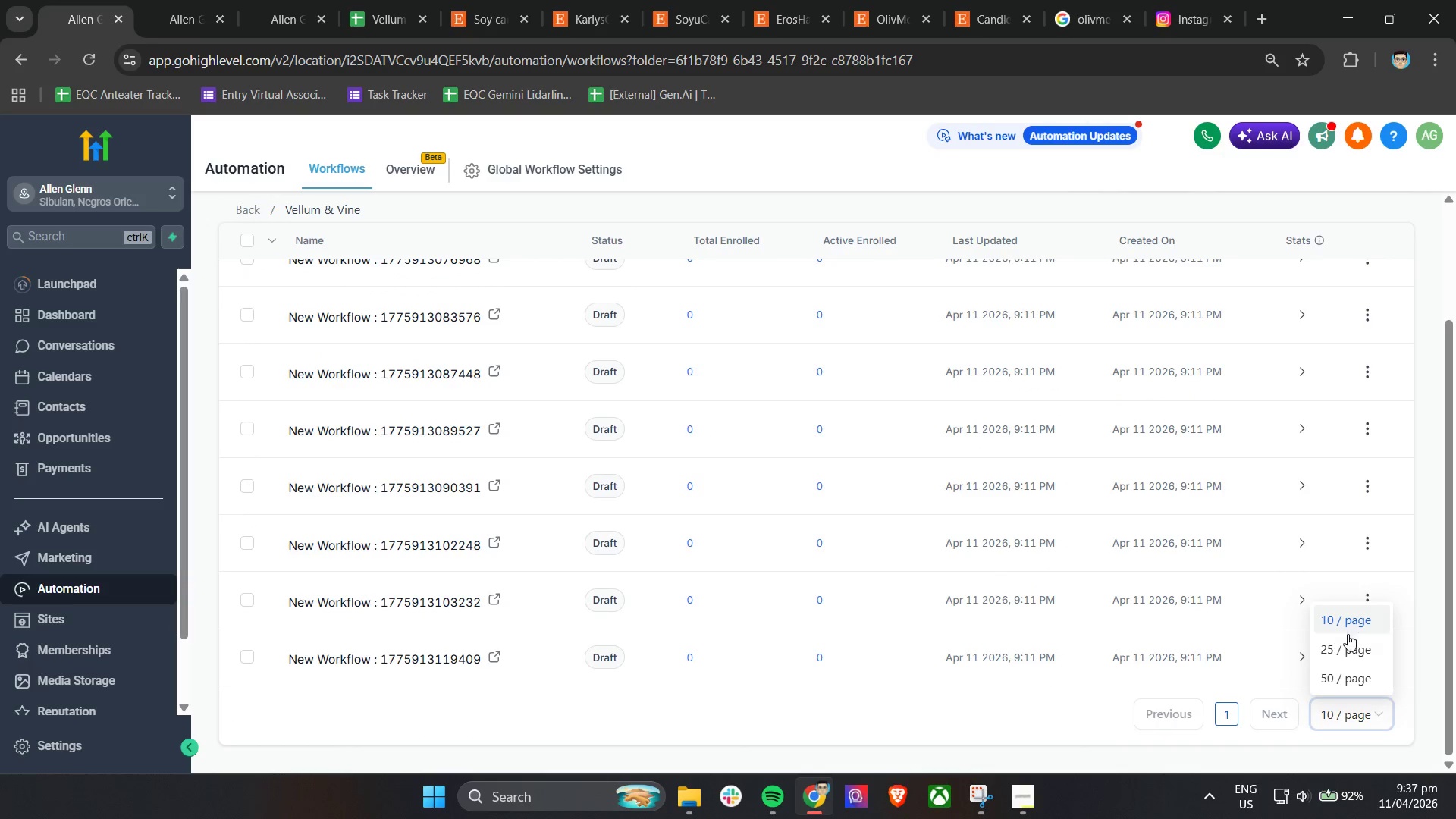 
left_click([1345, 649])
 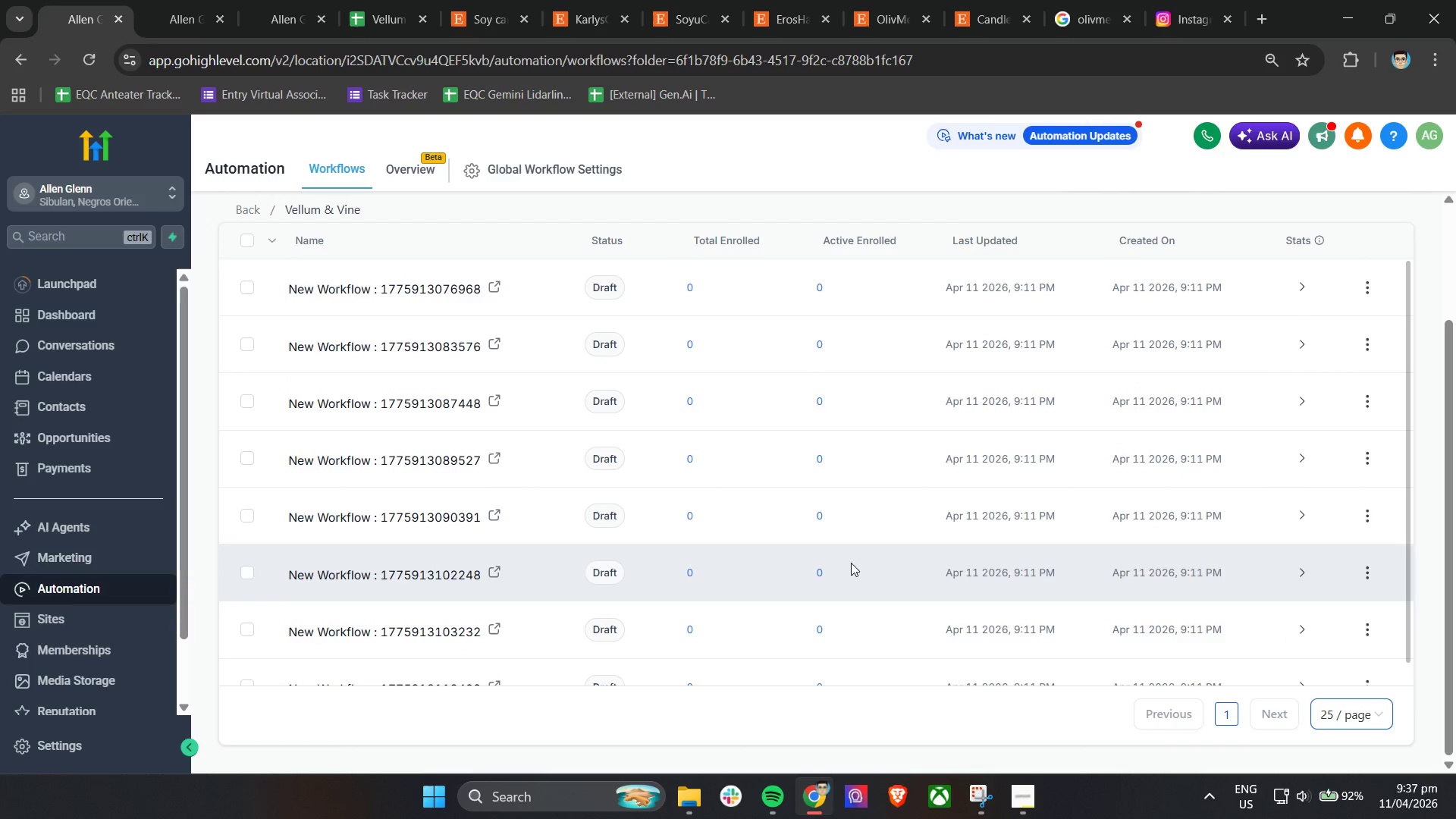 
scroll: coordinate [852, 562], scroll_direction: none, amount: 0.0
 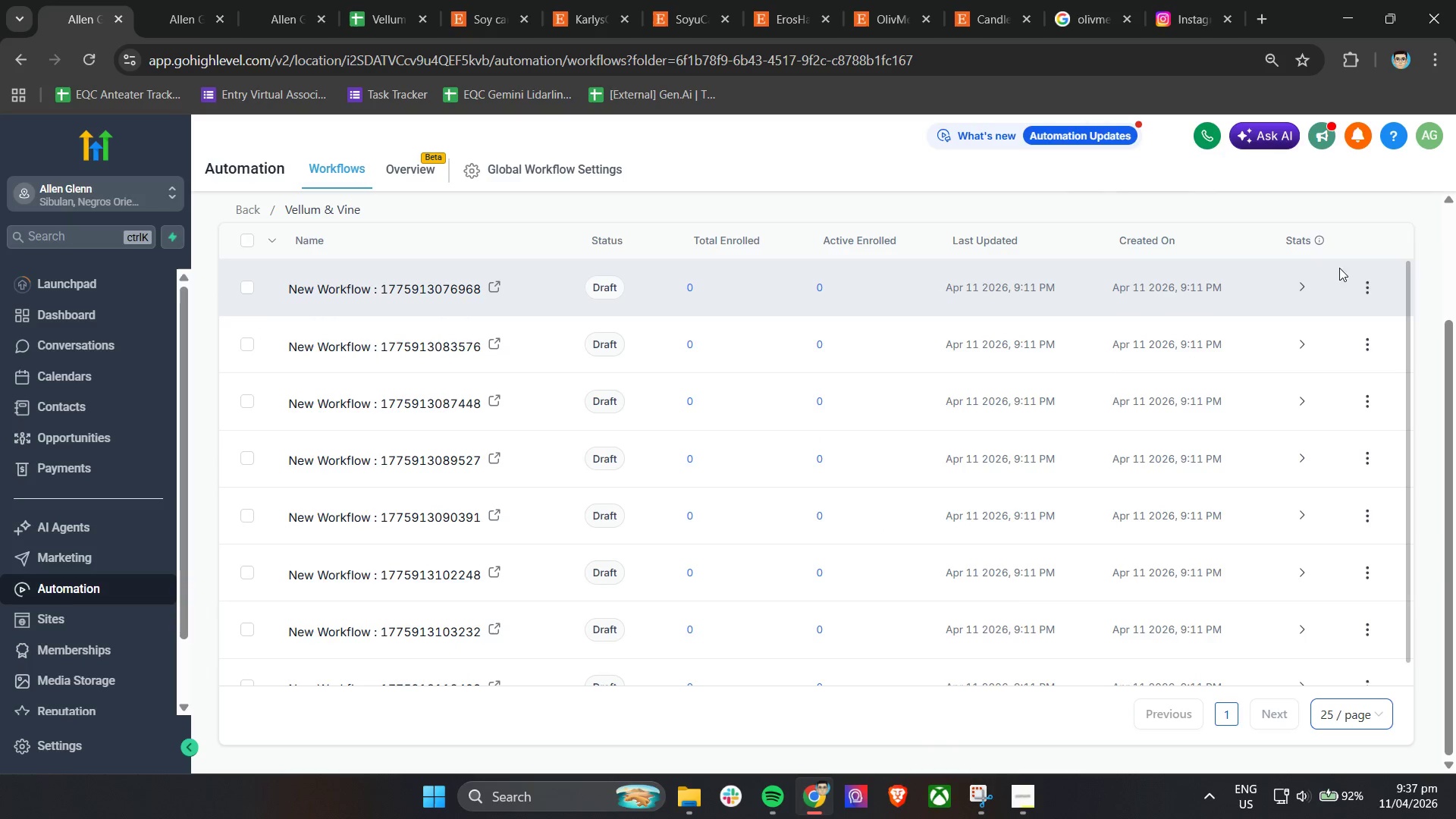 
left_click([1367, 287])
 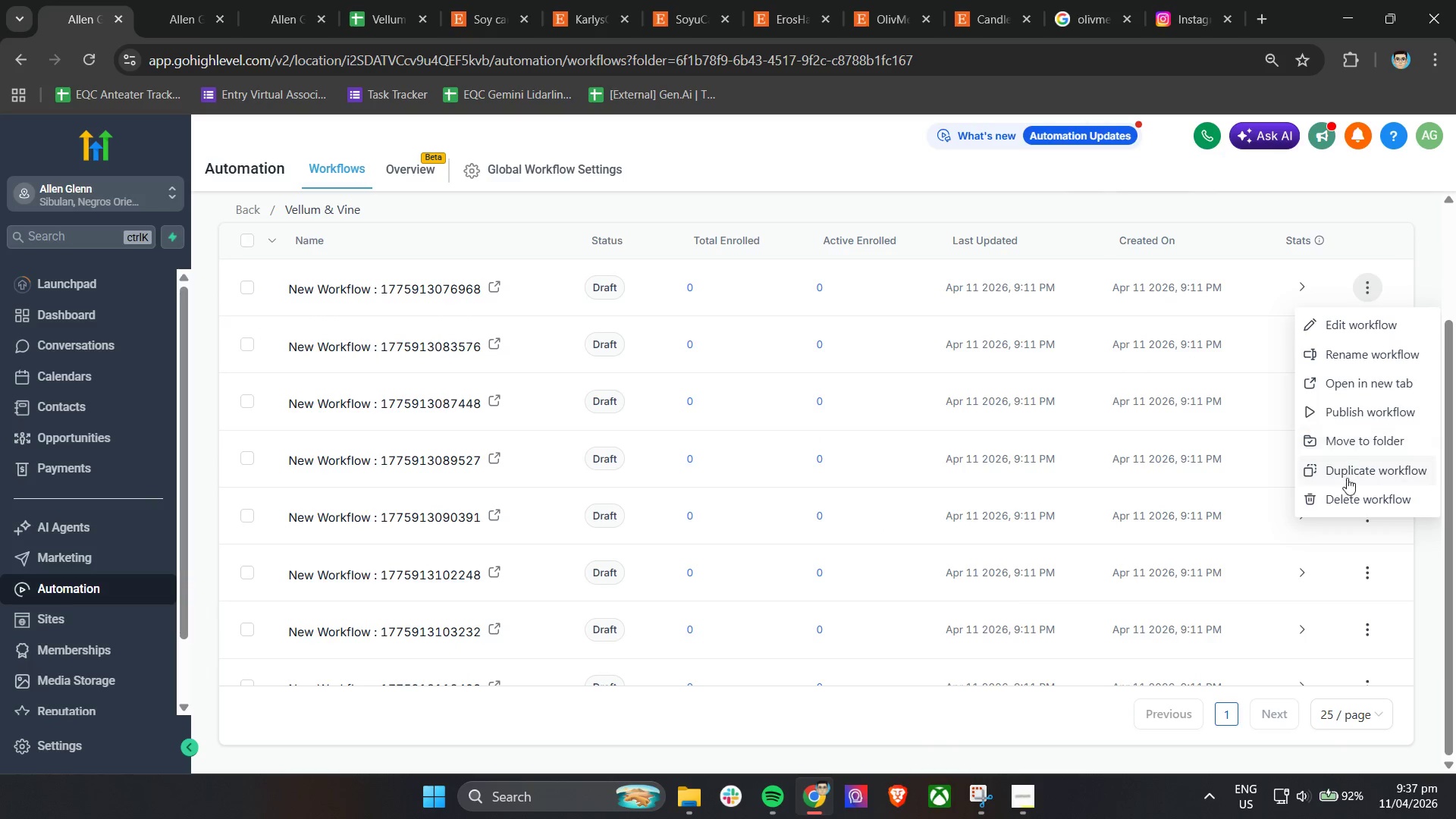 
left_click([1347, 497])
 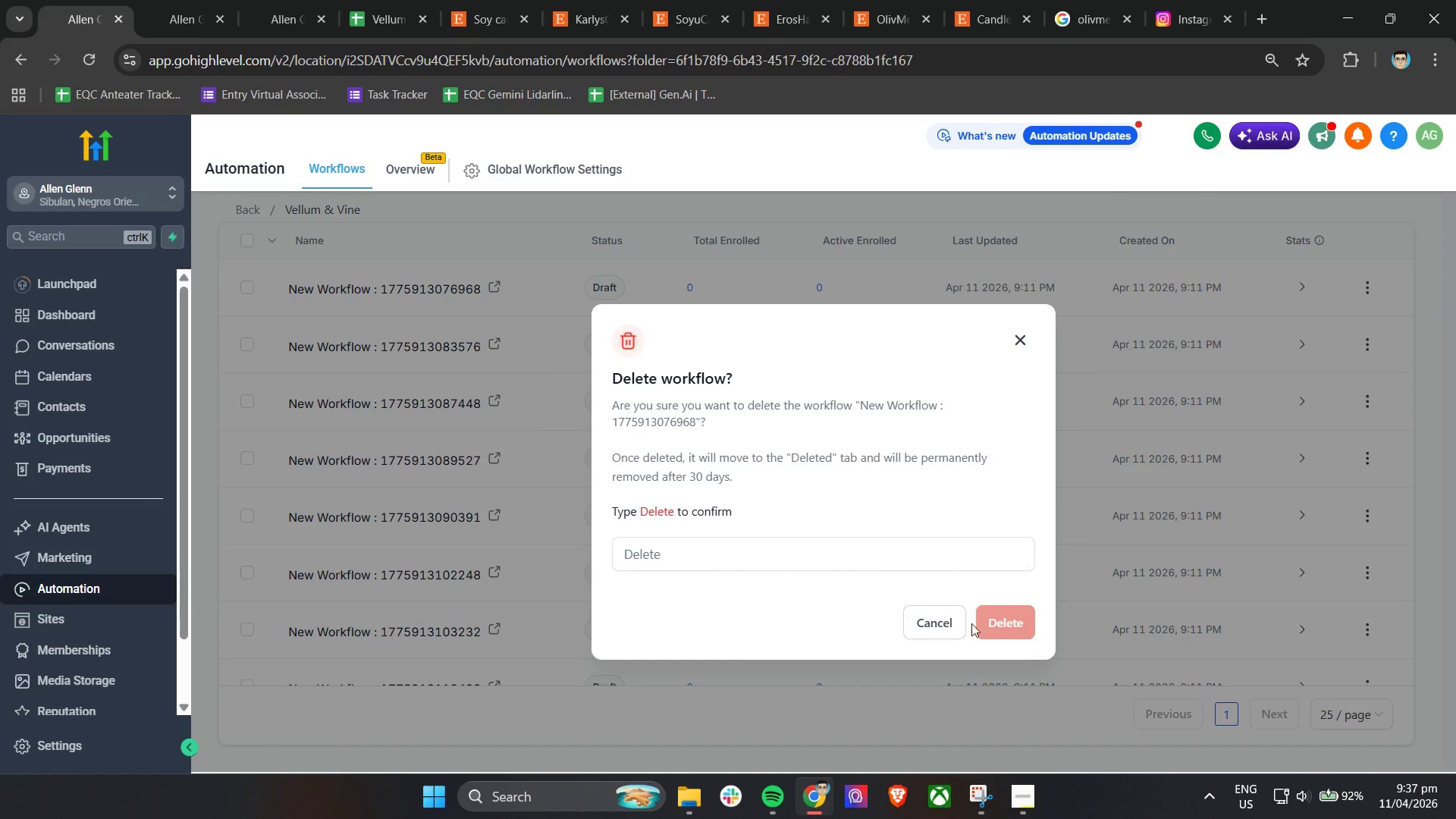 
left_click([917, 557])
 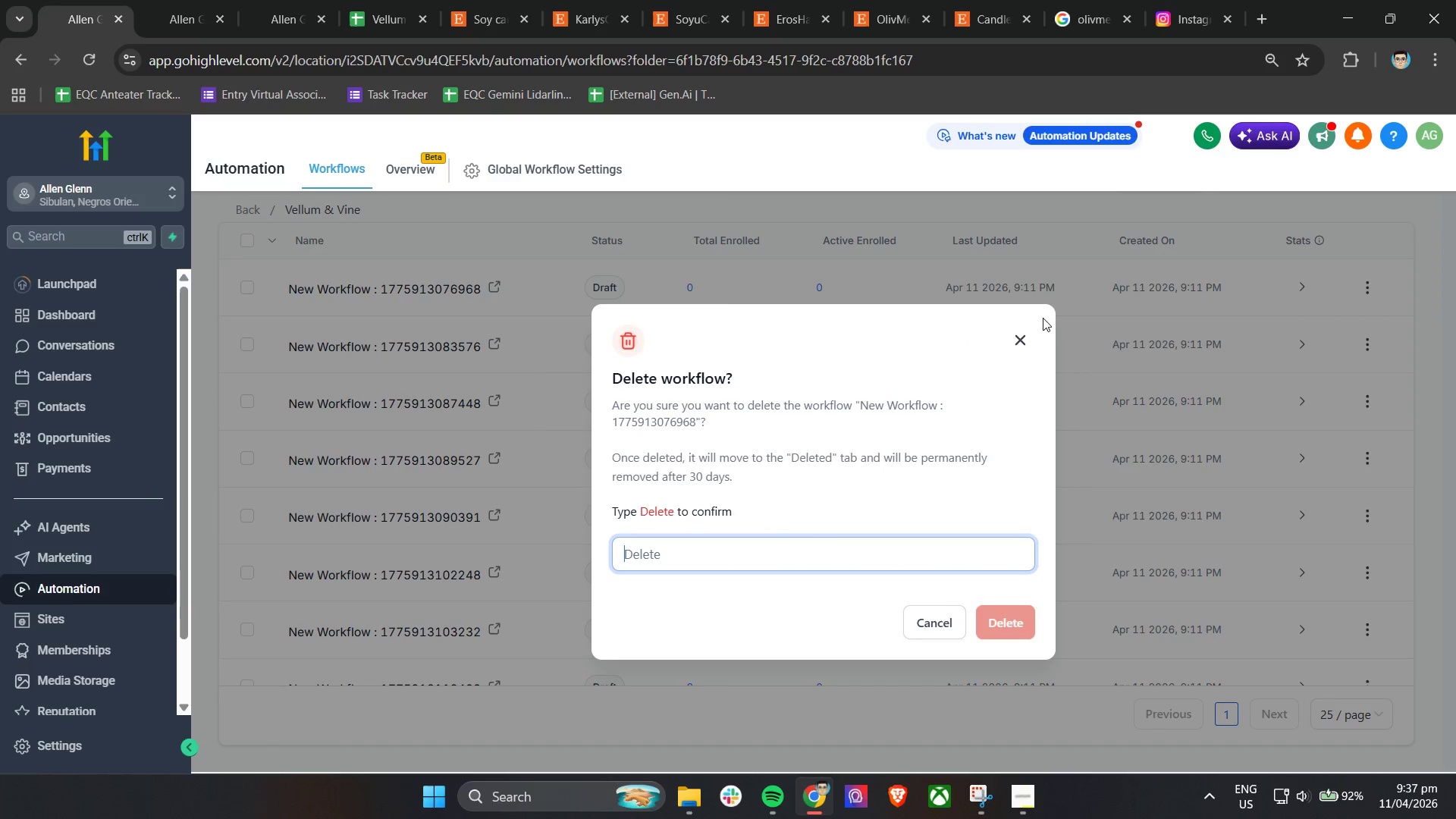 
left_click([1018, 334])
 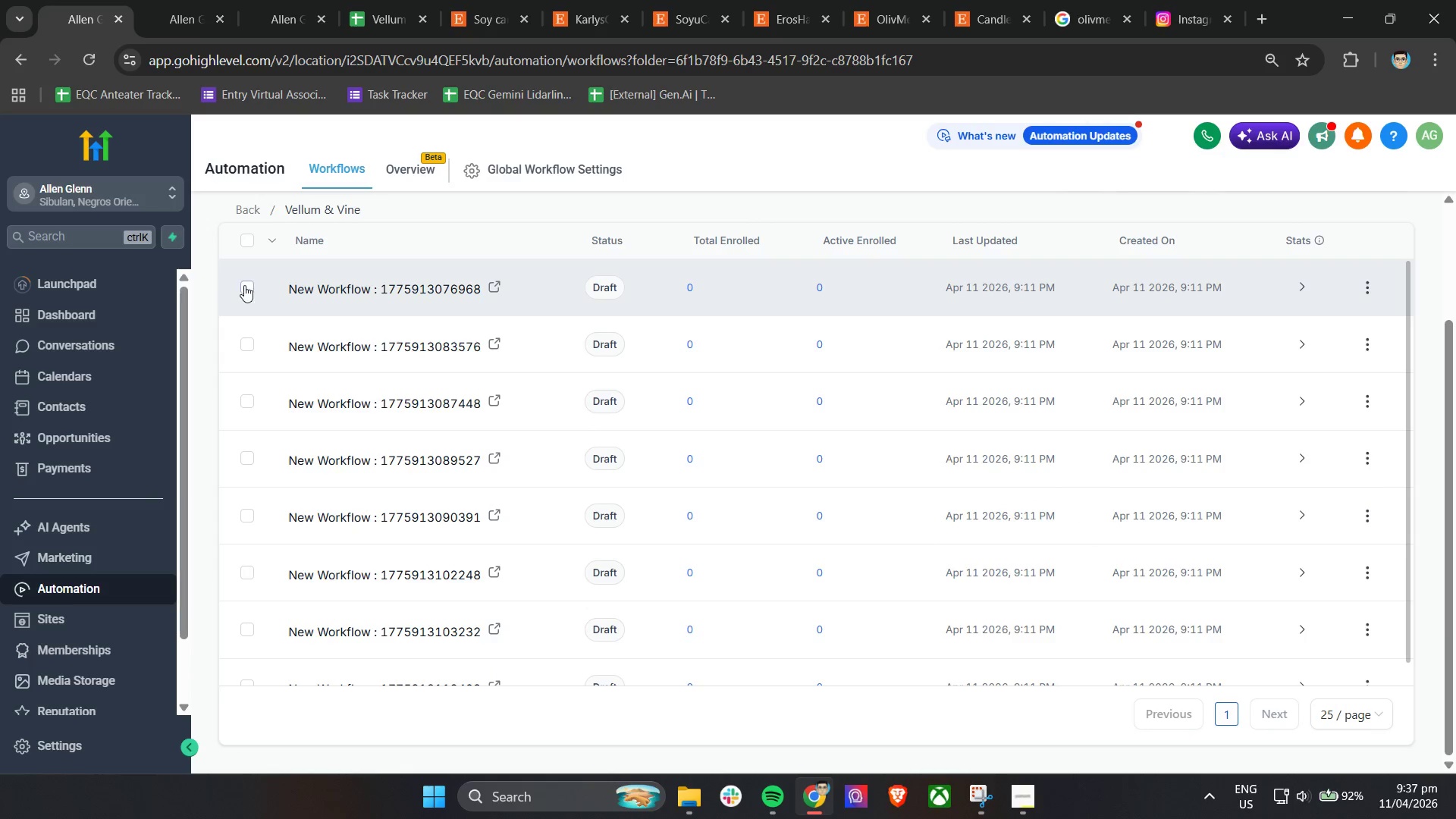 
double_click([248, 344])
 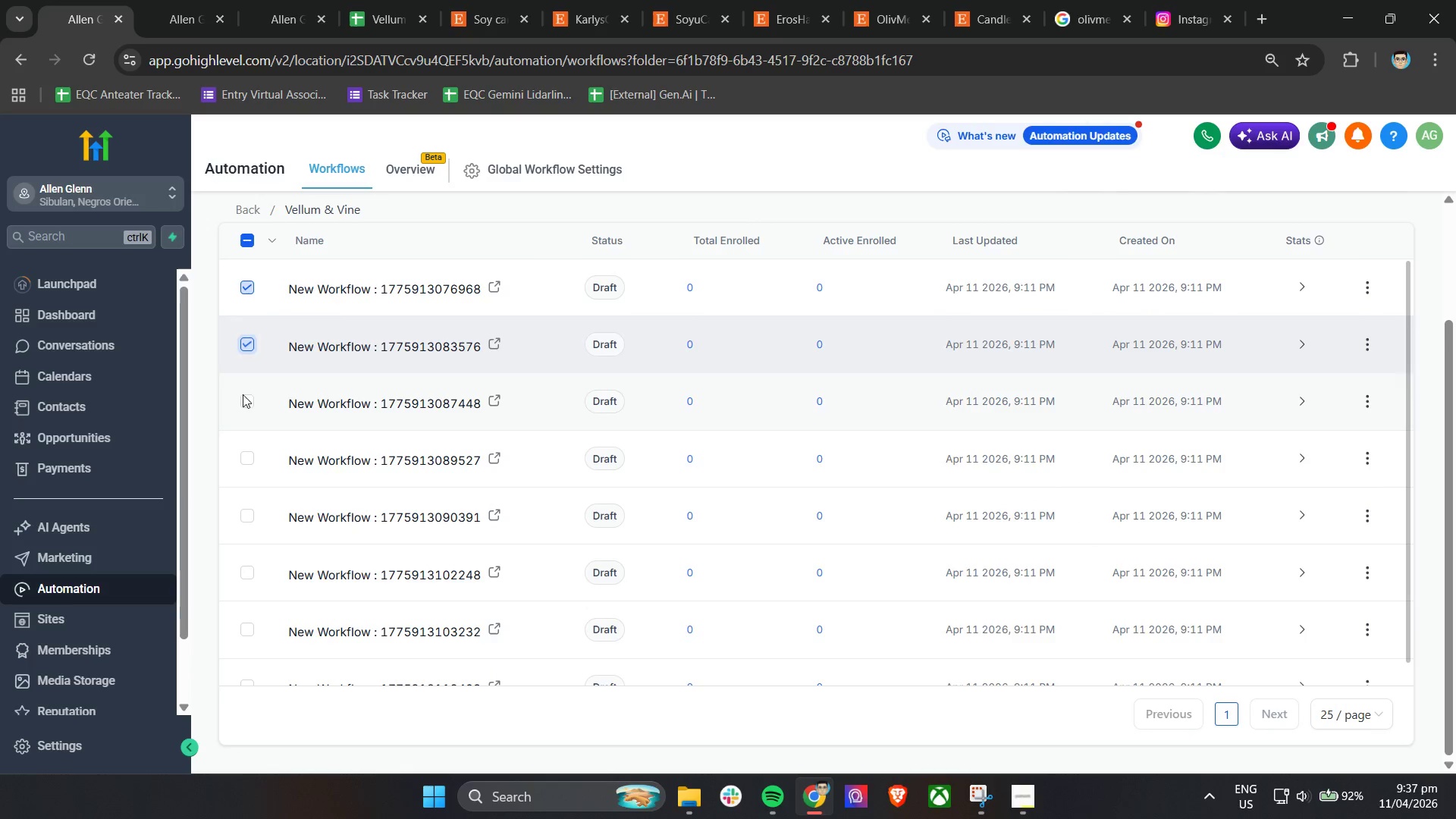 
triple_click([243, 397])
 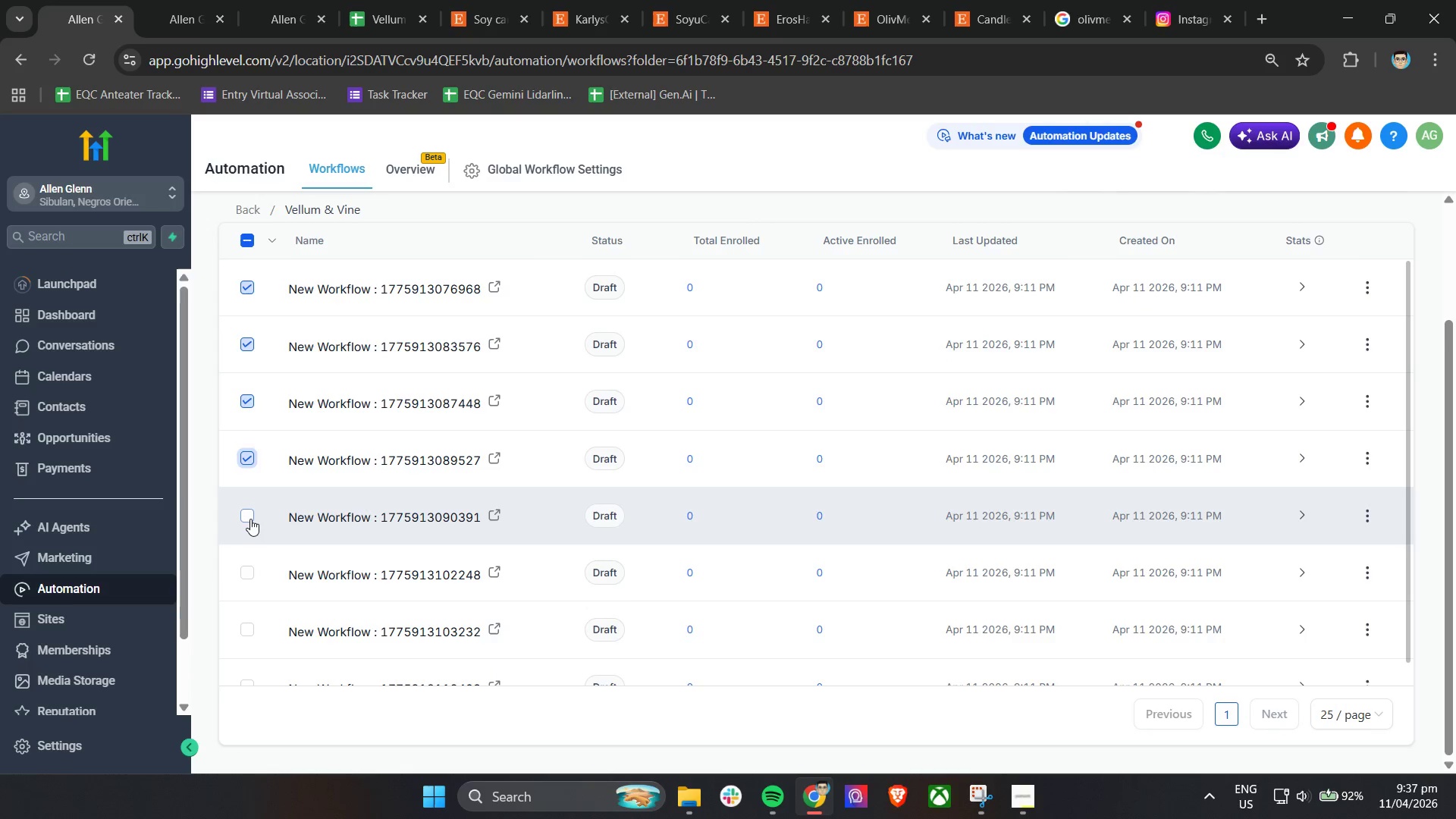 
double_click([249, 575])
 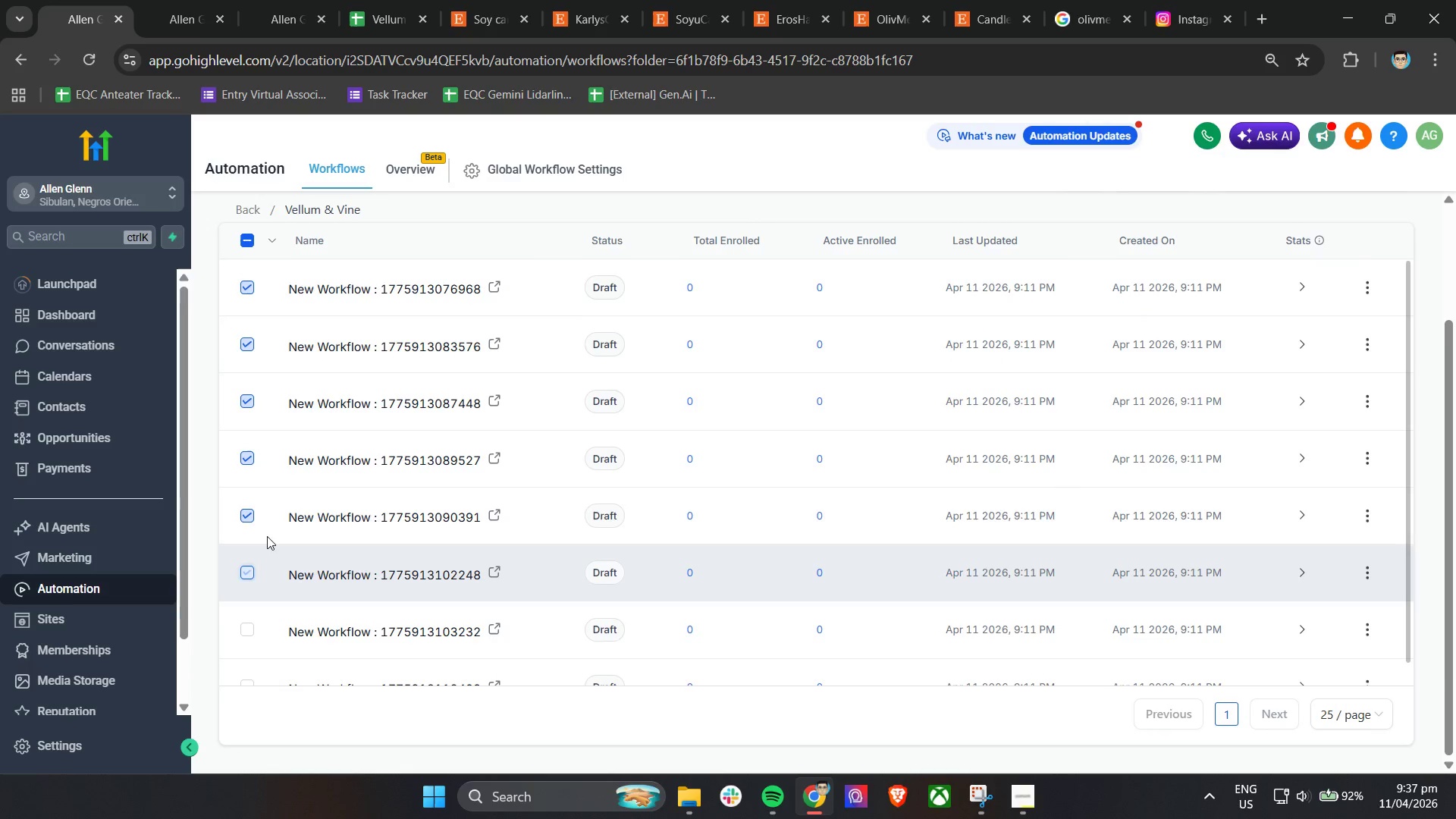 
scroll: coordinate [270, 530], scroll_direction: down, amount: 3.0
 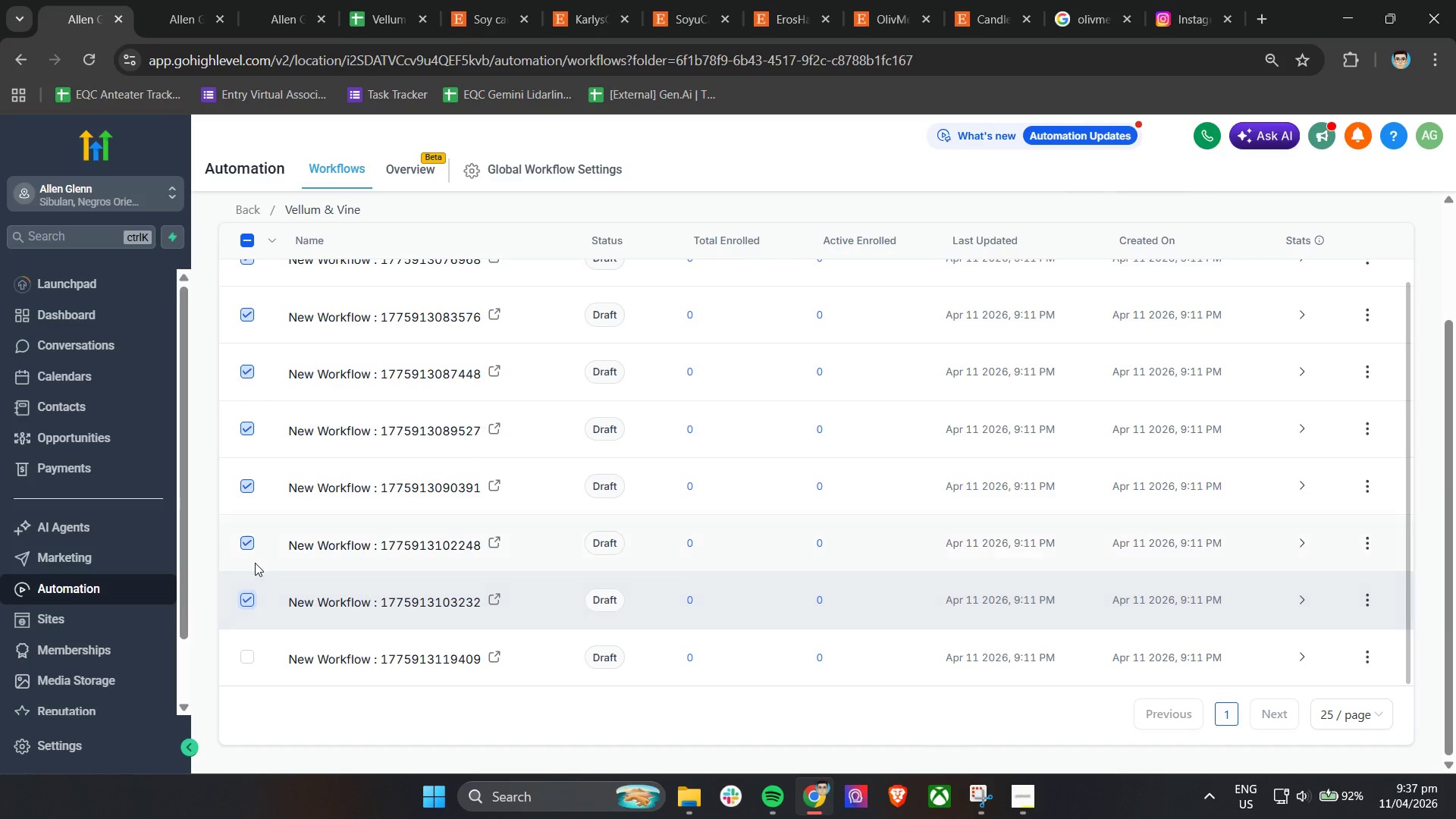 
scroll: coordinate [896, 369], scroll_direction: up, amount: 15.0
 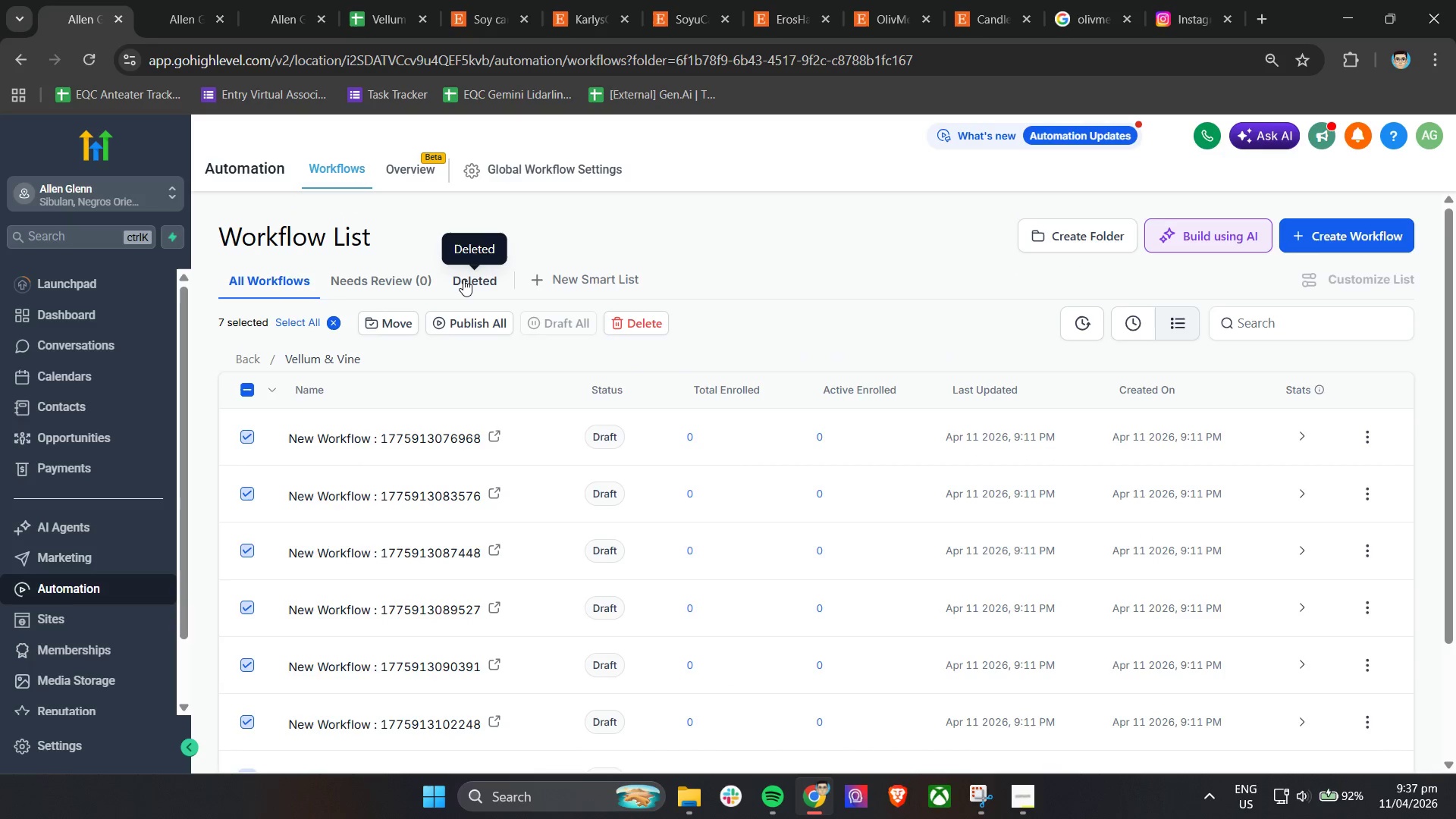 
left_click([463, 279])
 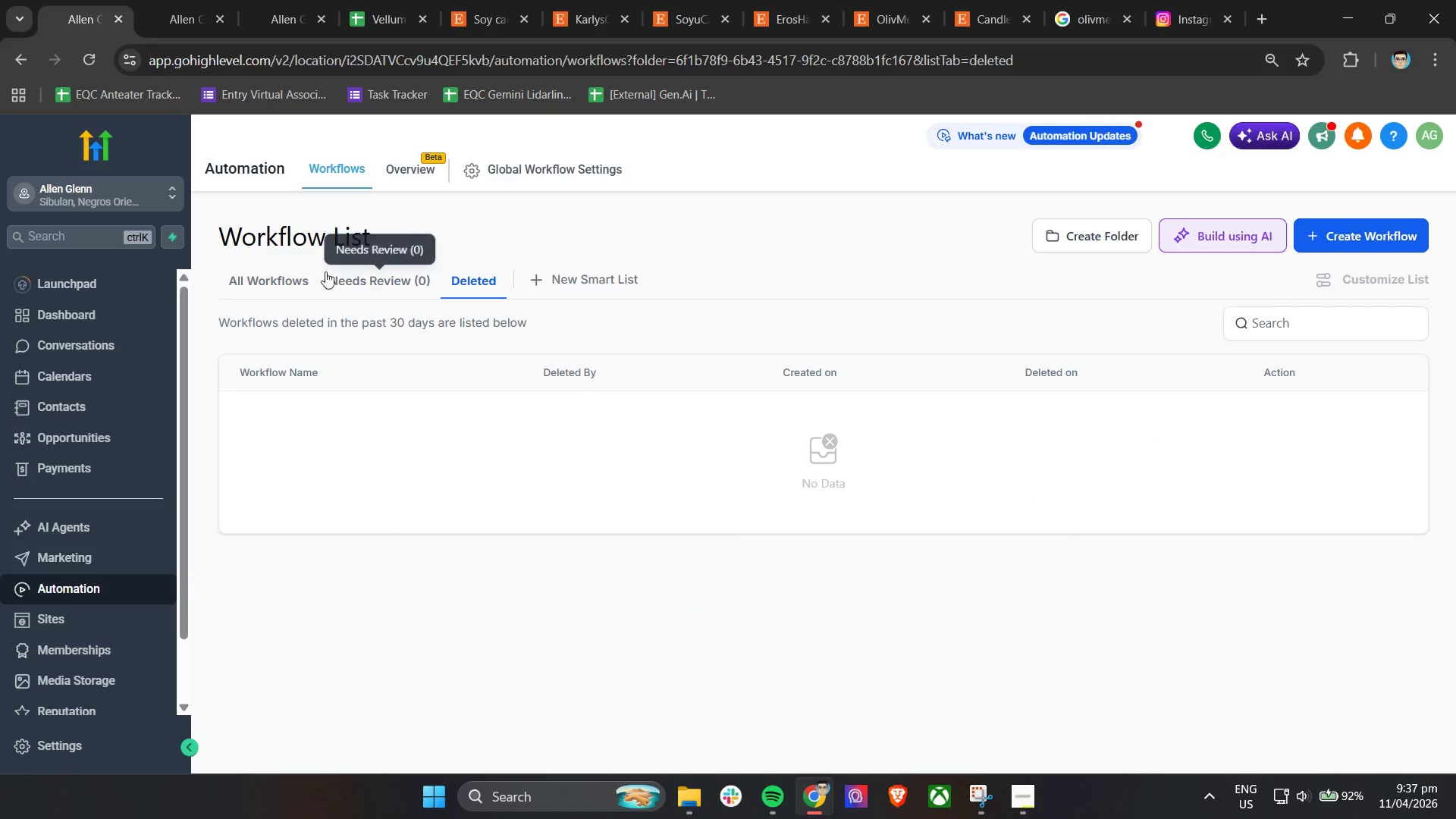 
left_click([275, 281])
 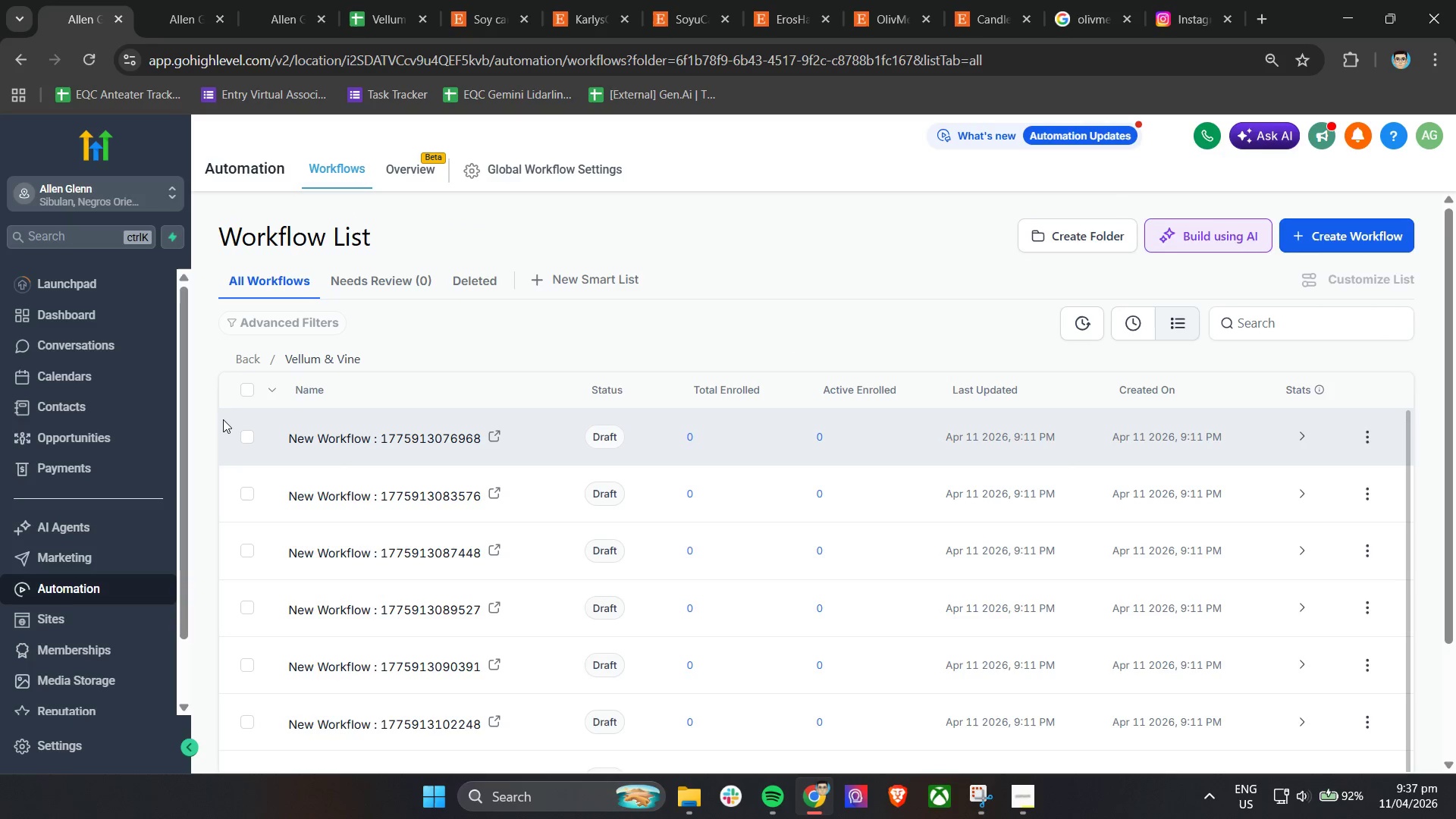 
left_click([246, 391])
 